 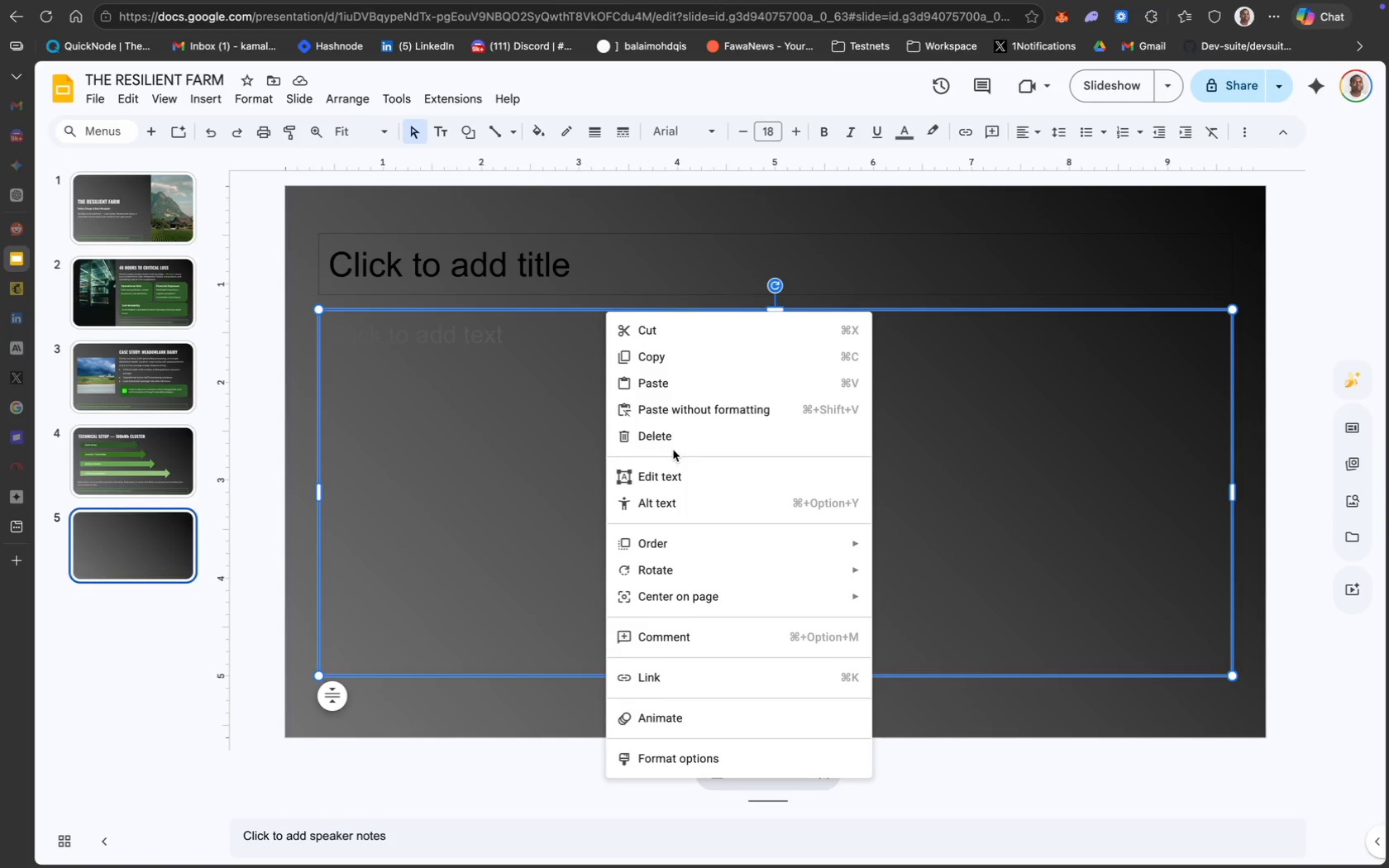 
left_click([661, 435])
 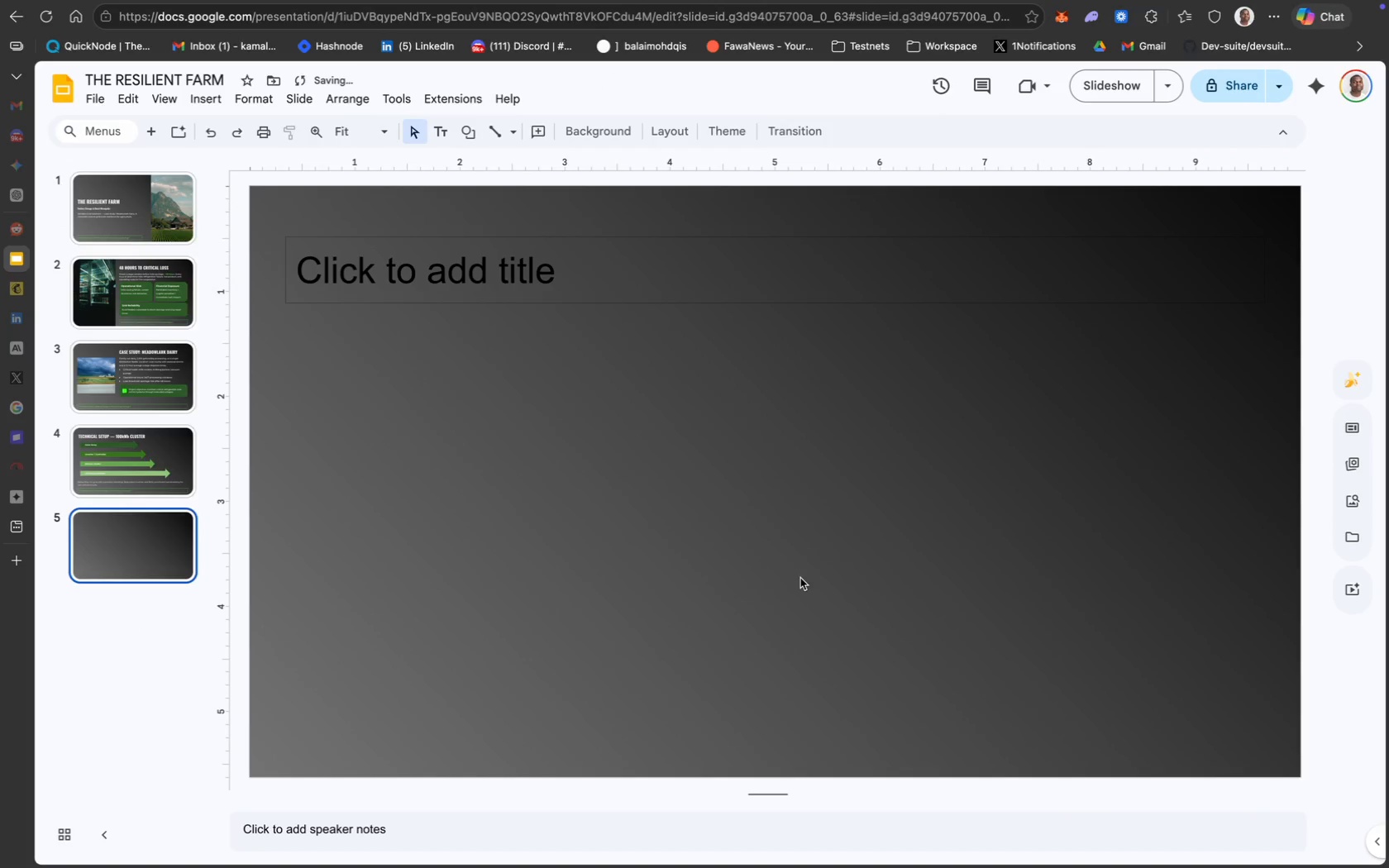 
mouse_move([699, 342])
 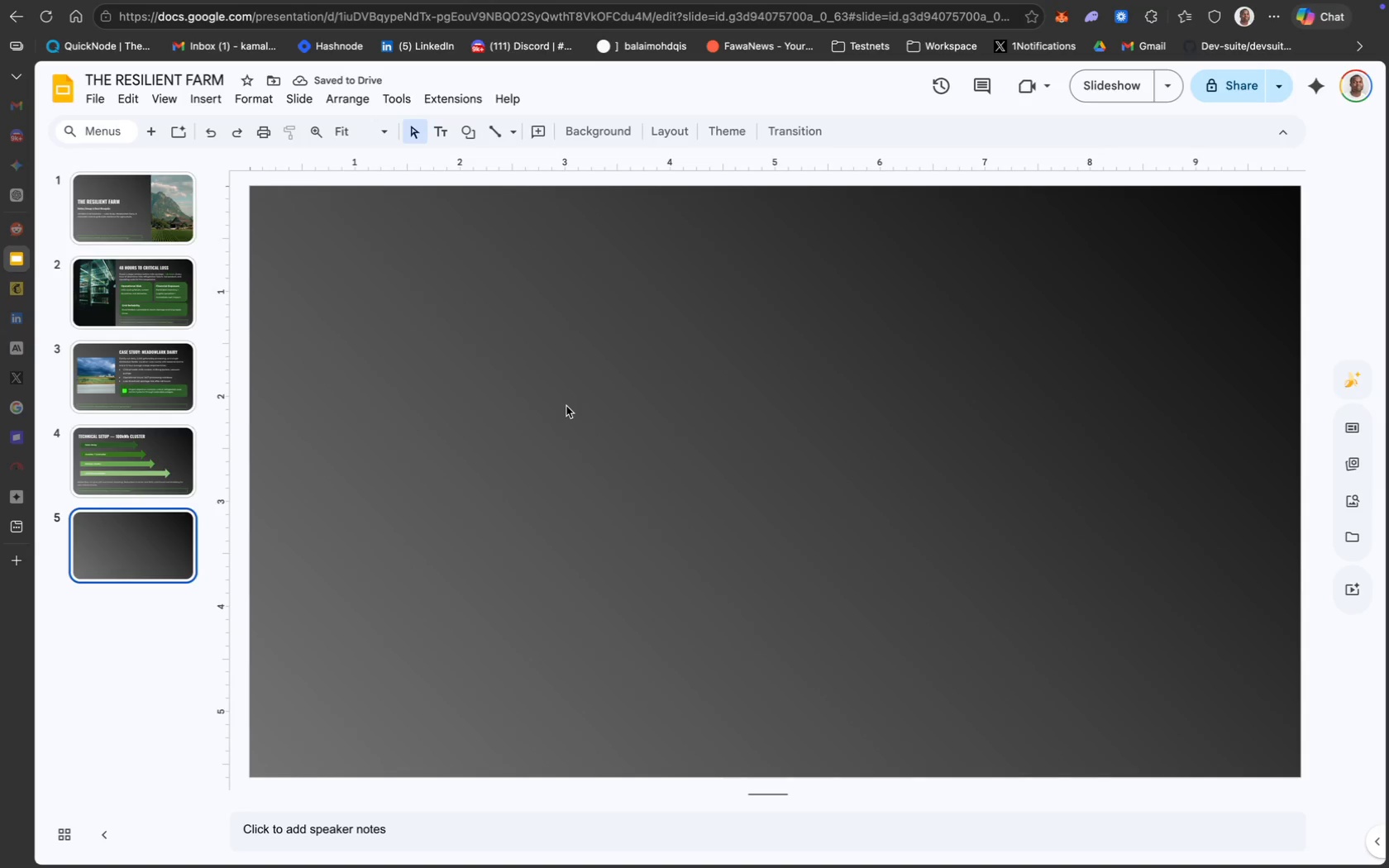 
wait(9.42)
 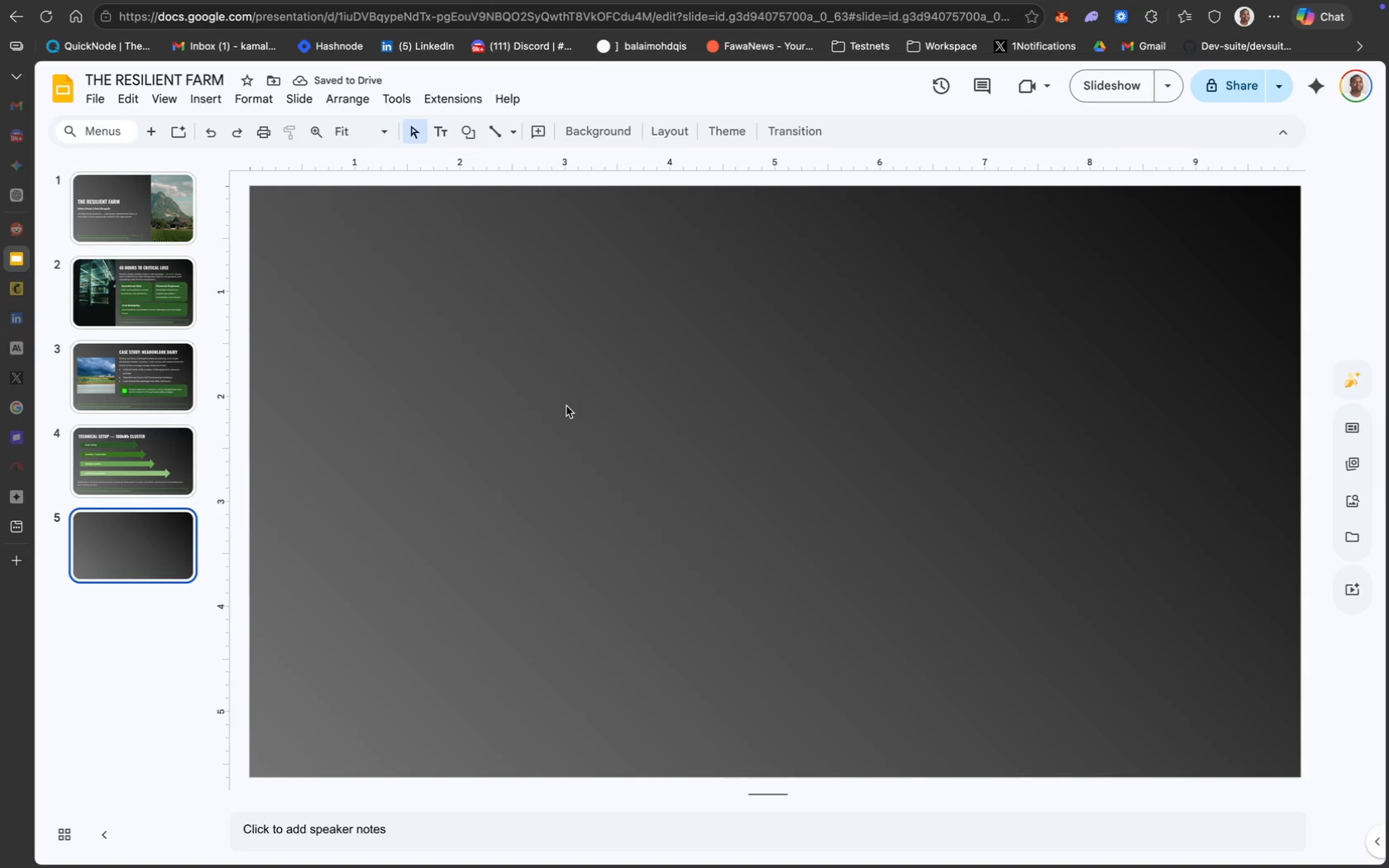 
left_click([208, 108])
 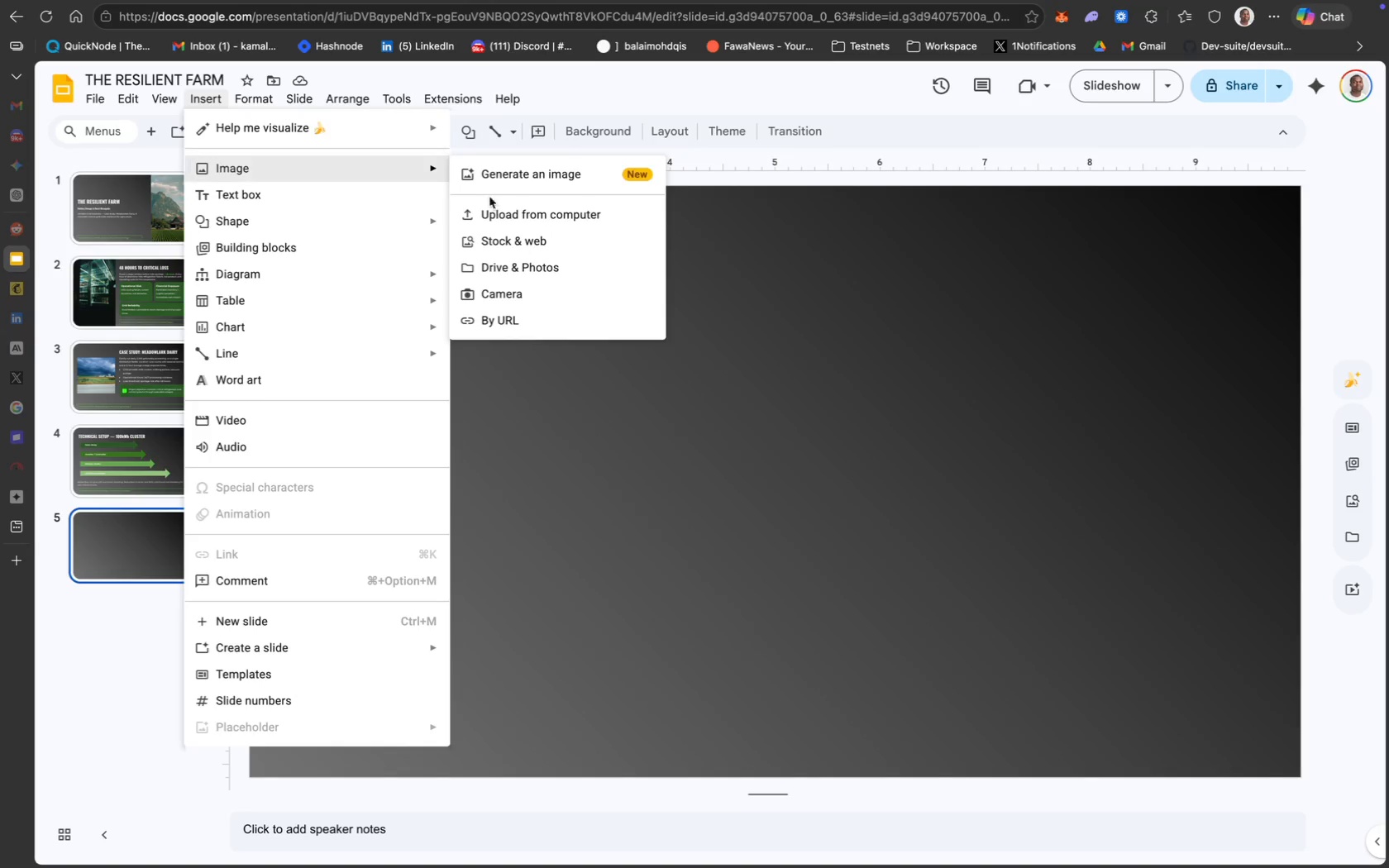 
left_click([518, 214])
 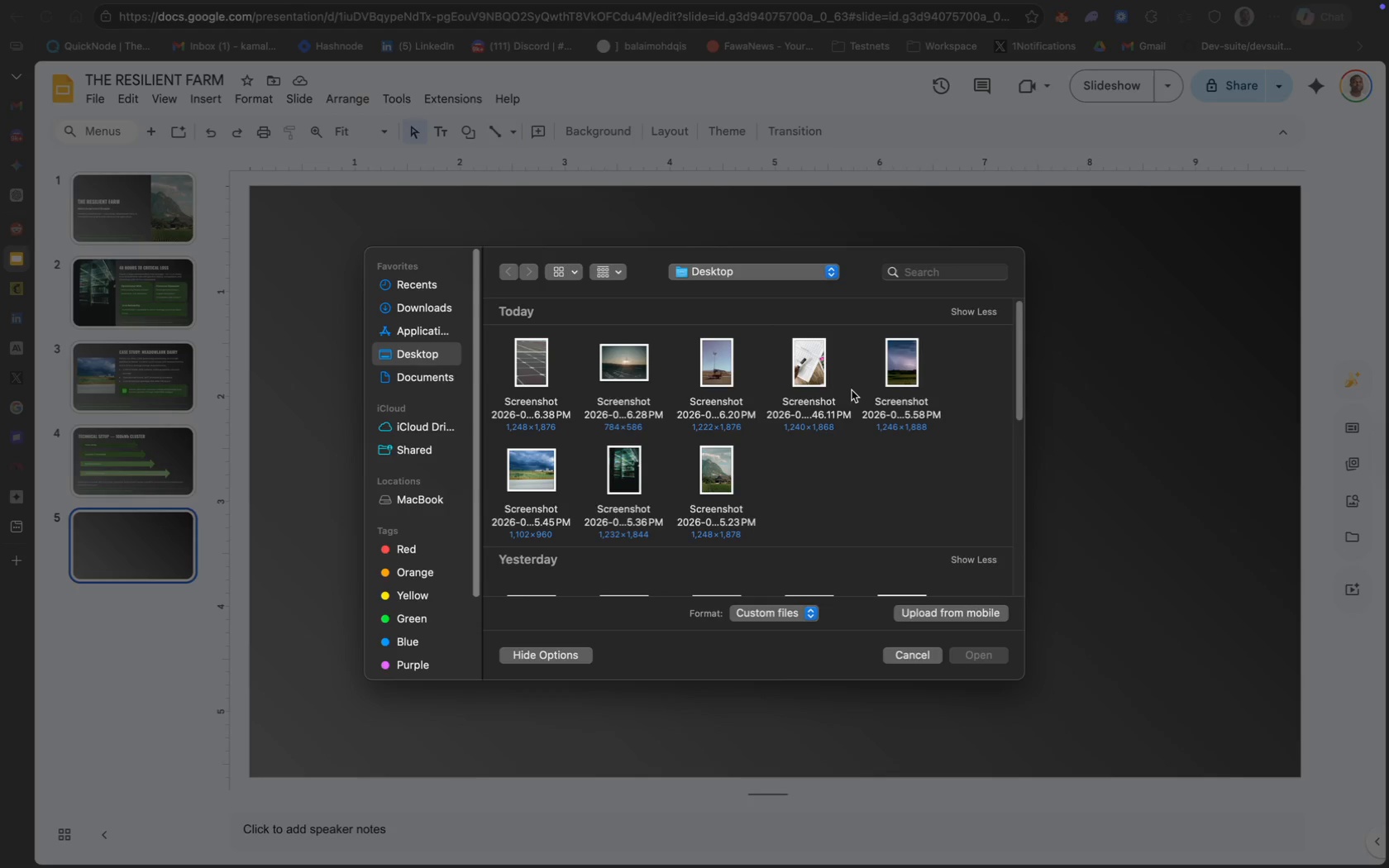 
left_click([899, 374])
 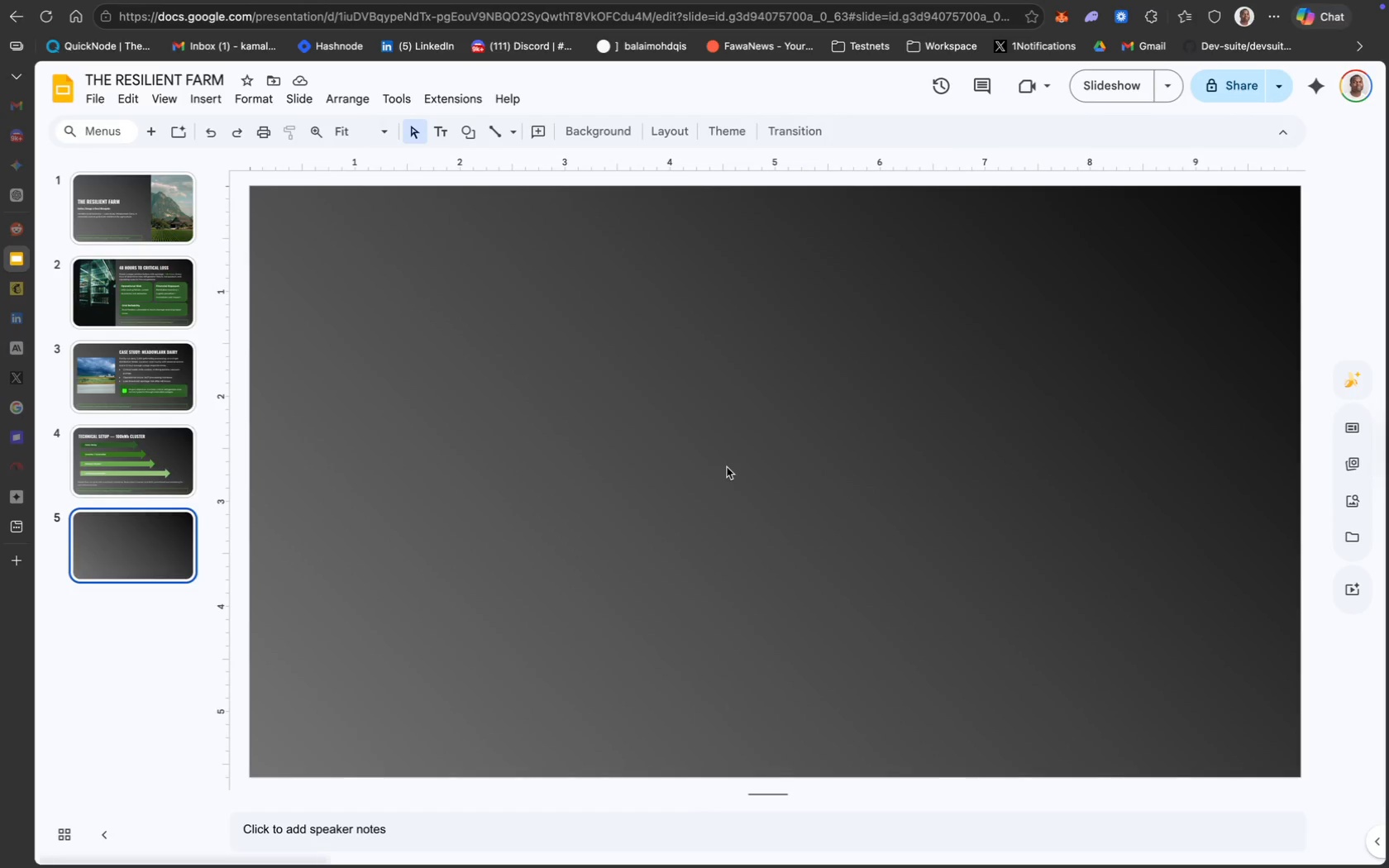 
left_click_drag(start_coordinate=[546, 417], to_coordinate=[947, 474])
 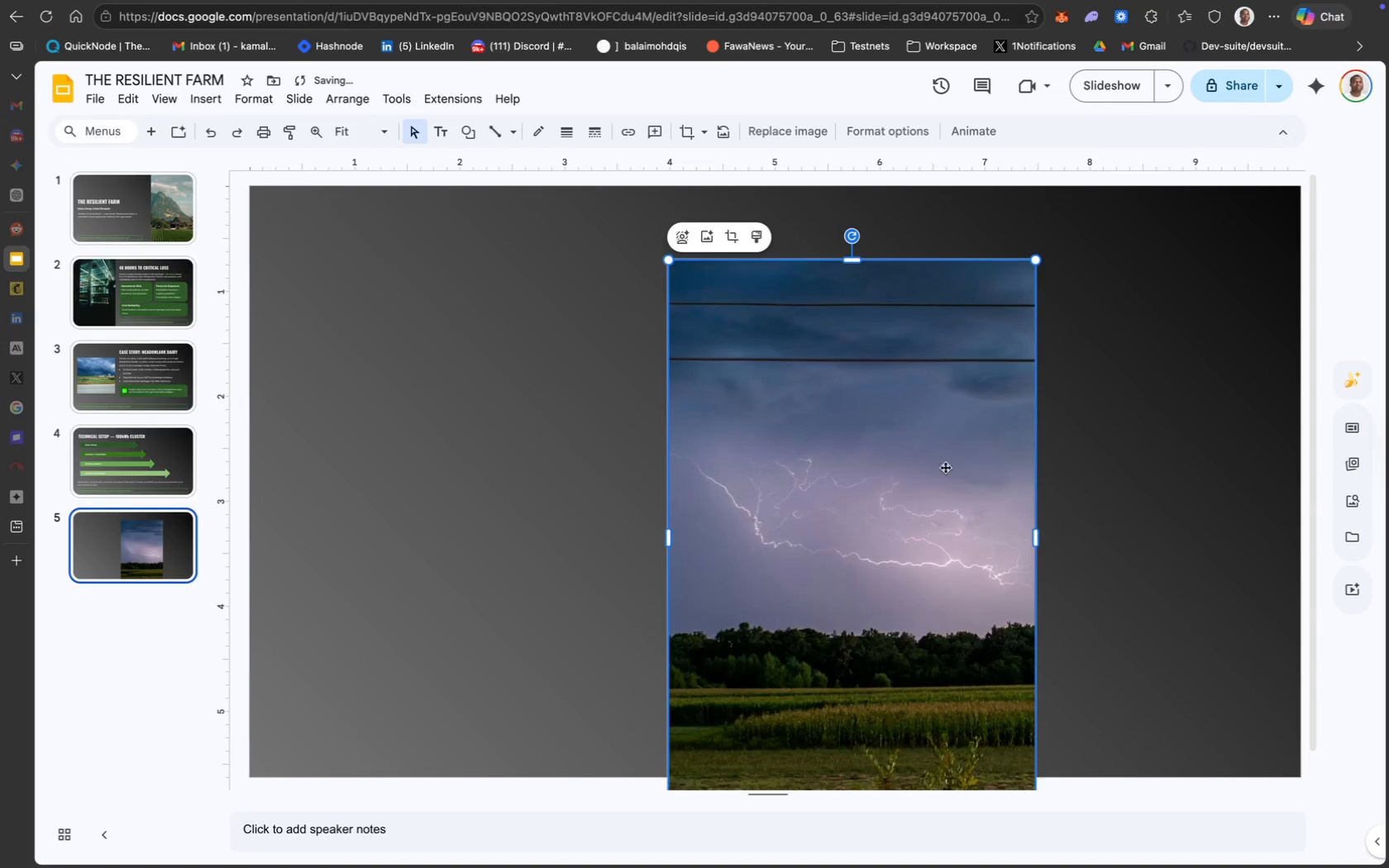 
left_click_drag(start_coordinate=[902, 468], to_coordinate=[1124, 423])
 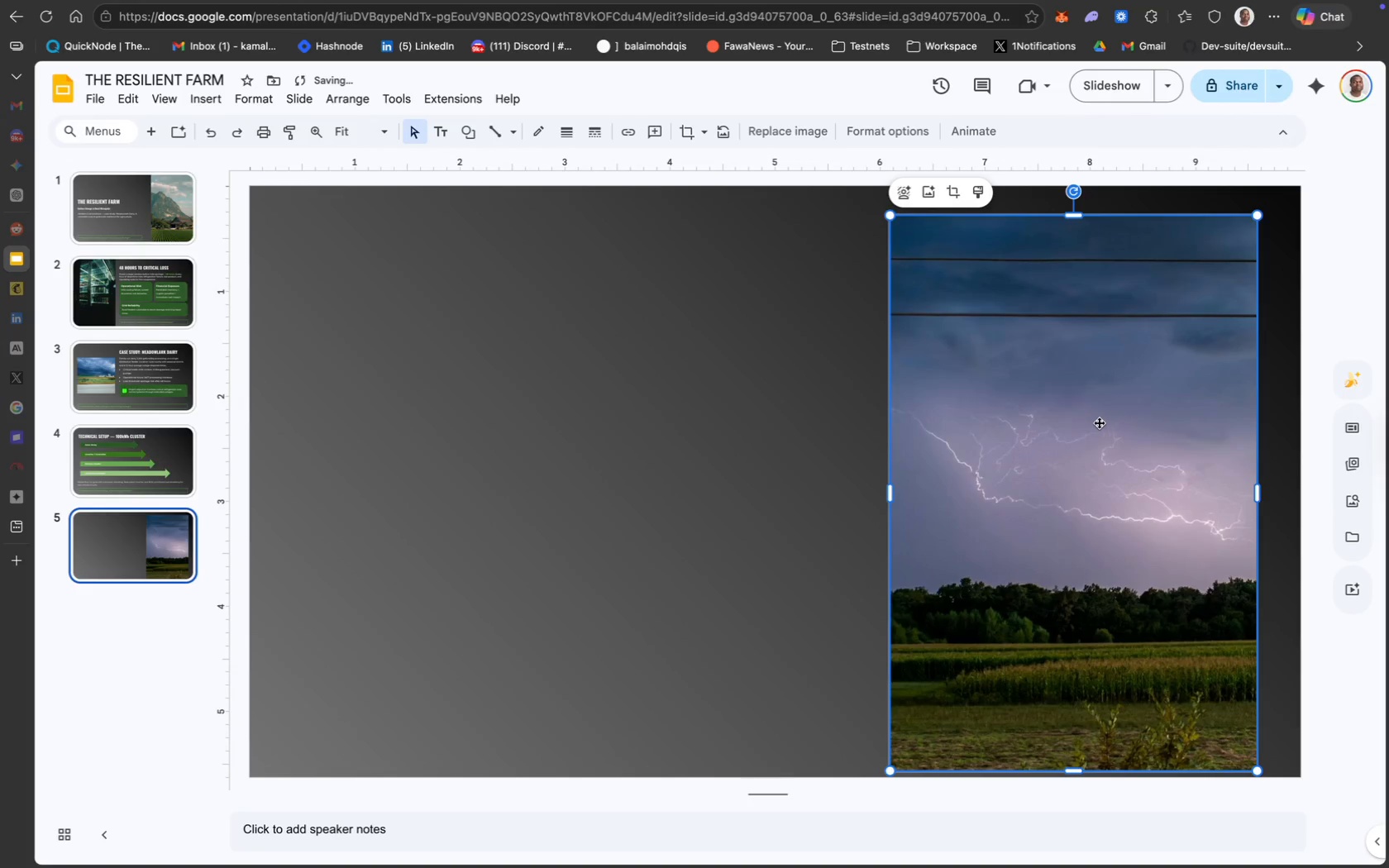 
left_click_drag(start_coordinate=[1098, 422], to_coordinate=[1140, 396])
 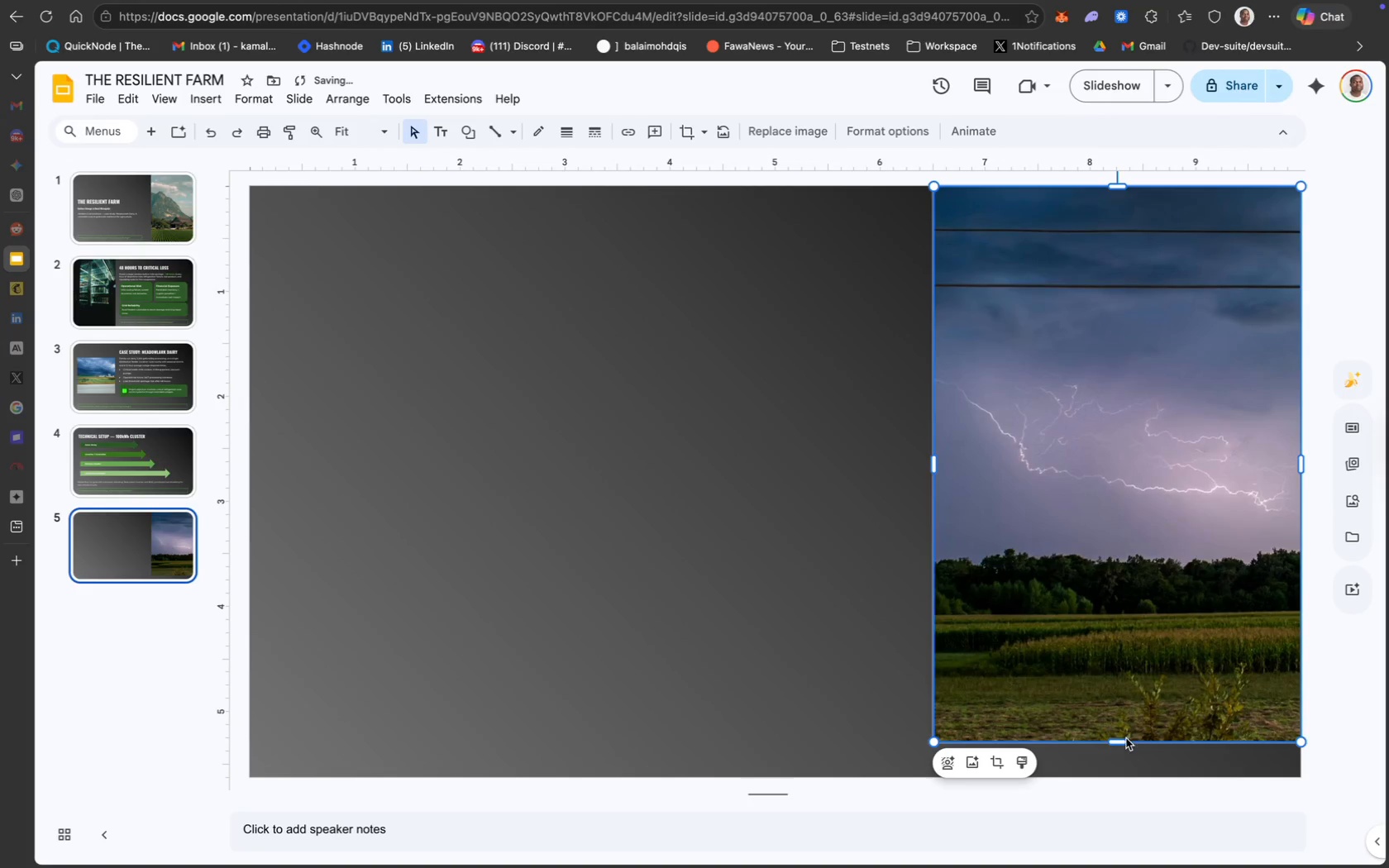 
left_click_drag(start_coordinate=[1121, 741], to_coordinate=[1119, 774])
 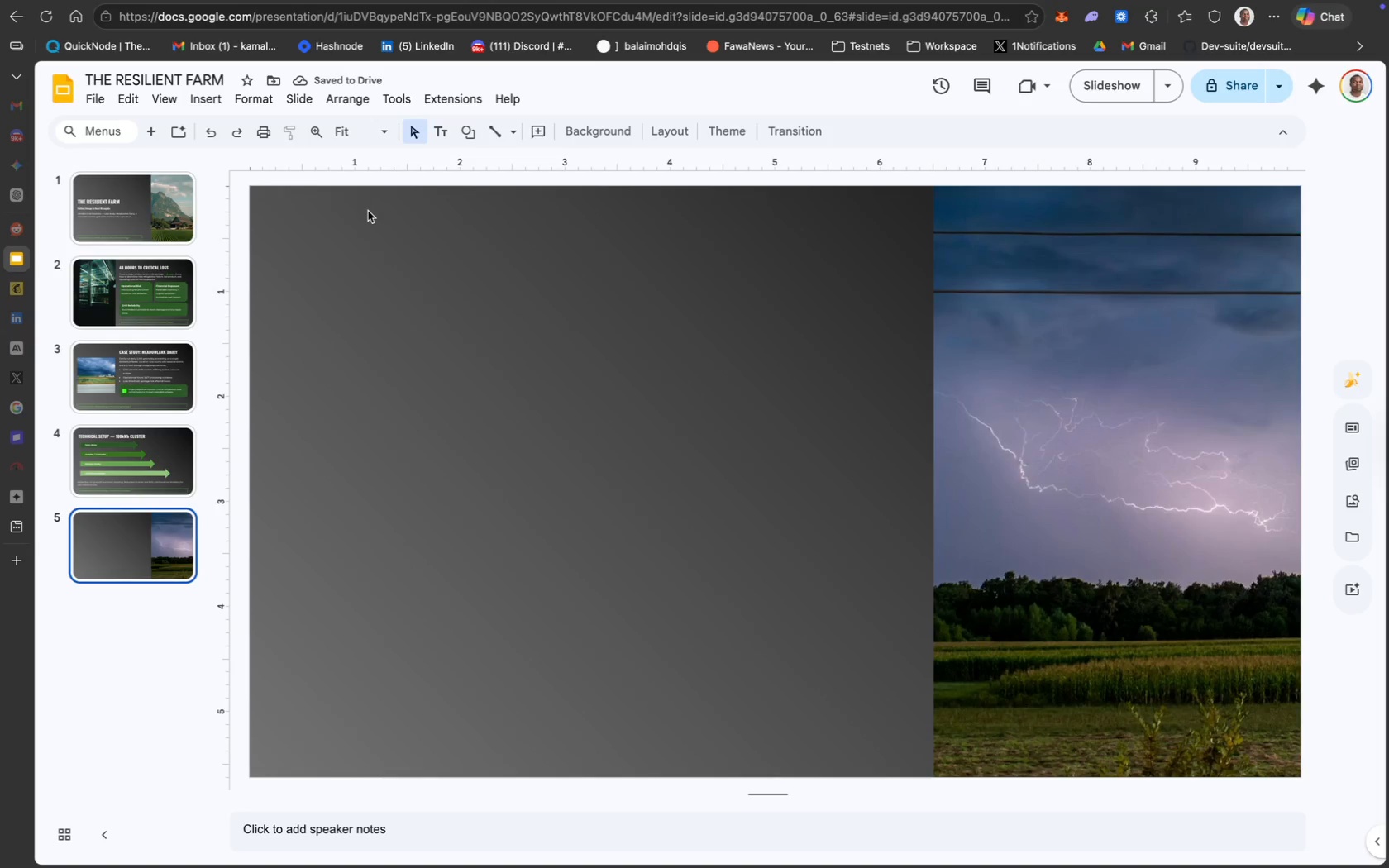 
wait(5.28)
 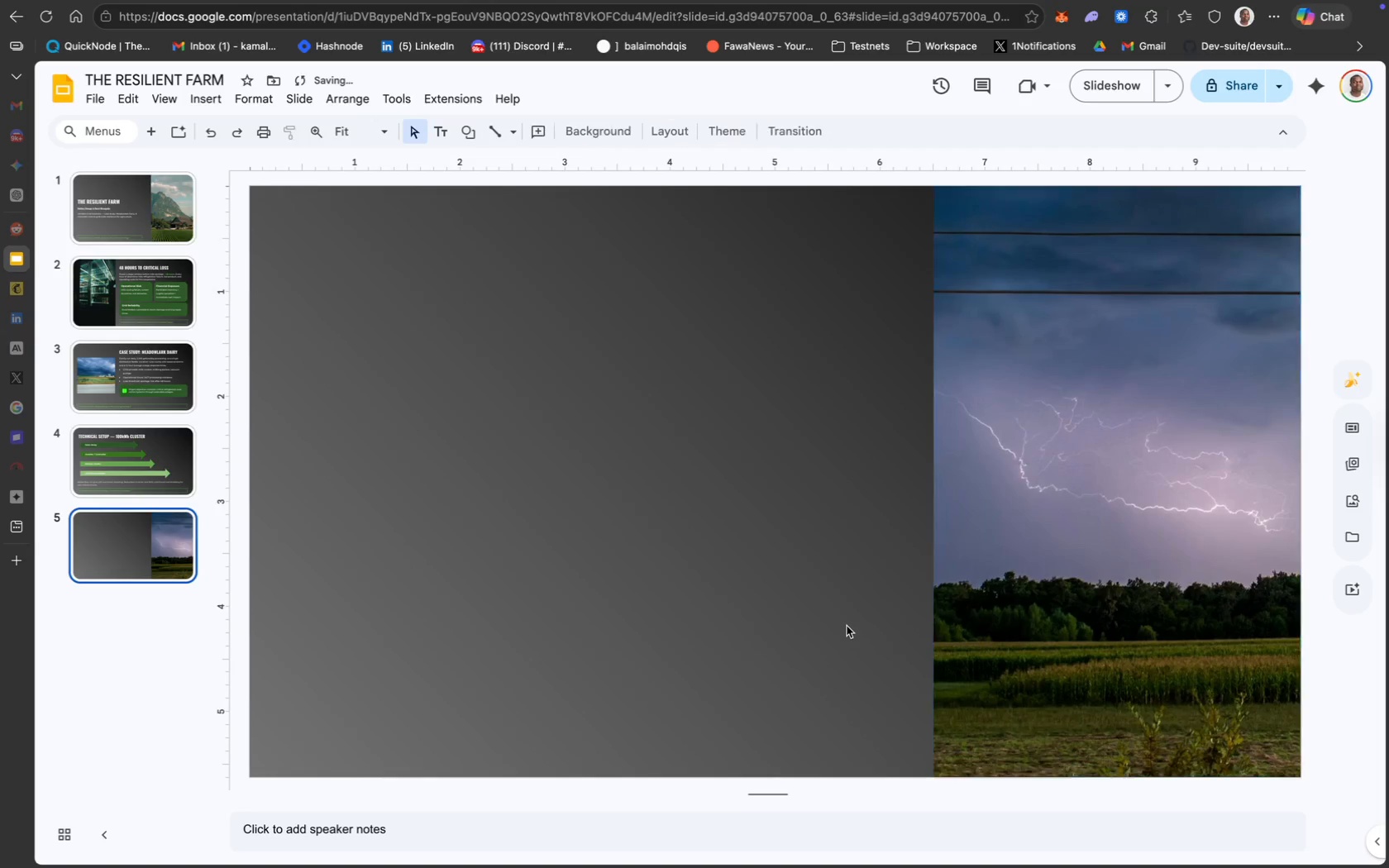 
mouse_move([430, 144])
 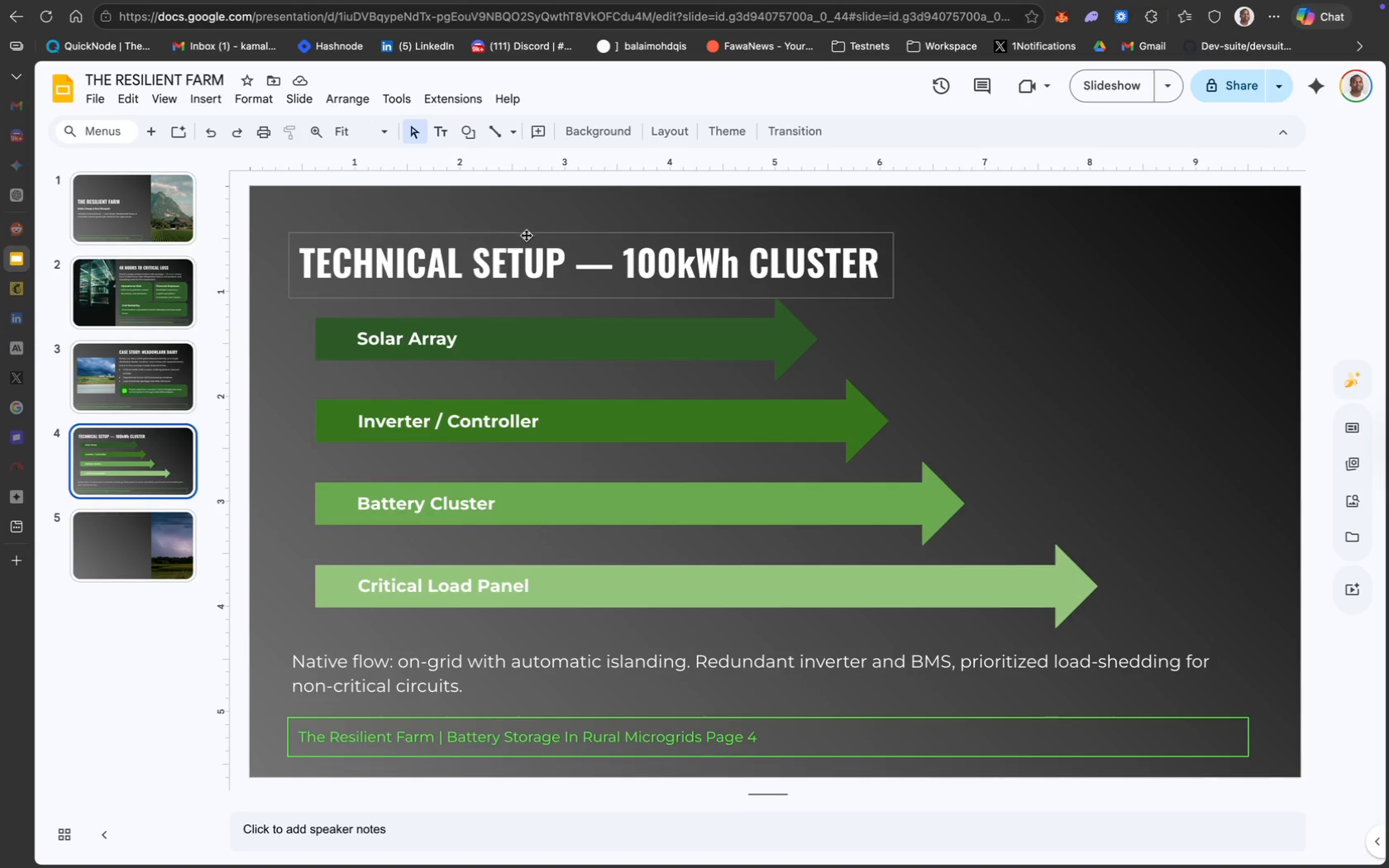 
left_click([531, 236])
 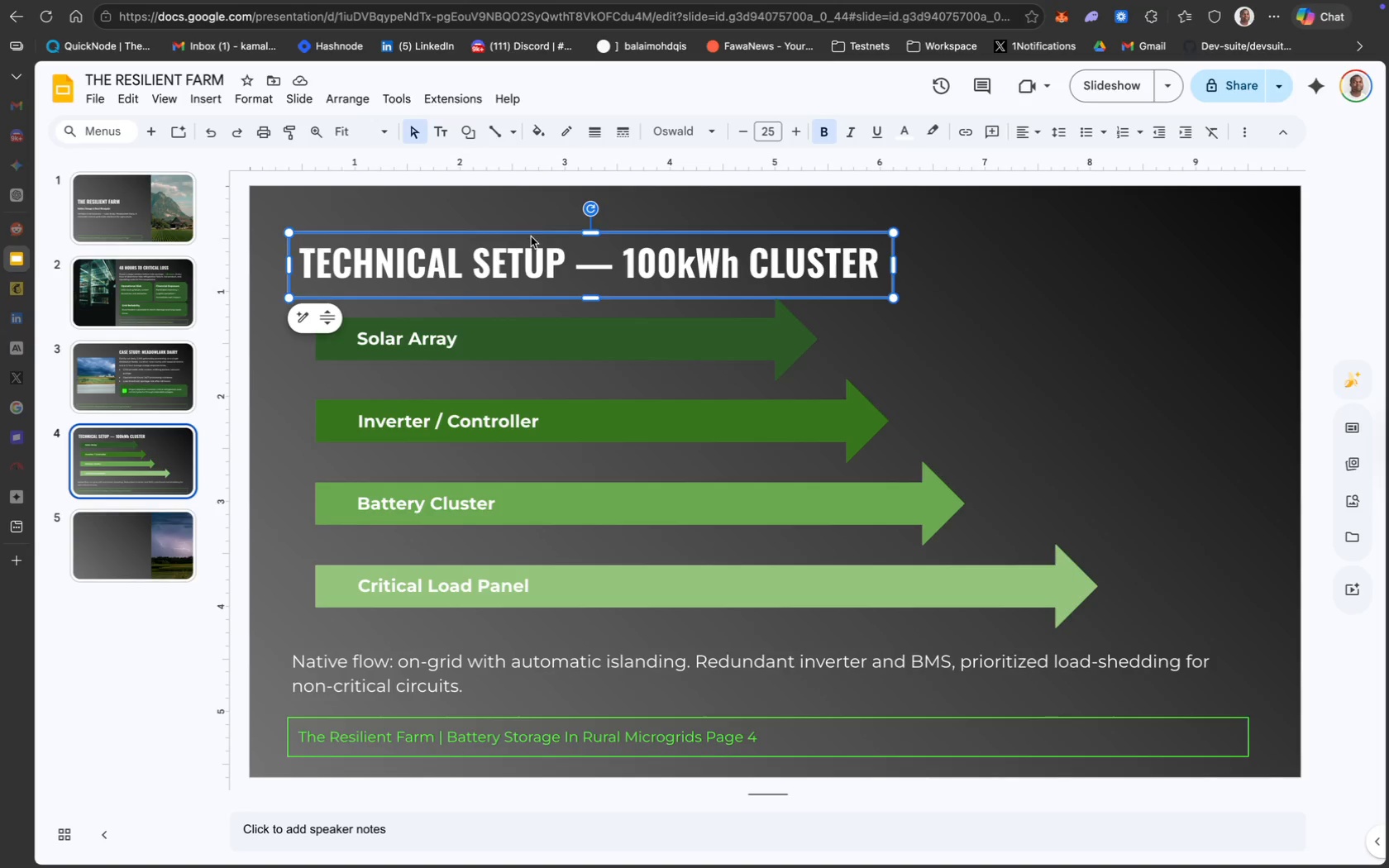 
key(Meta+CommandLeft)
 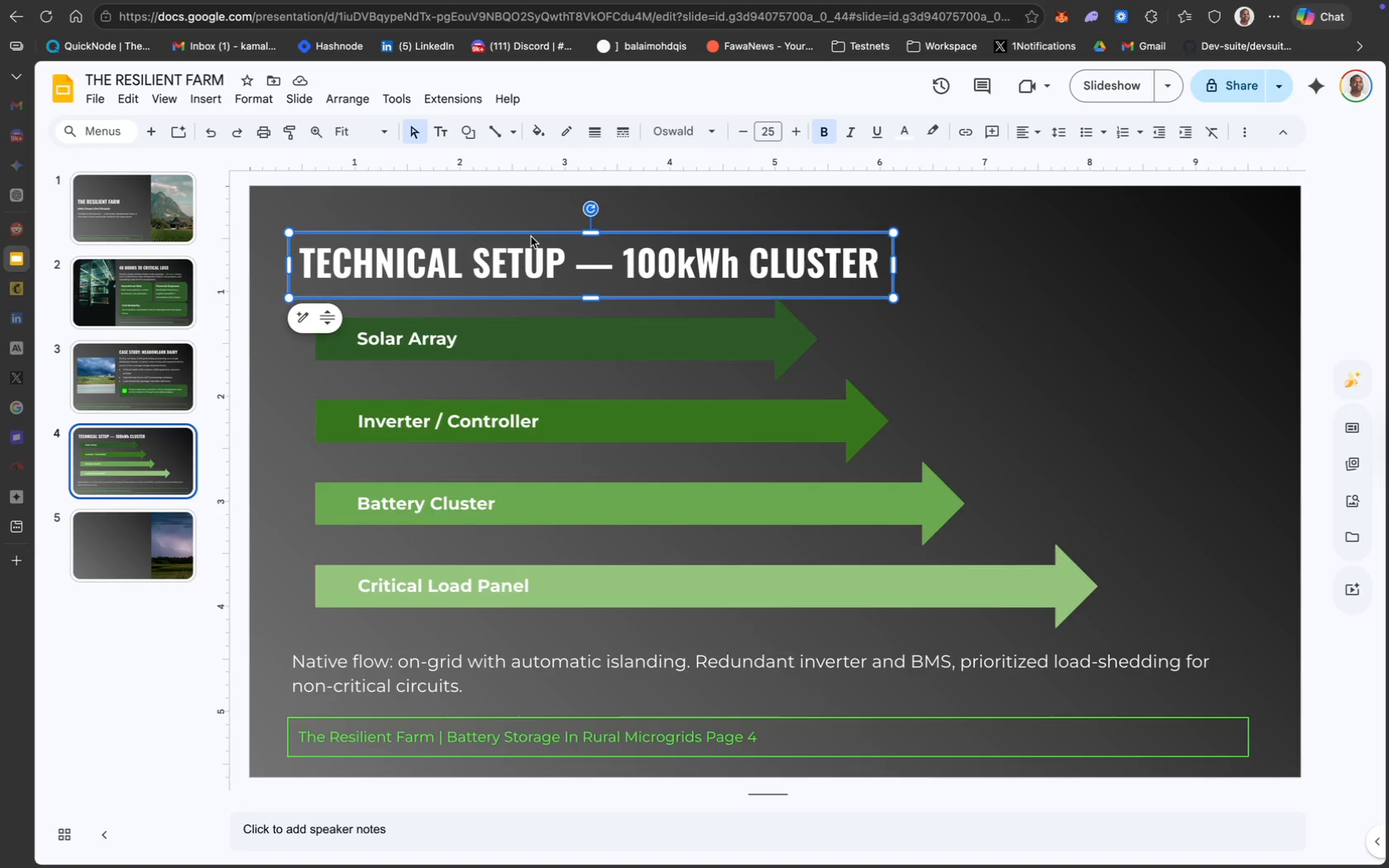 
key(Meta+C)
 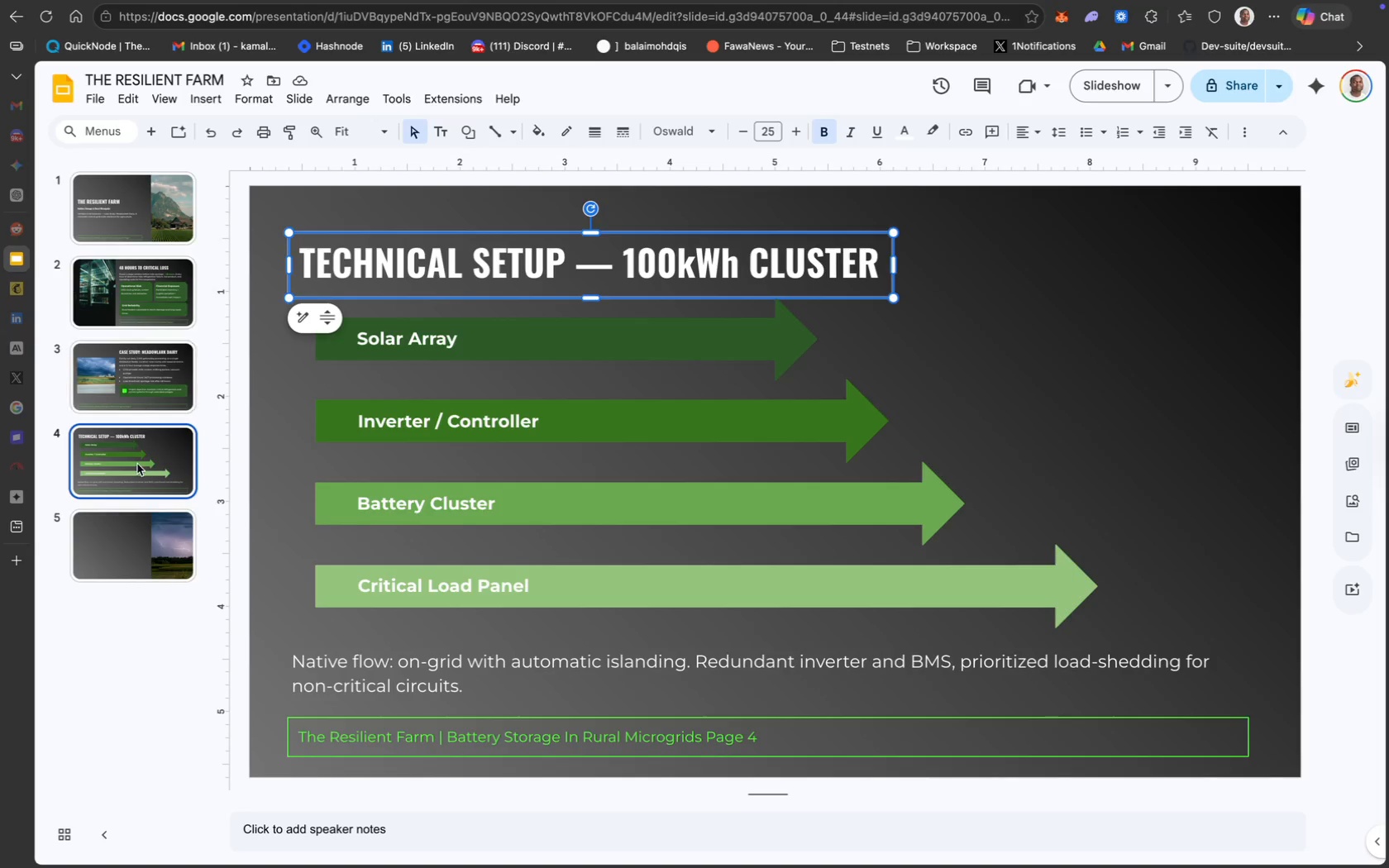 
left_click([165, 513])
 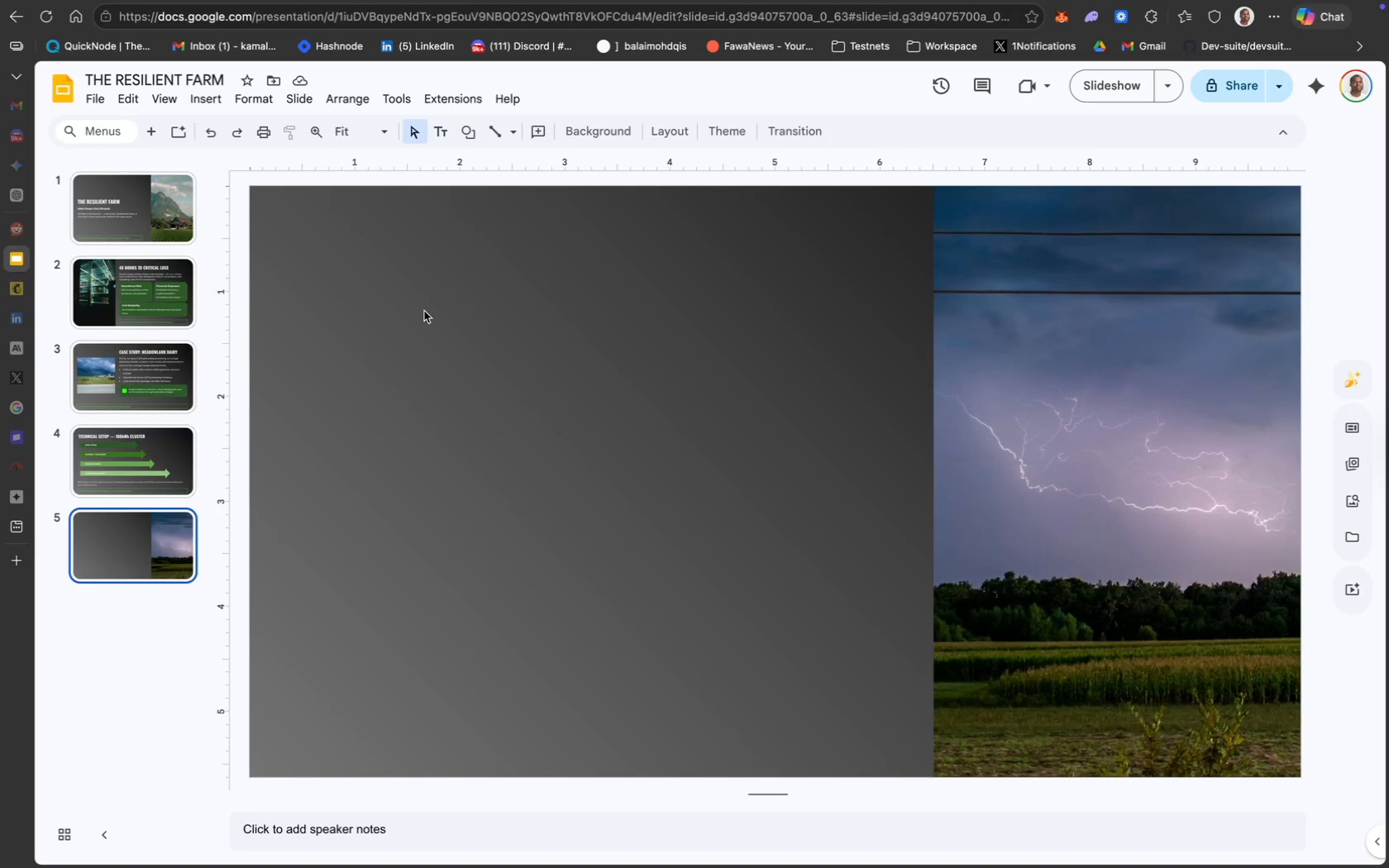 
left_click([424, 311])
 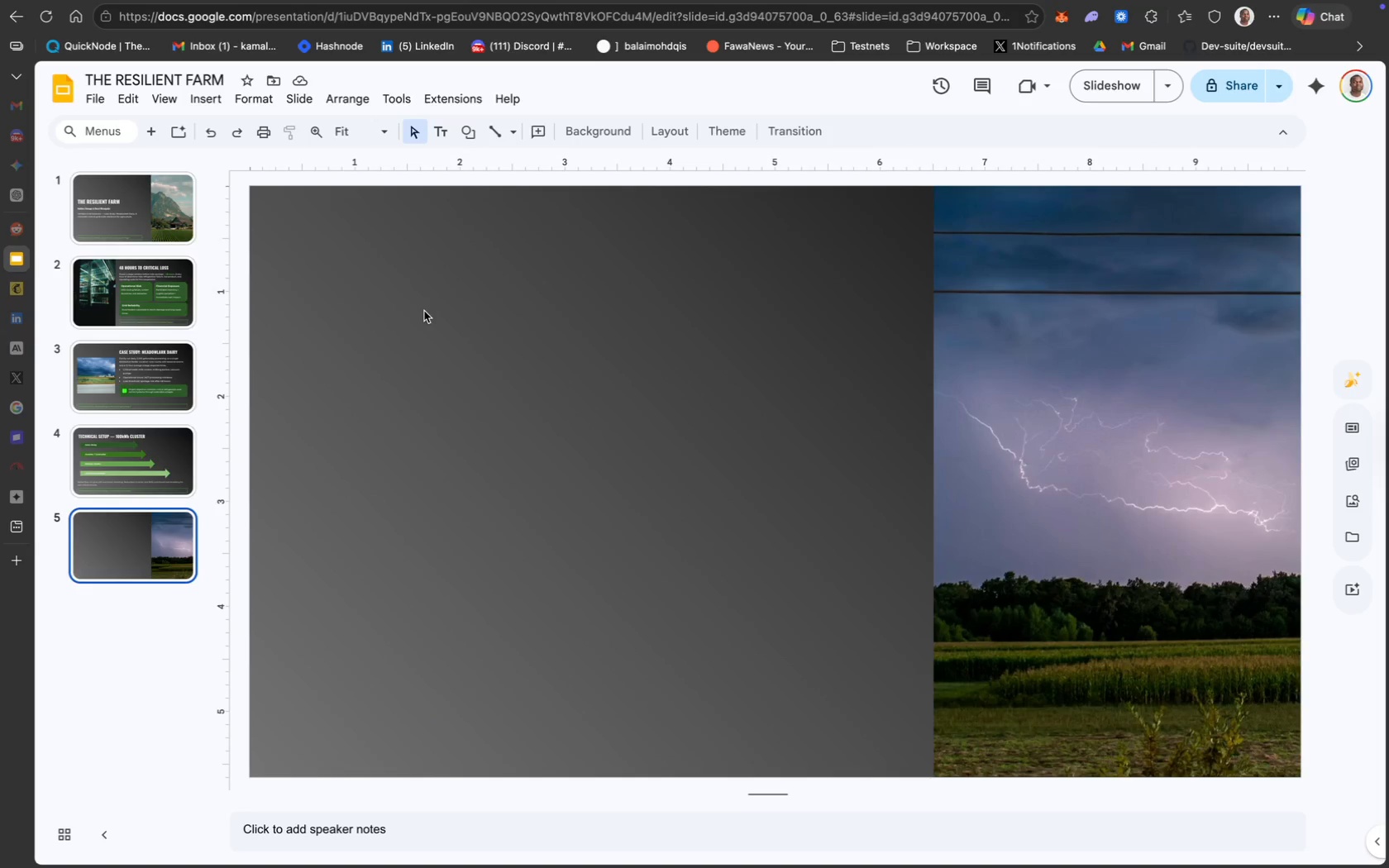 
key(Meta+CommandLeft)
 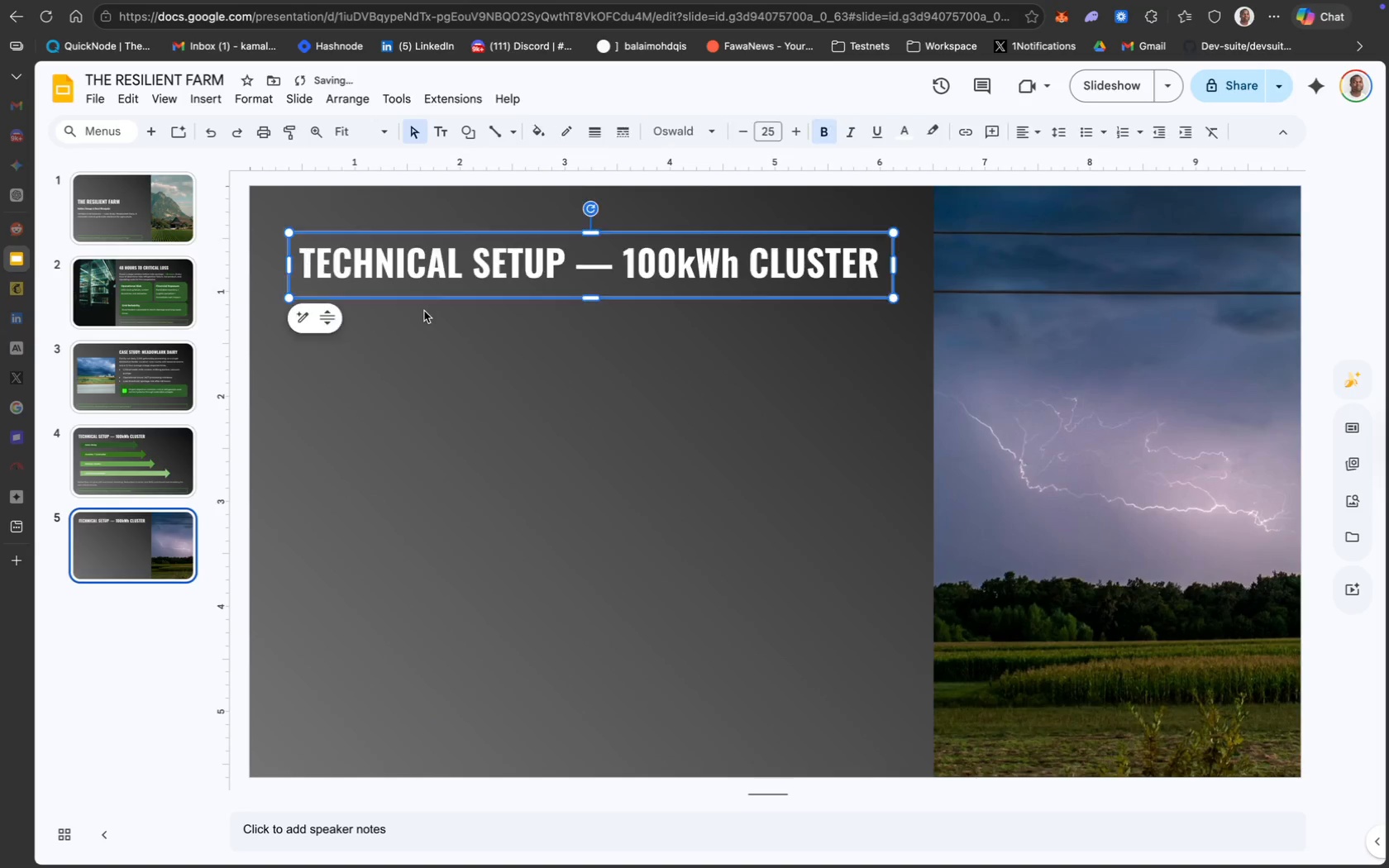 
key(Meta+V)
 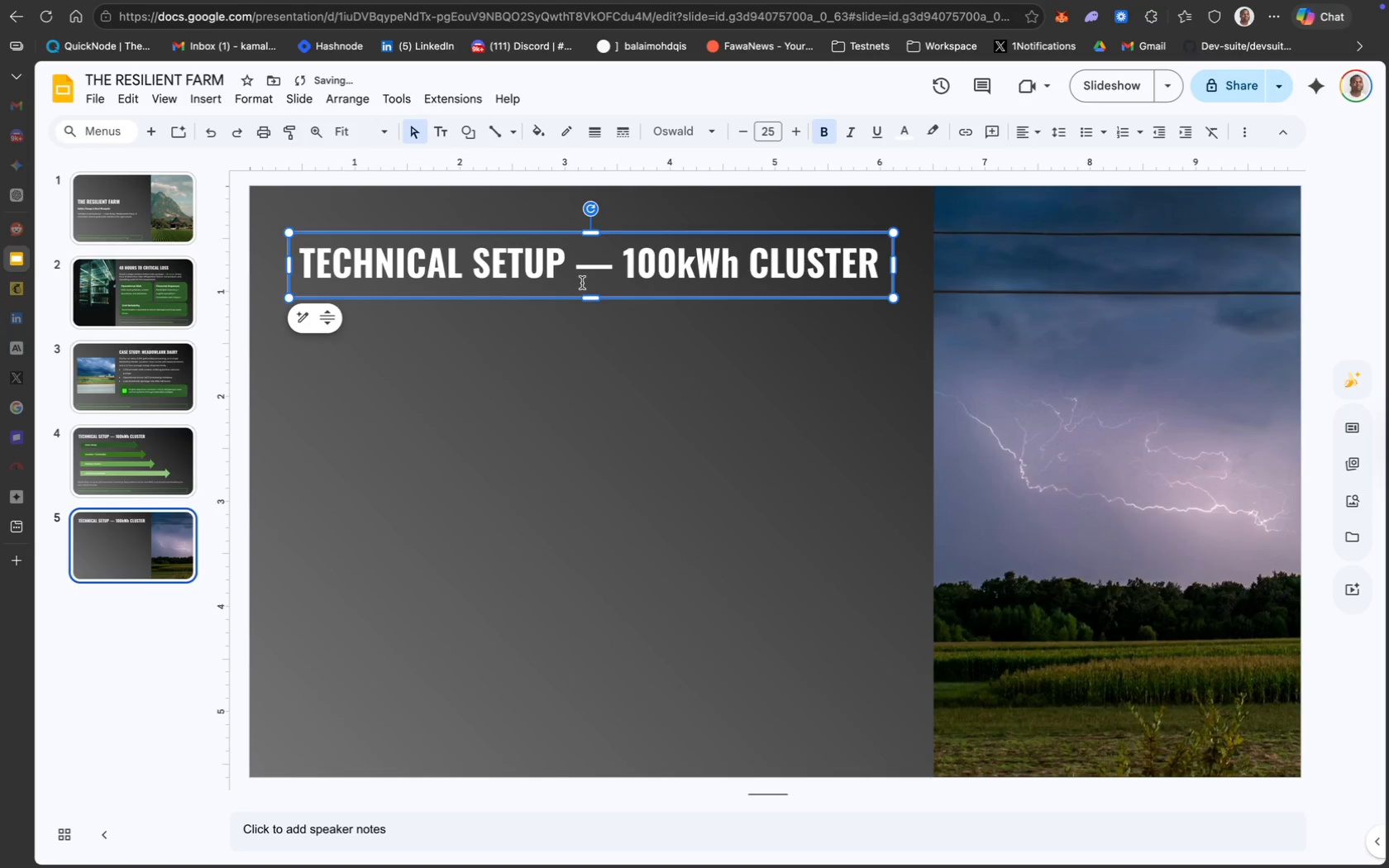 
left_click([590, 278])
 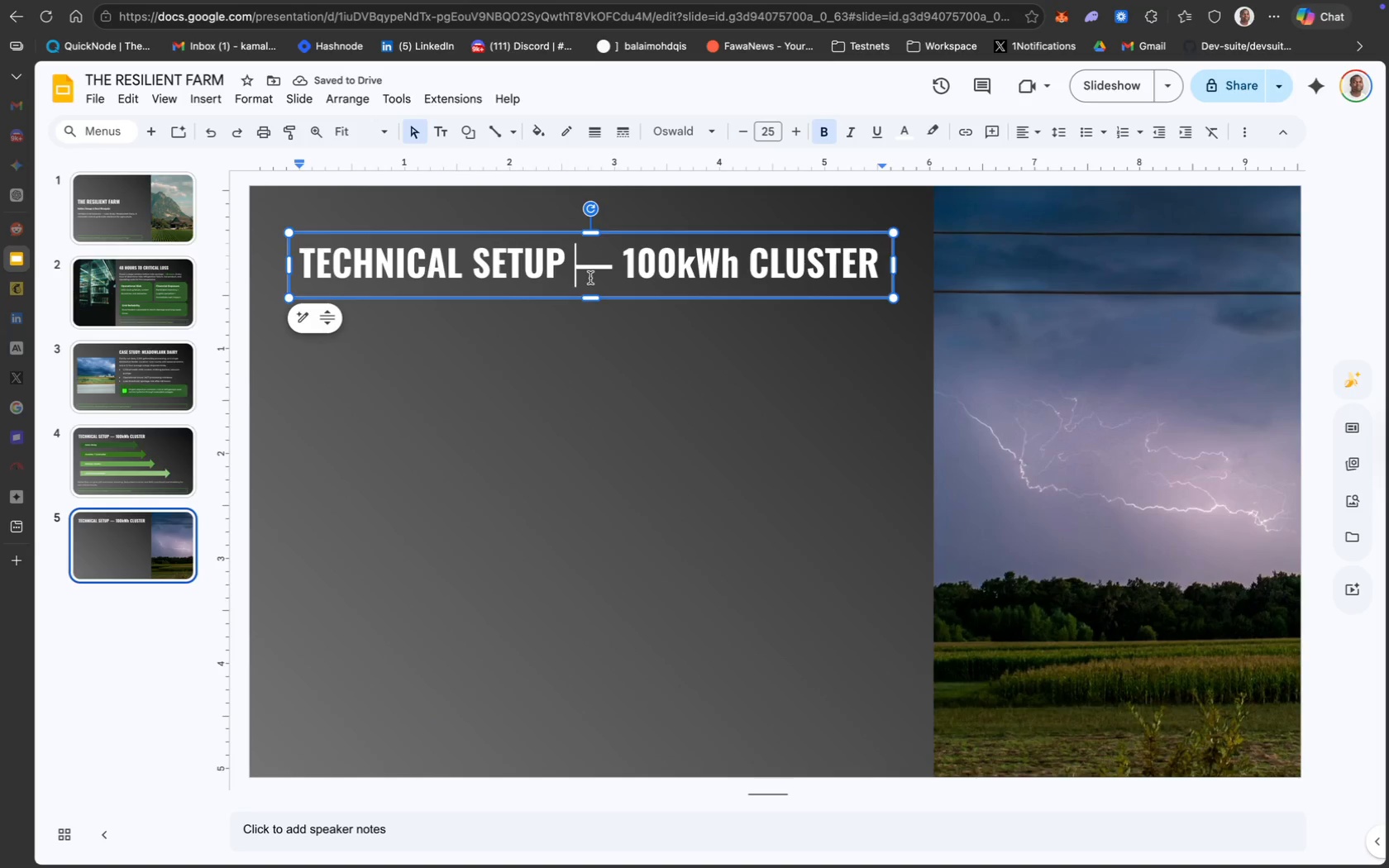 
key(Meta+A)
 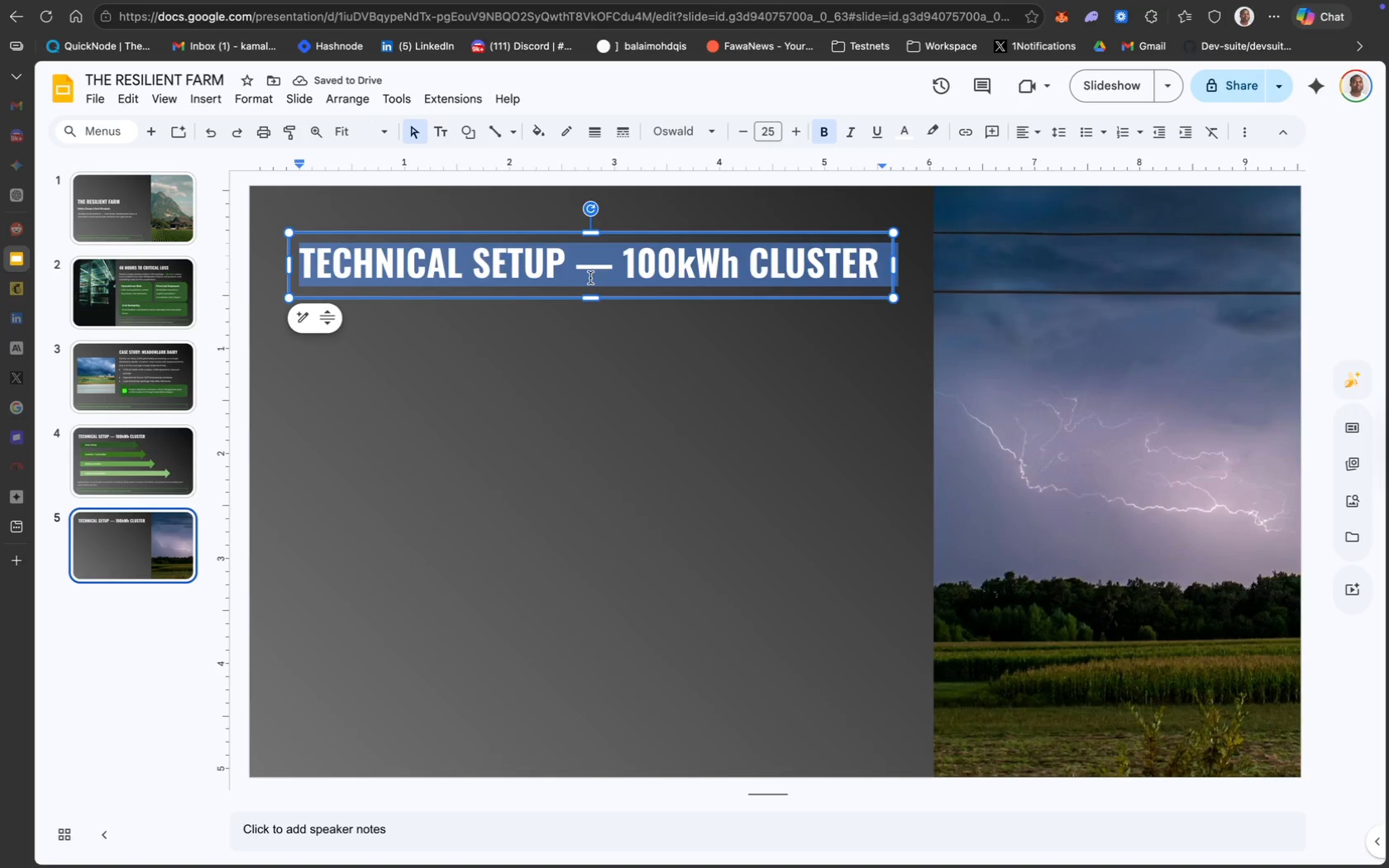 
type(The )
 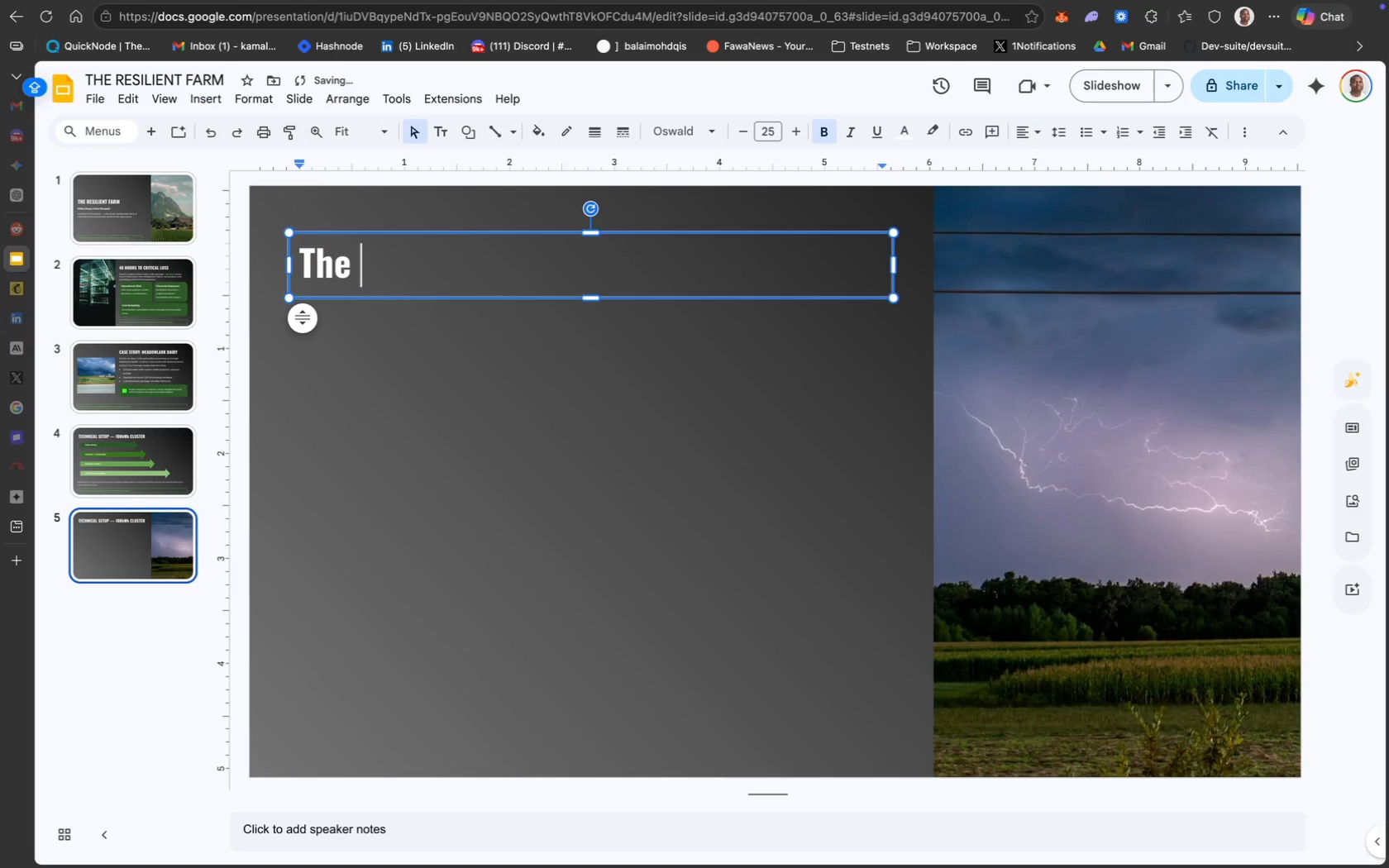 
key(Meta+CommandLeft)
 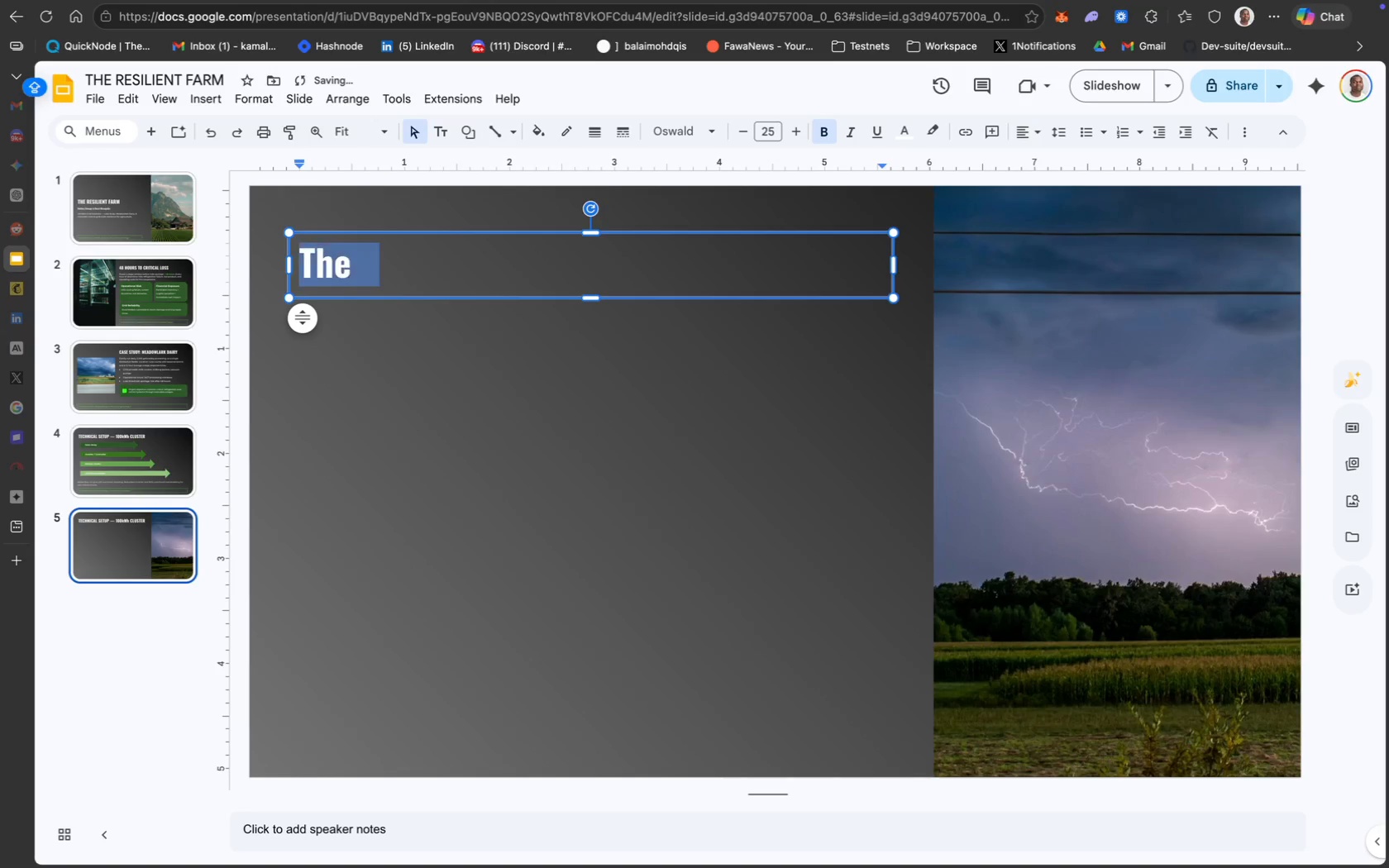 
key(Meta+A)
 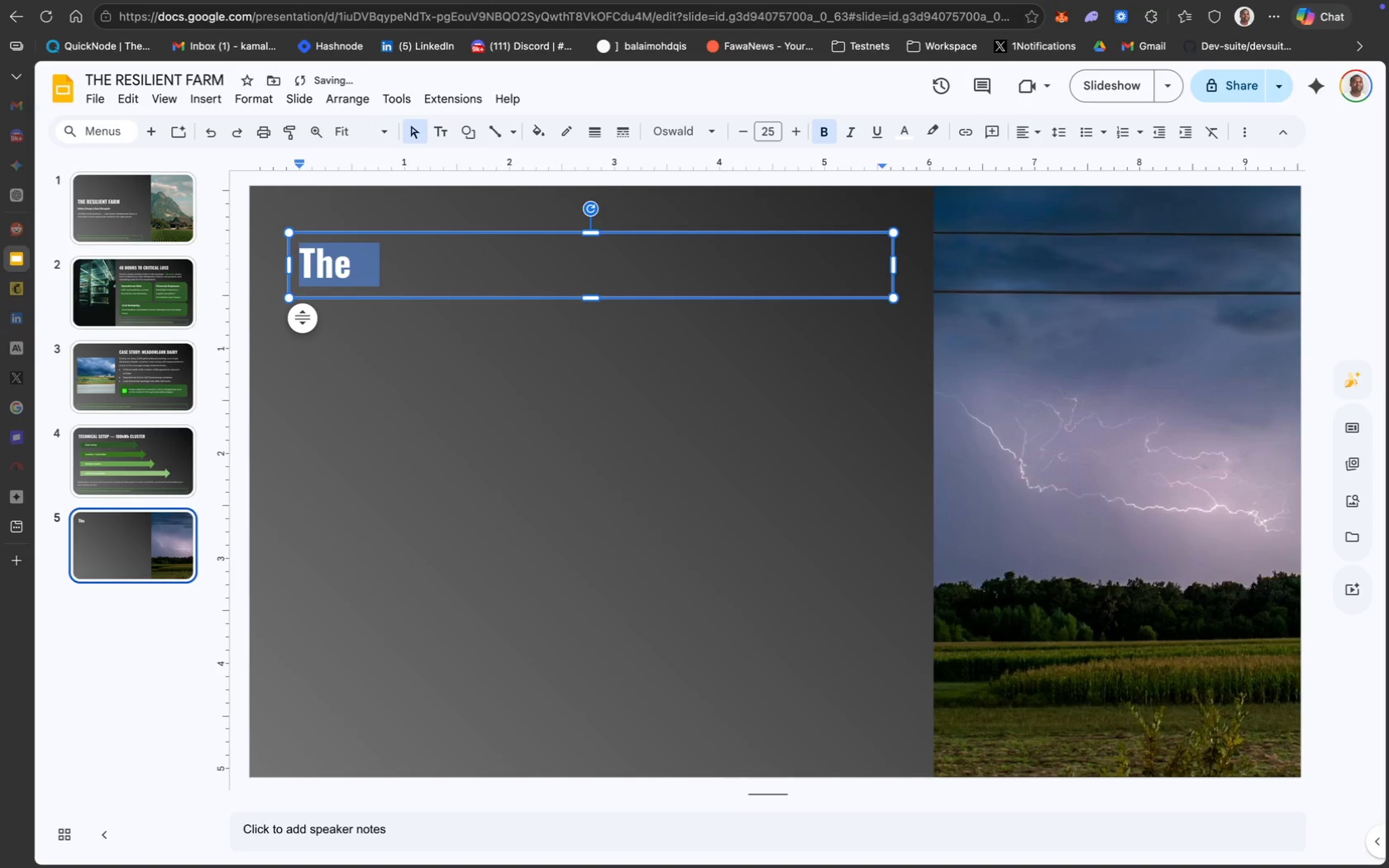 
type(THE EVENT )
key(Backspace)
type(: ZERO )
 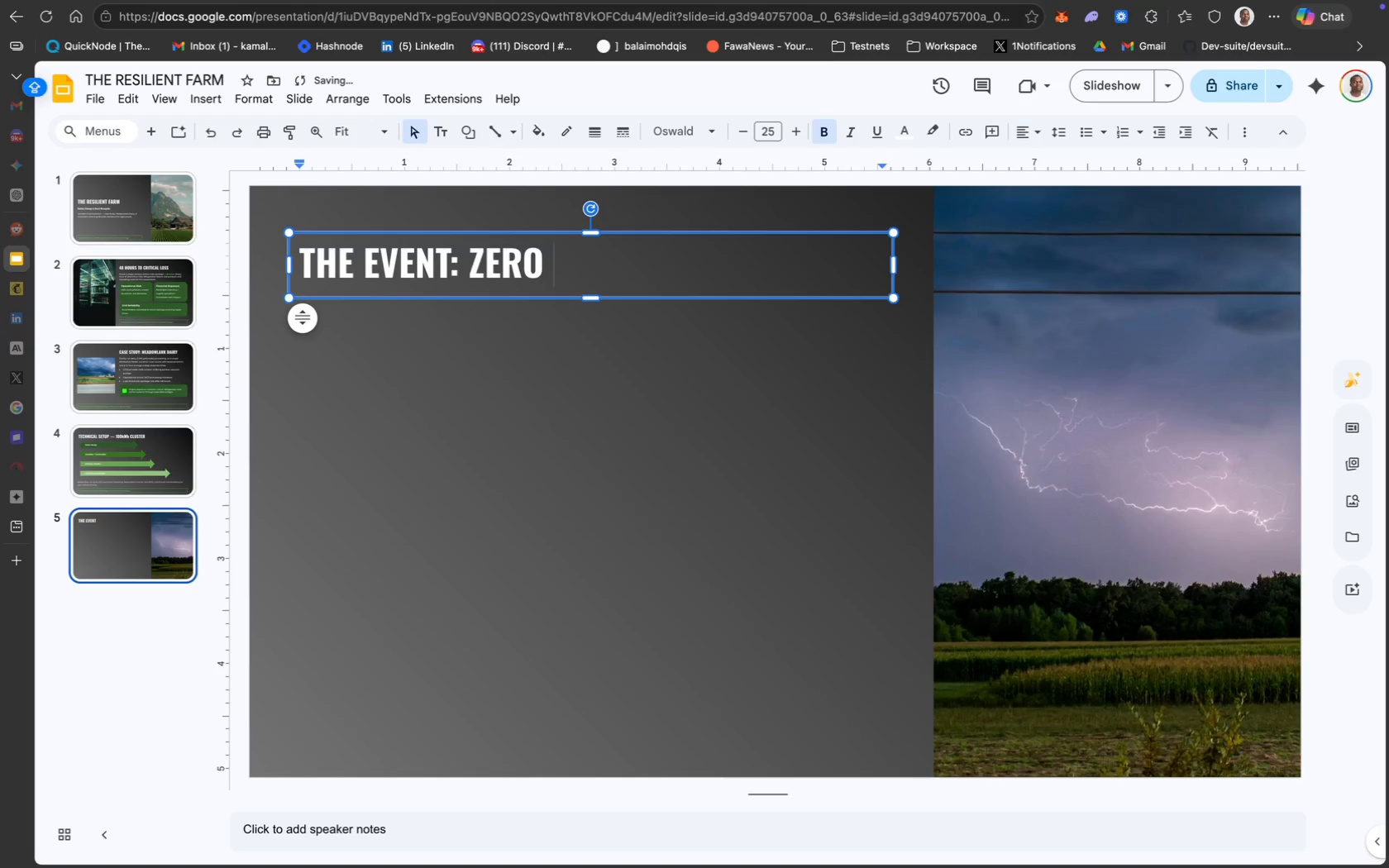 
wait(5.5)
 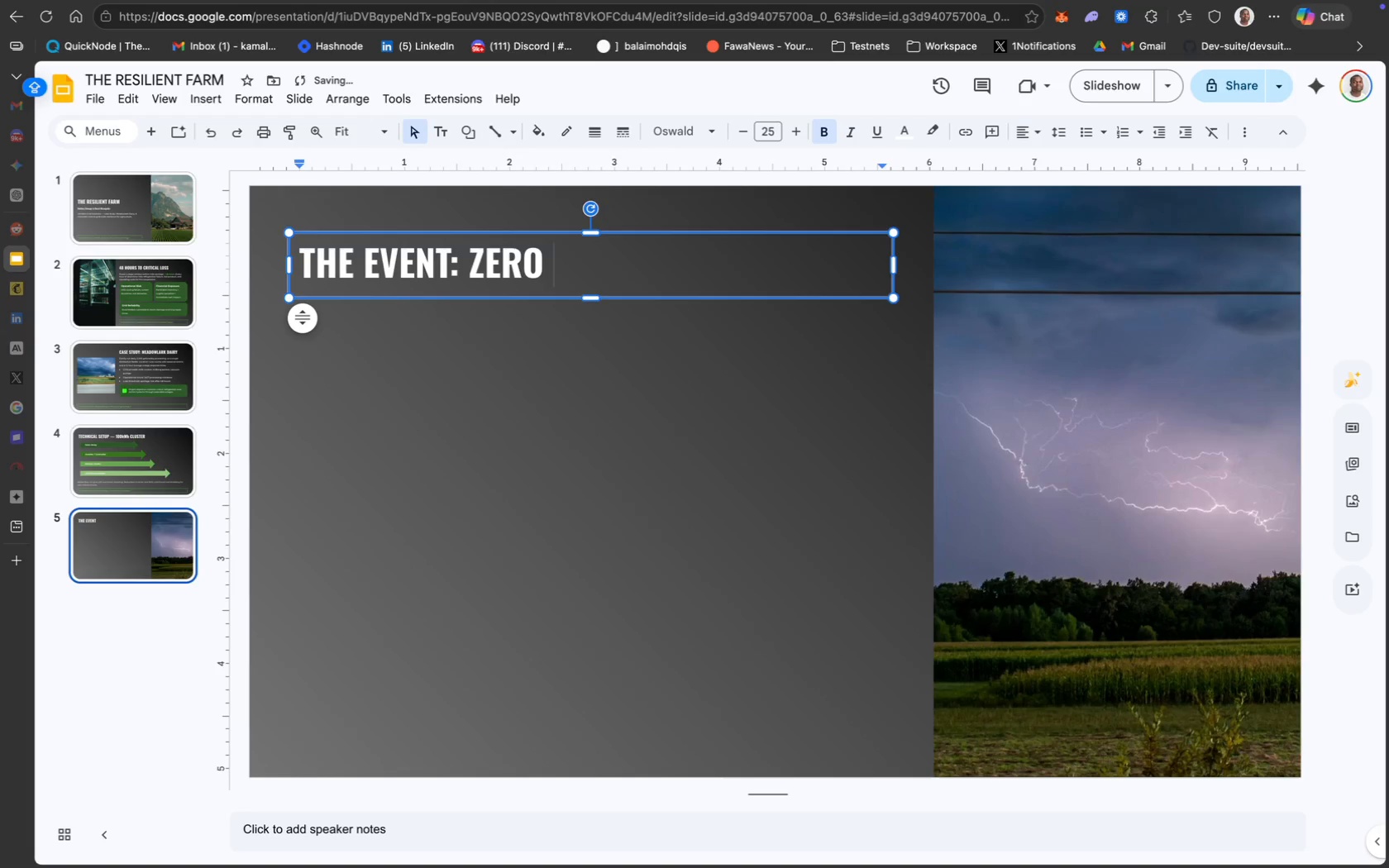 
type(GRID POWER)
 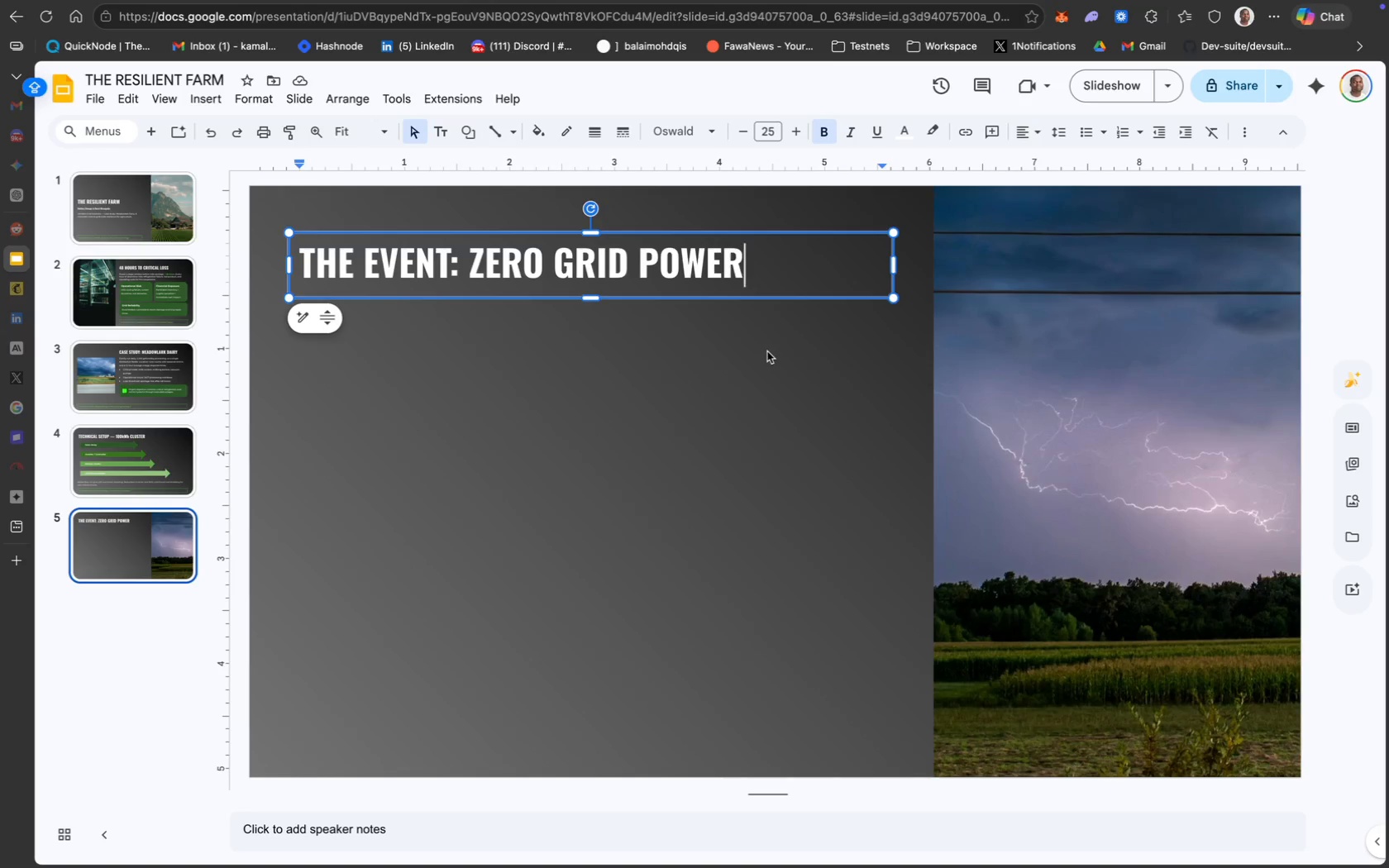 
wait(62.11)
 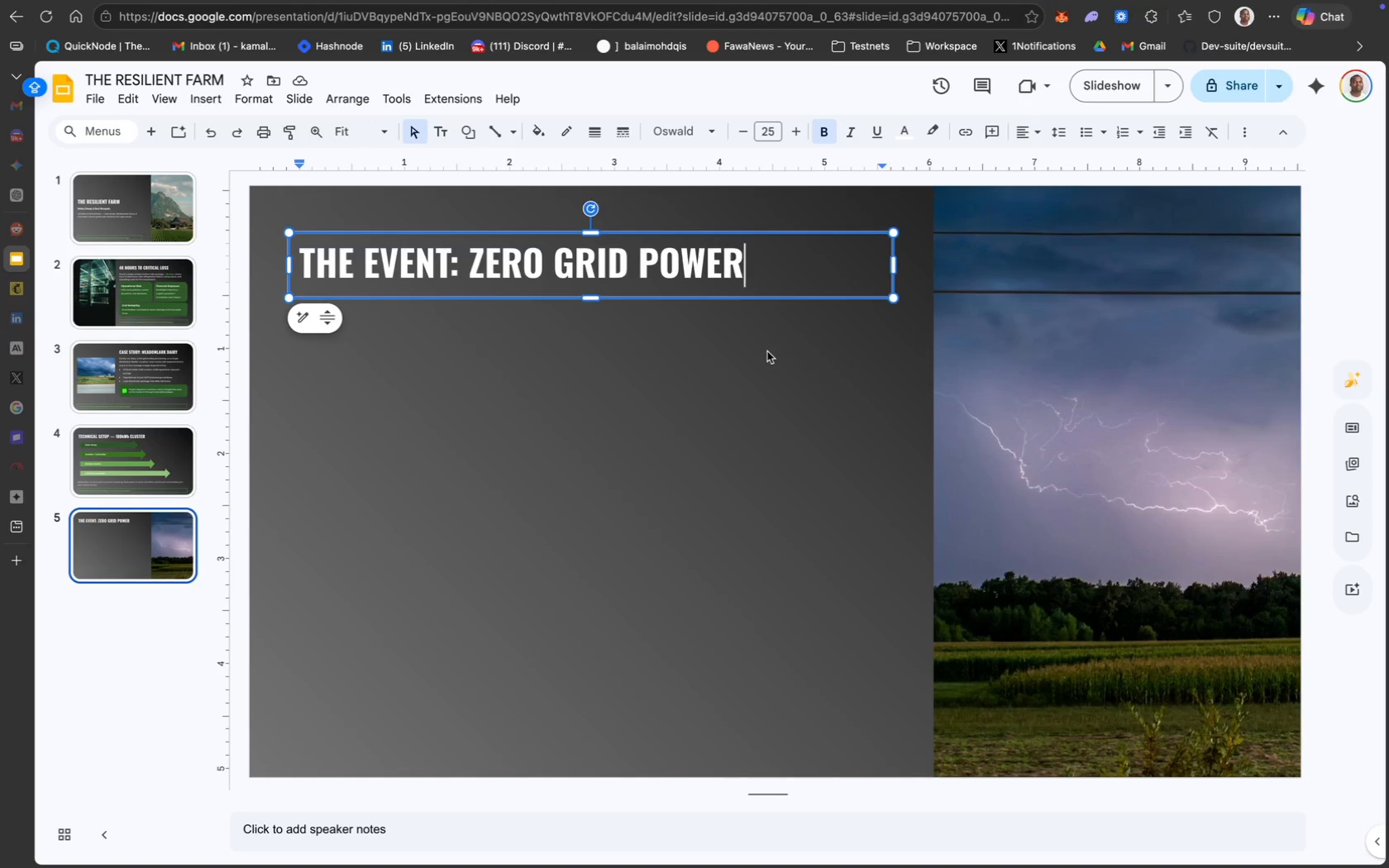 
left_click([440, 140])
 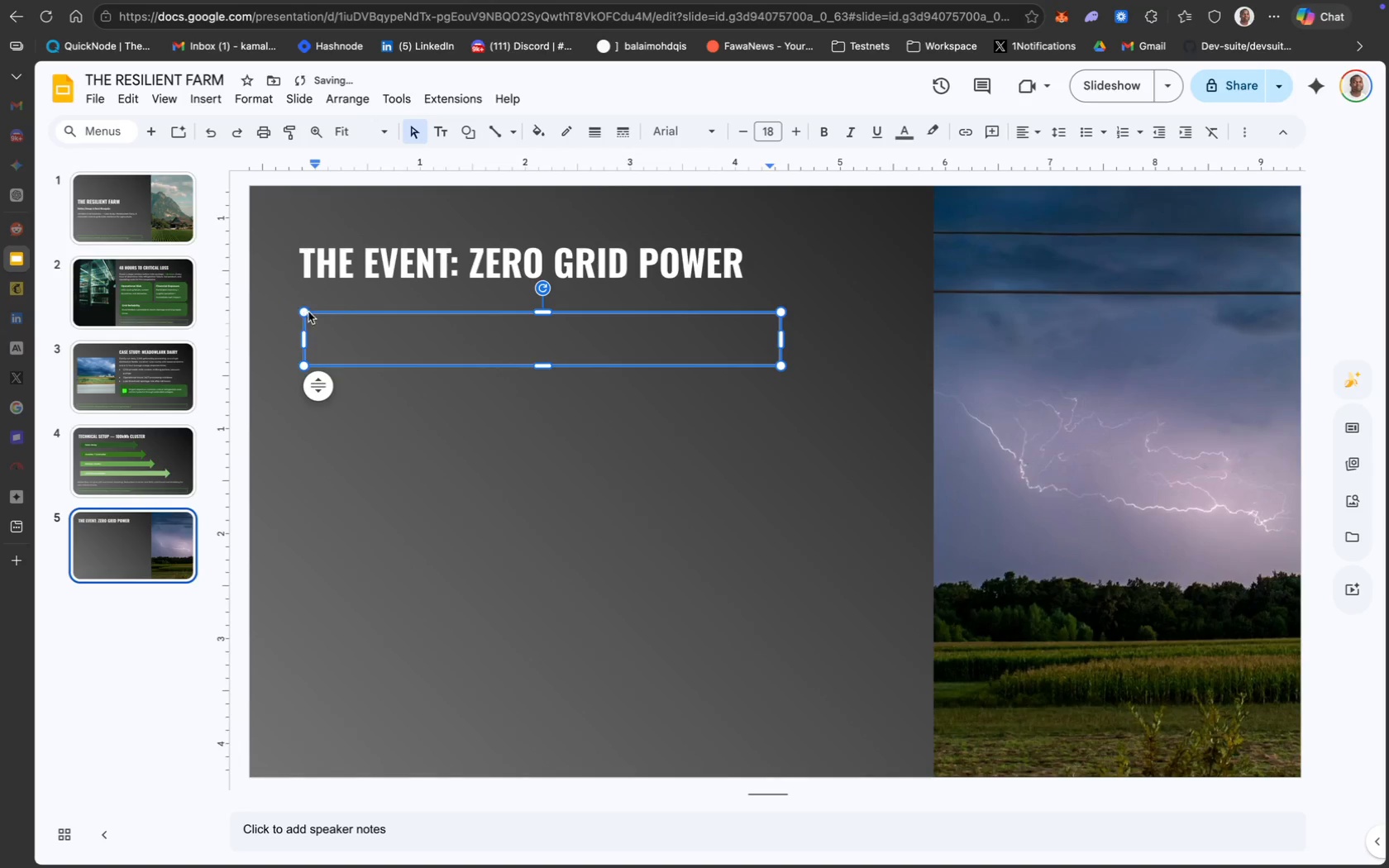 
left_click_drag(start_coordinate=[362, 314], to_coordinate=[346, 303])
 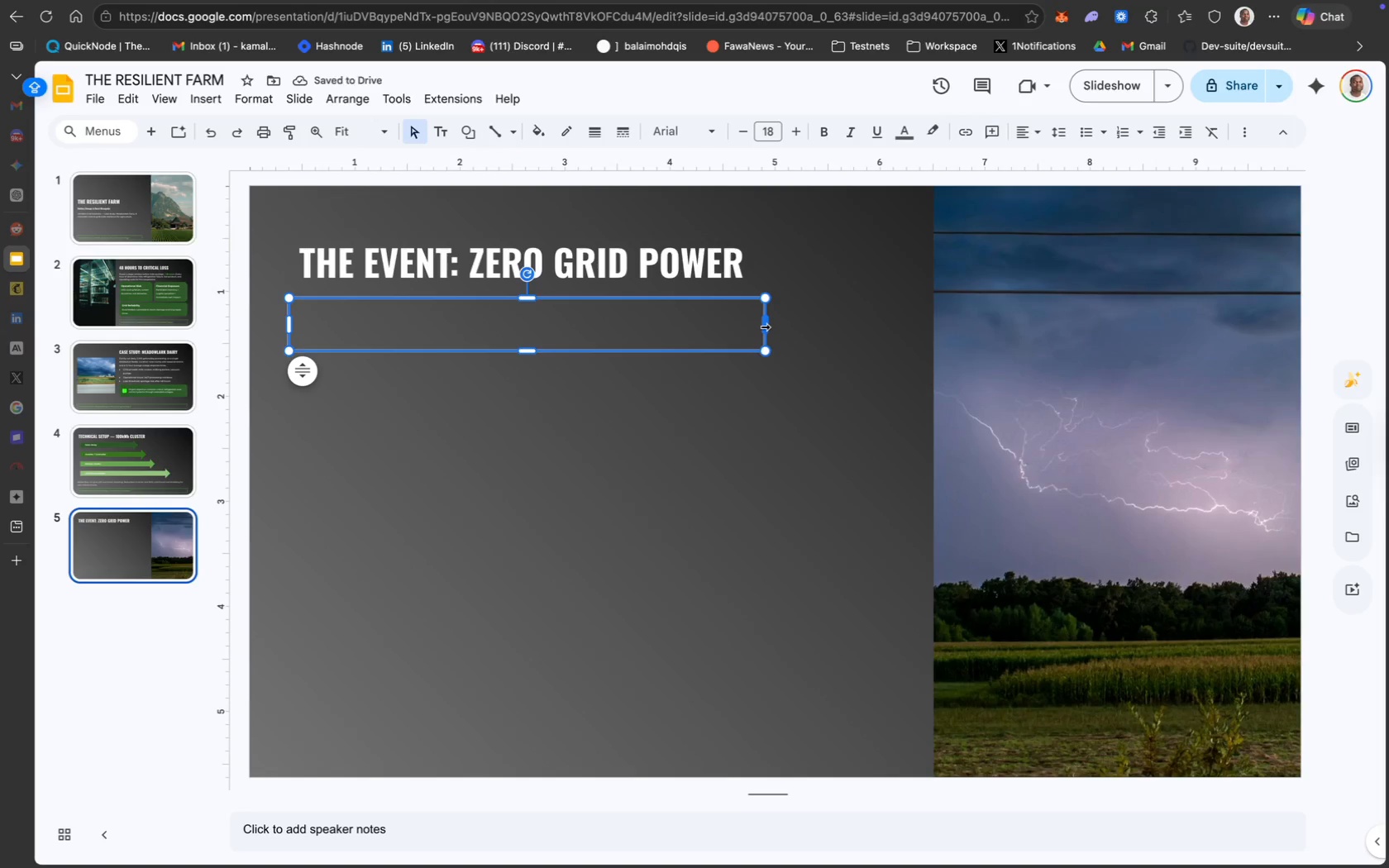 
left_click_drag(start_coordinate=[765, 327], to_coordinate=[879, 332])
 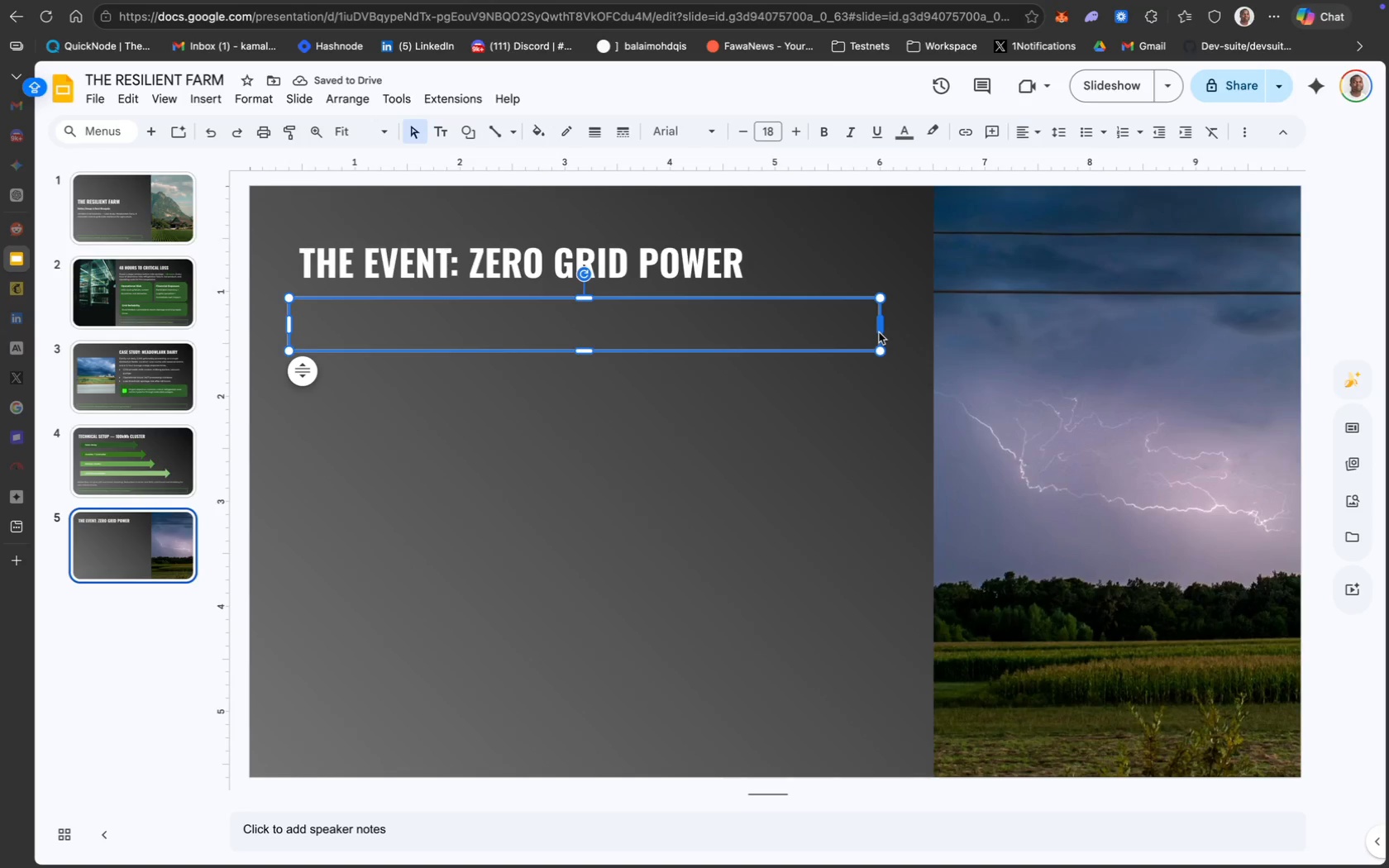 
wait(10.01)
 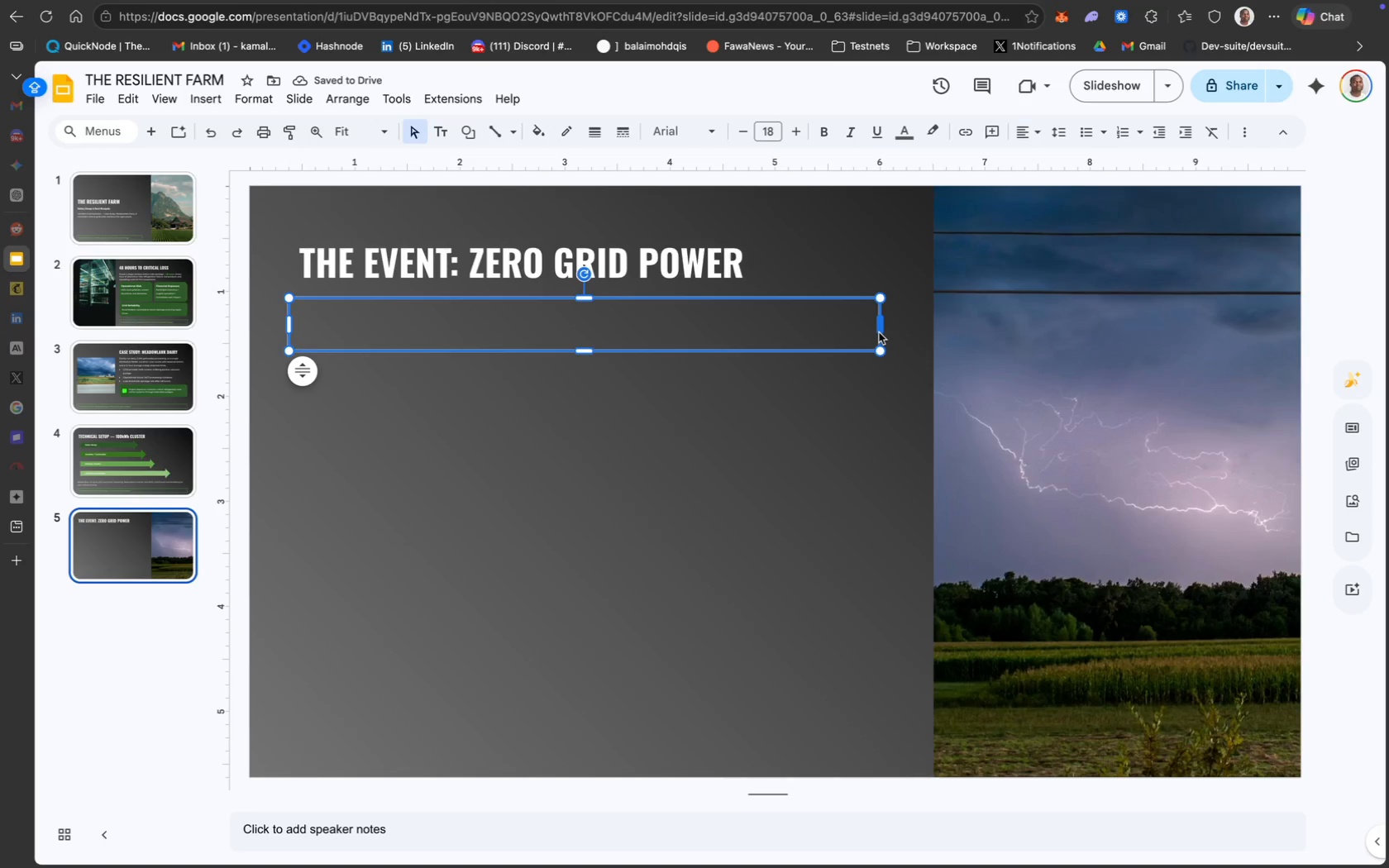 
double_click([638, 320])
 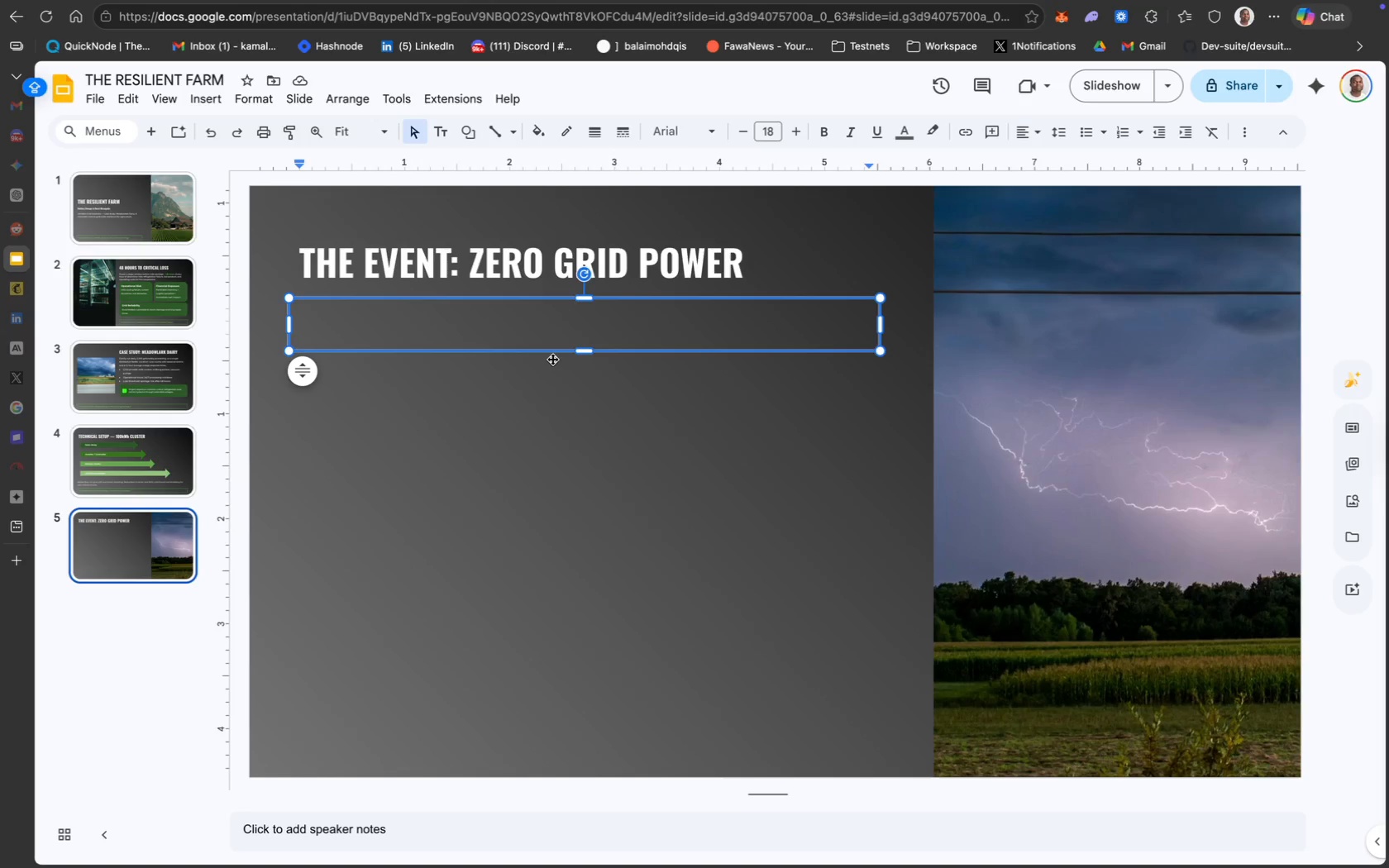 
left_click([569, 388])
 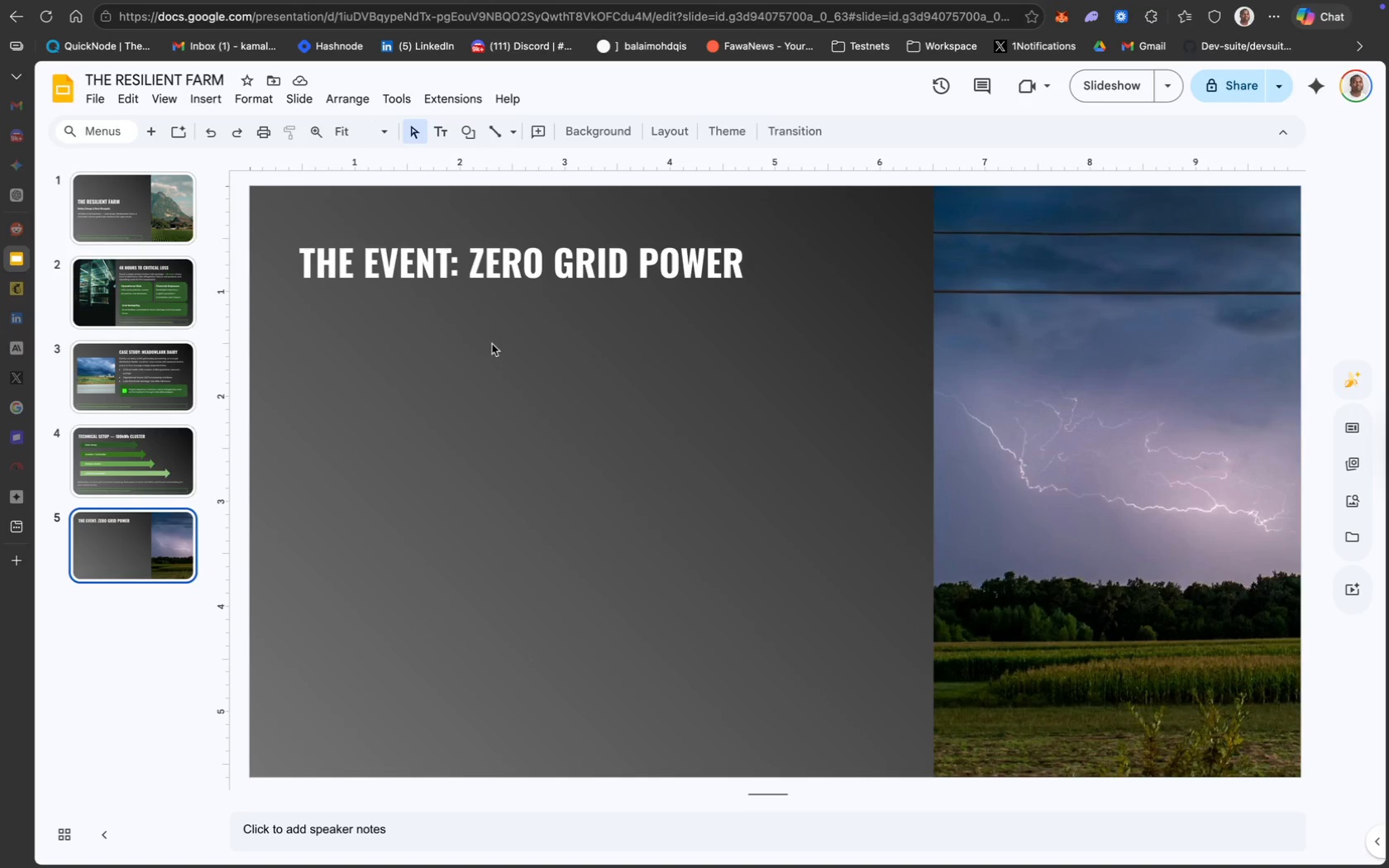 
left_click([488, 341])
 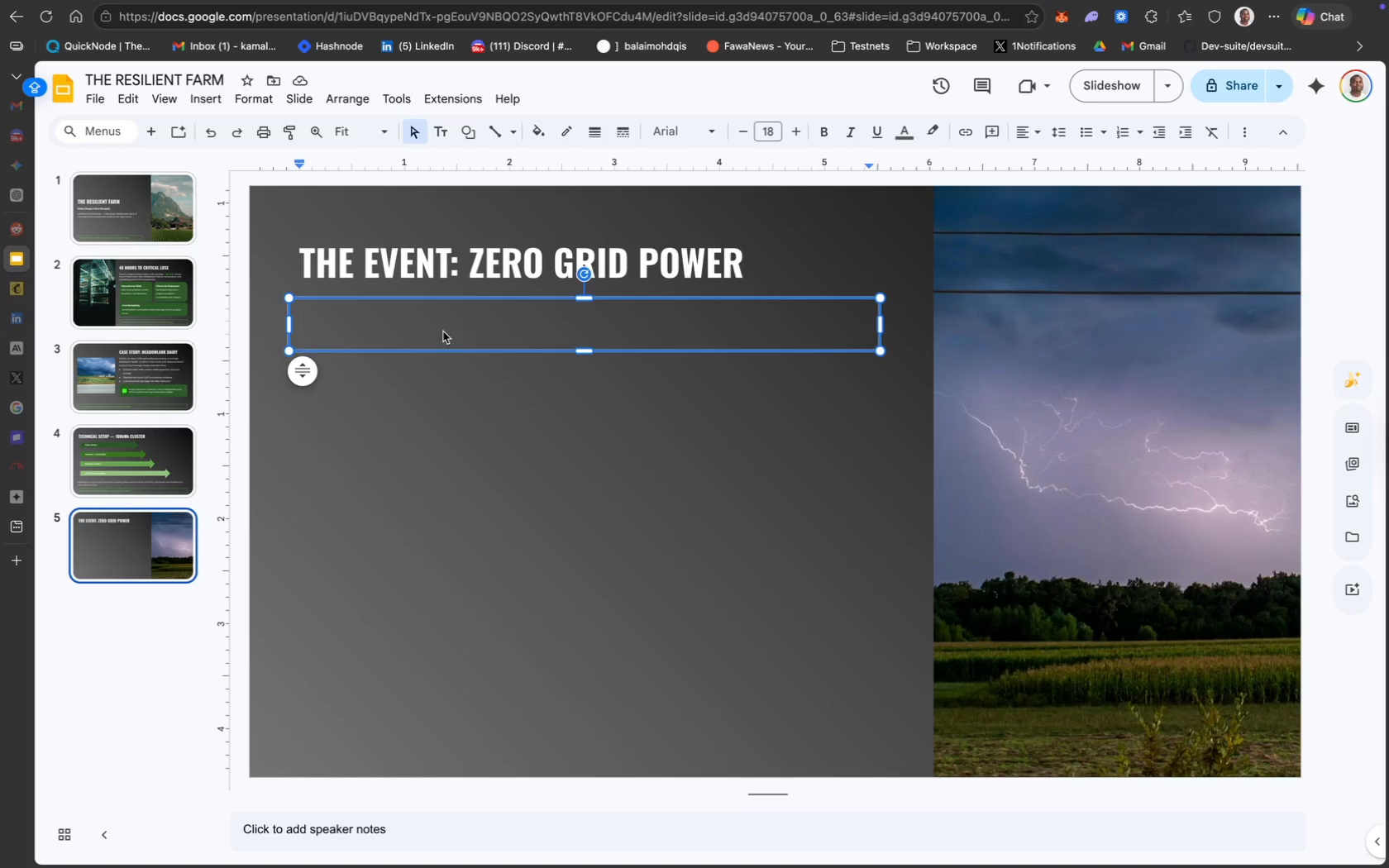 
left_click([399, 315])
 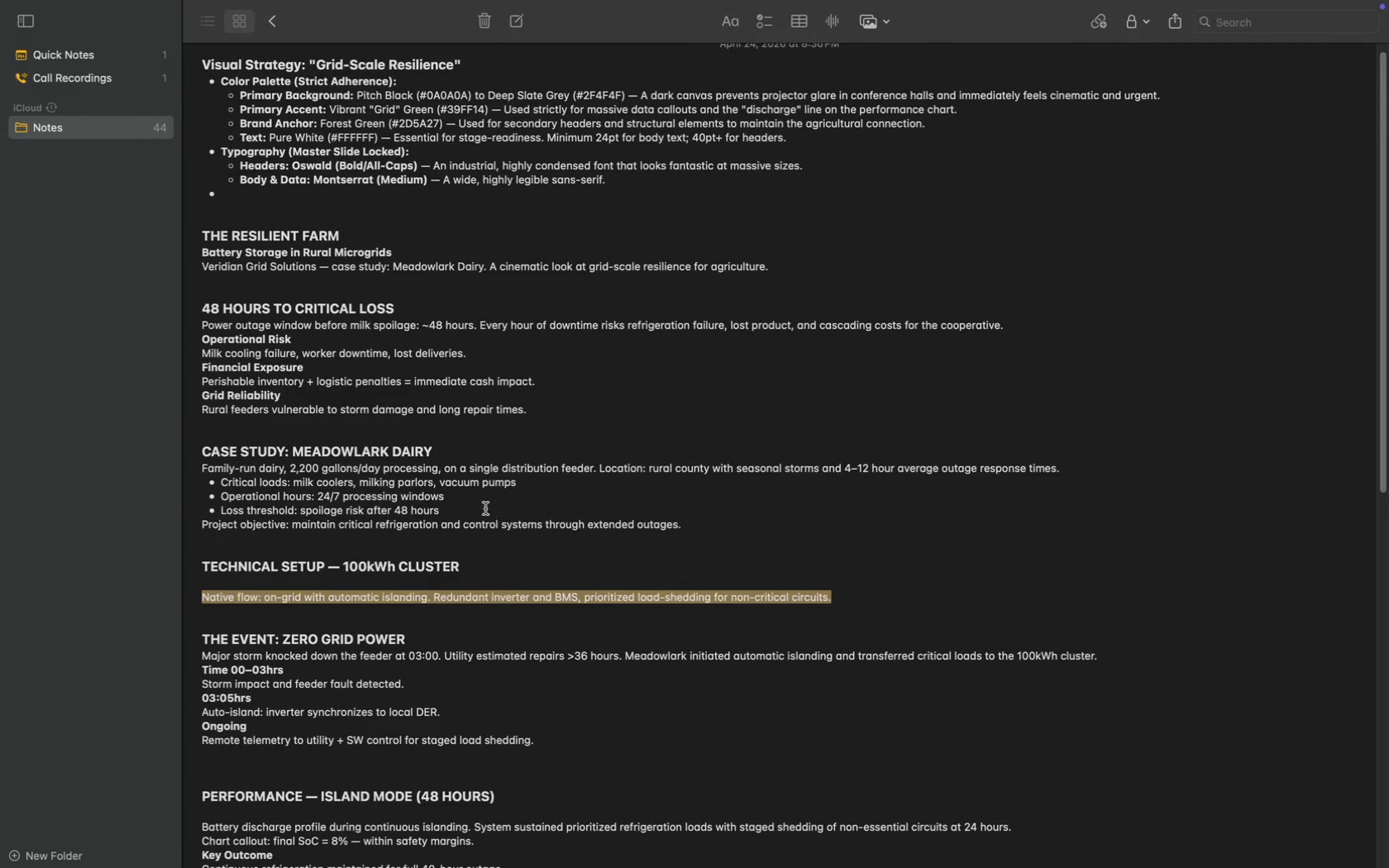 
wait(7.18)
 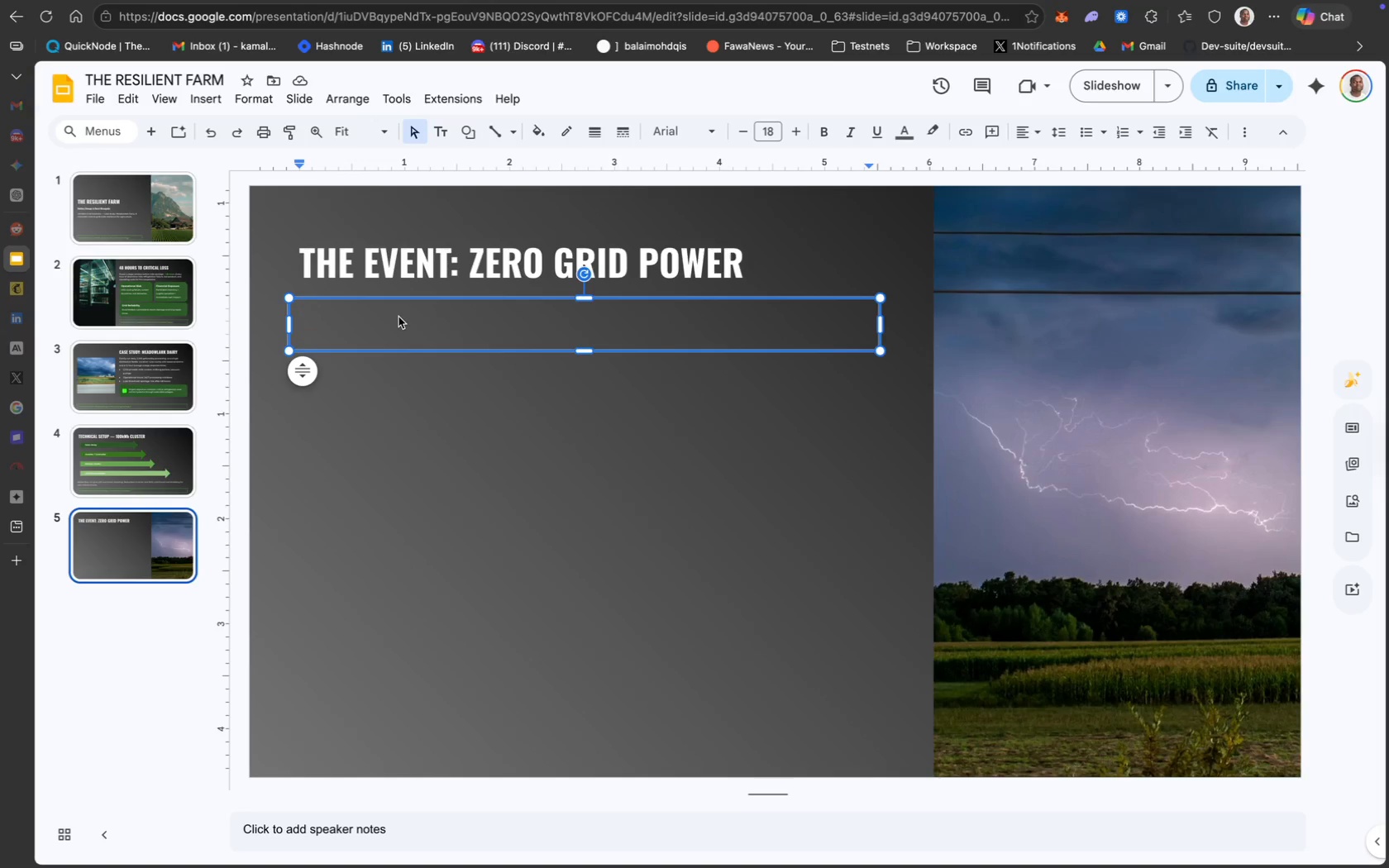 
left_click_drag(start_coordinate=[1114, 655], to_coordinate=[173, 661])
 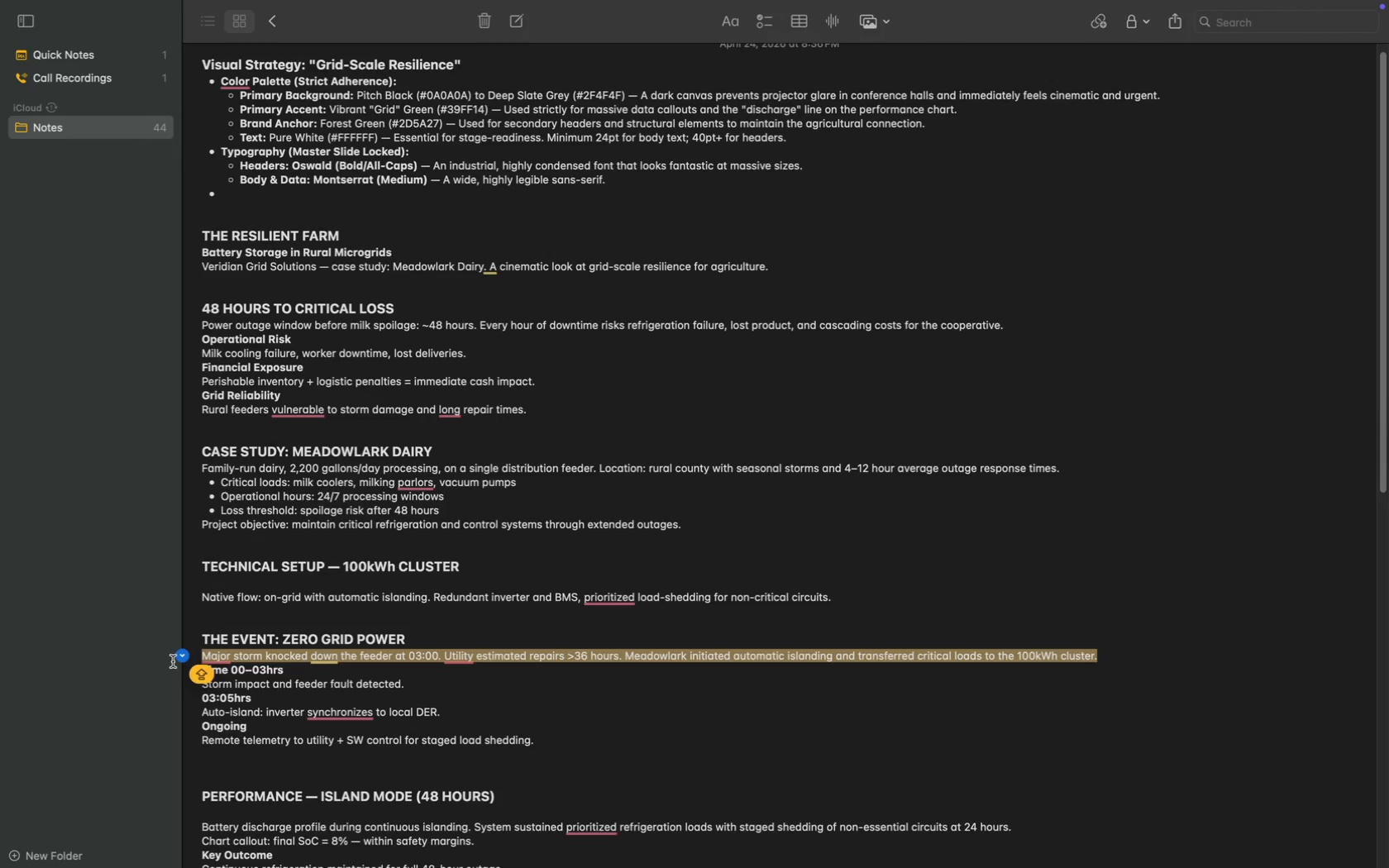 
key(Meta+C)
 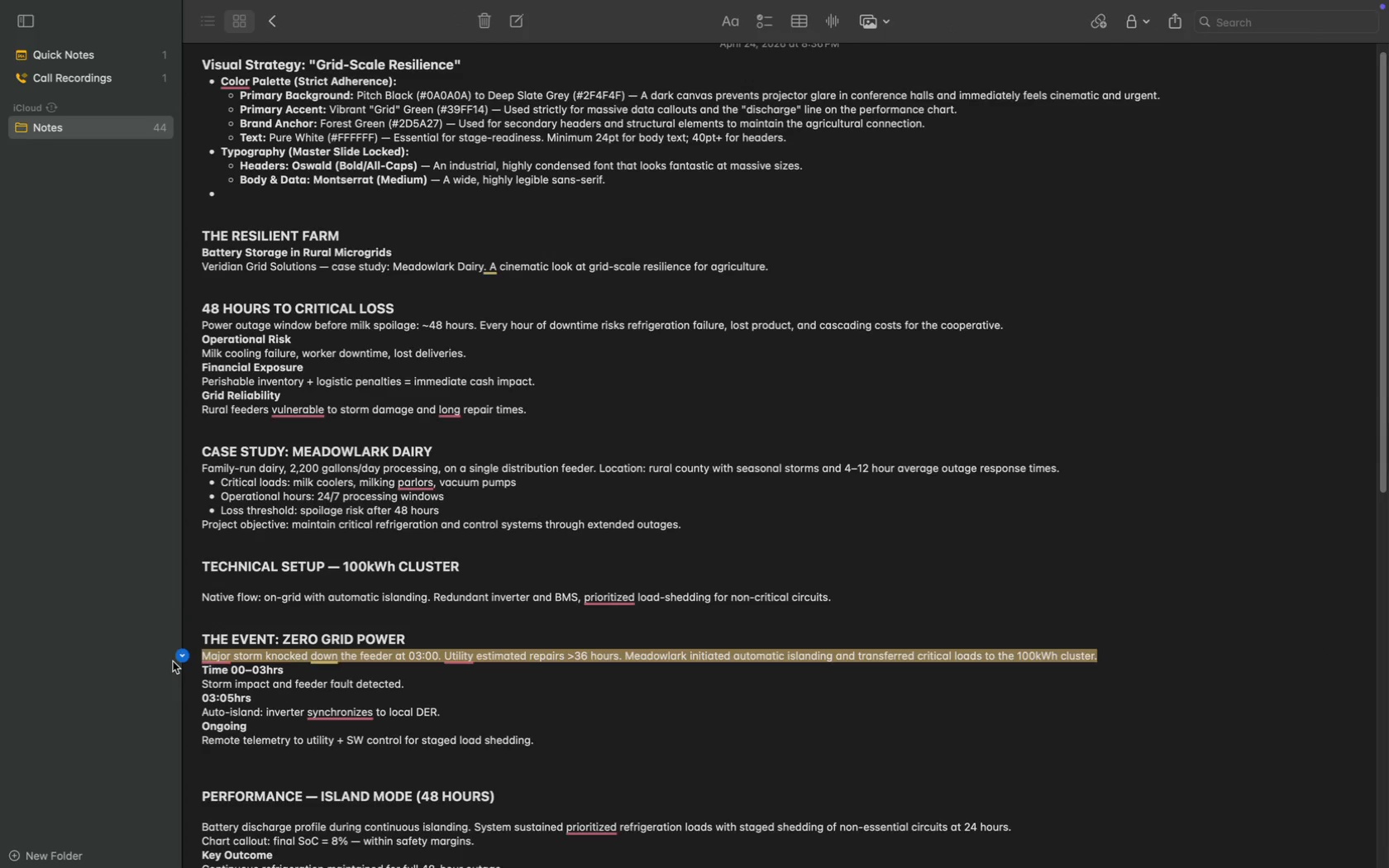 
key(Meta+C)
 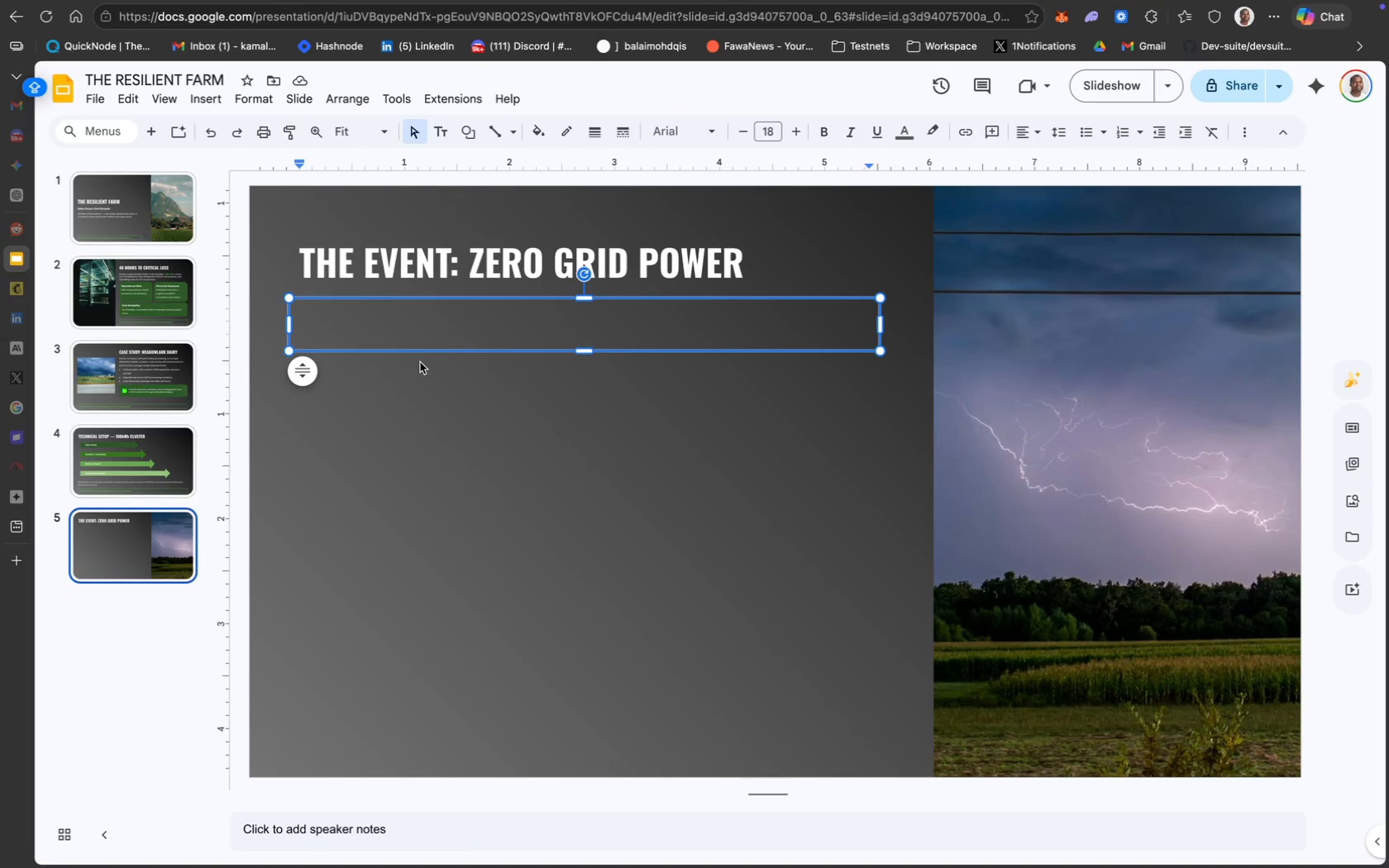 
left_click([390, 318])
 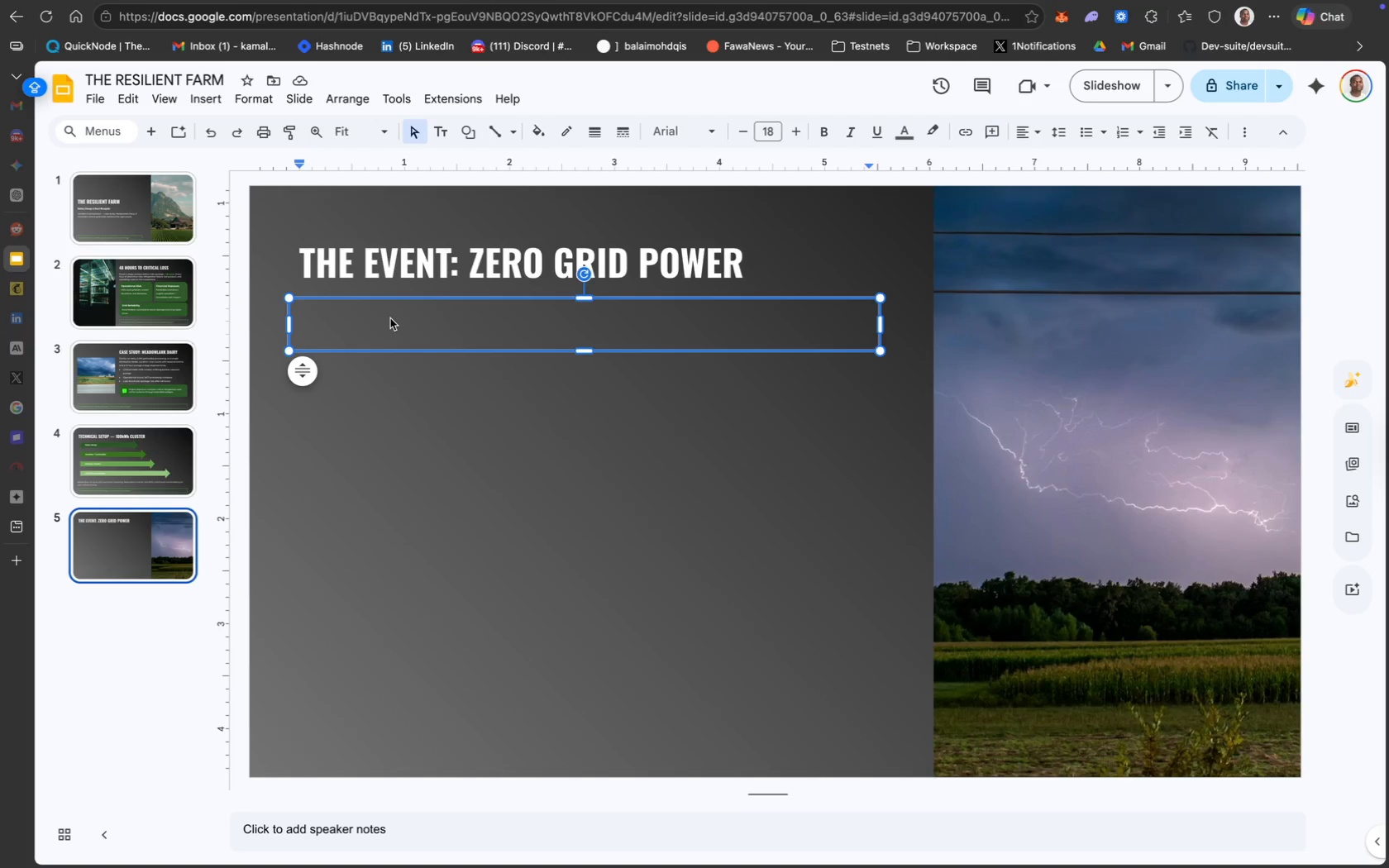 
key(Meta+V)
 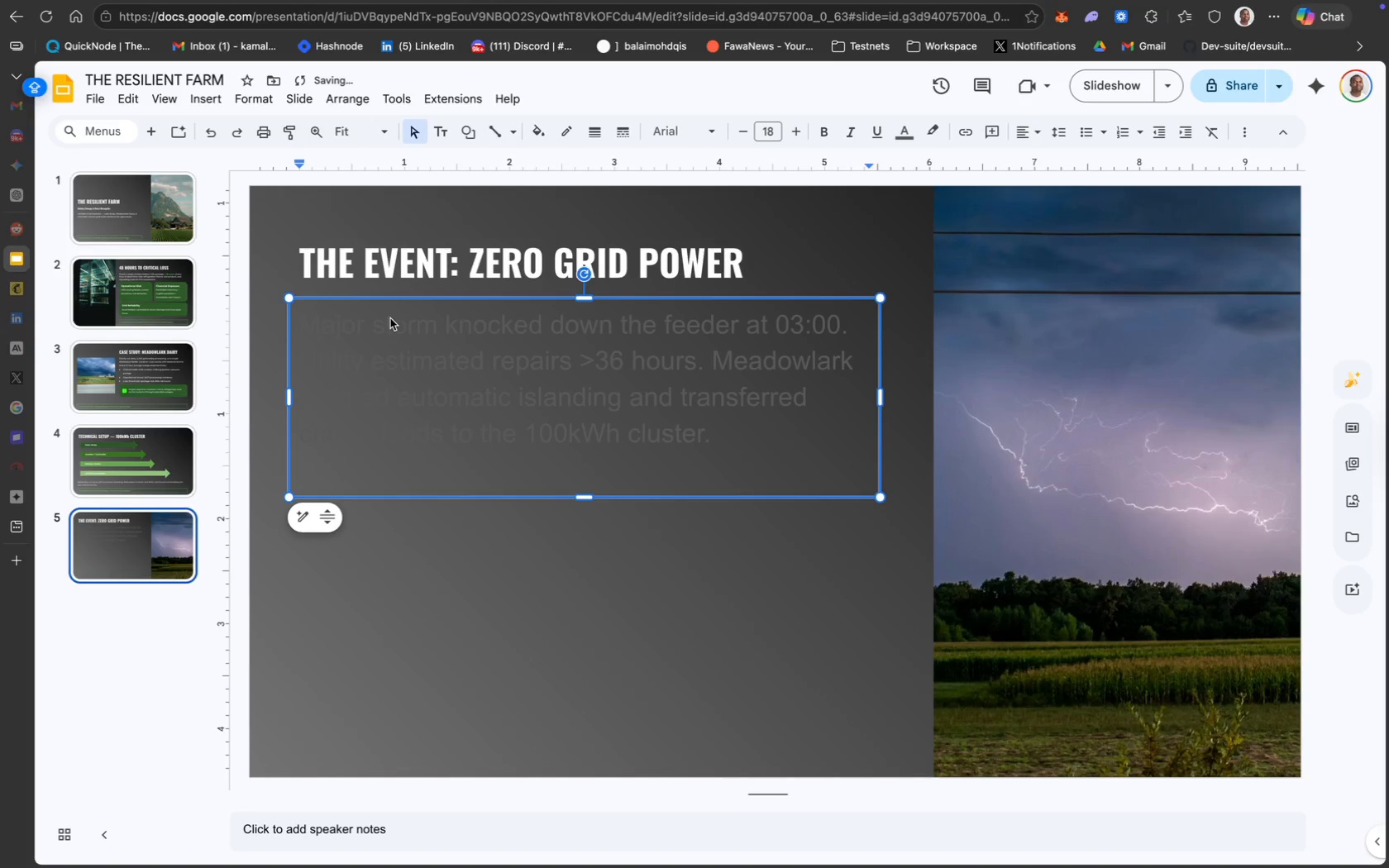 
key(Backspace)
 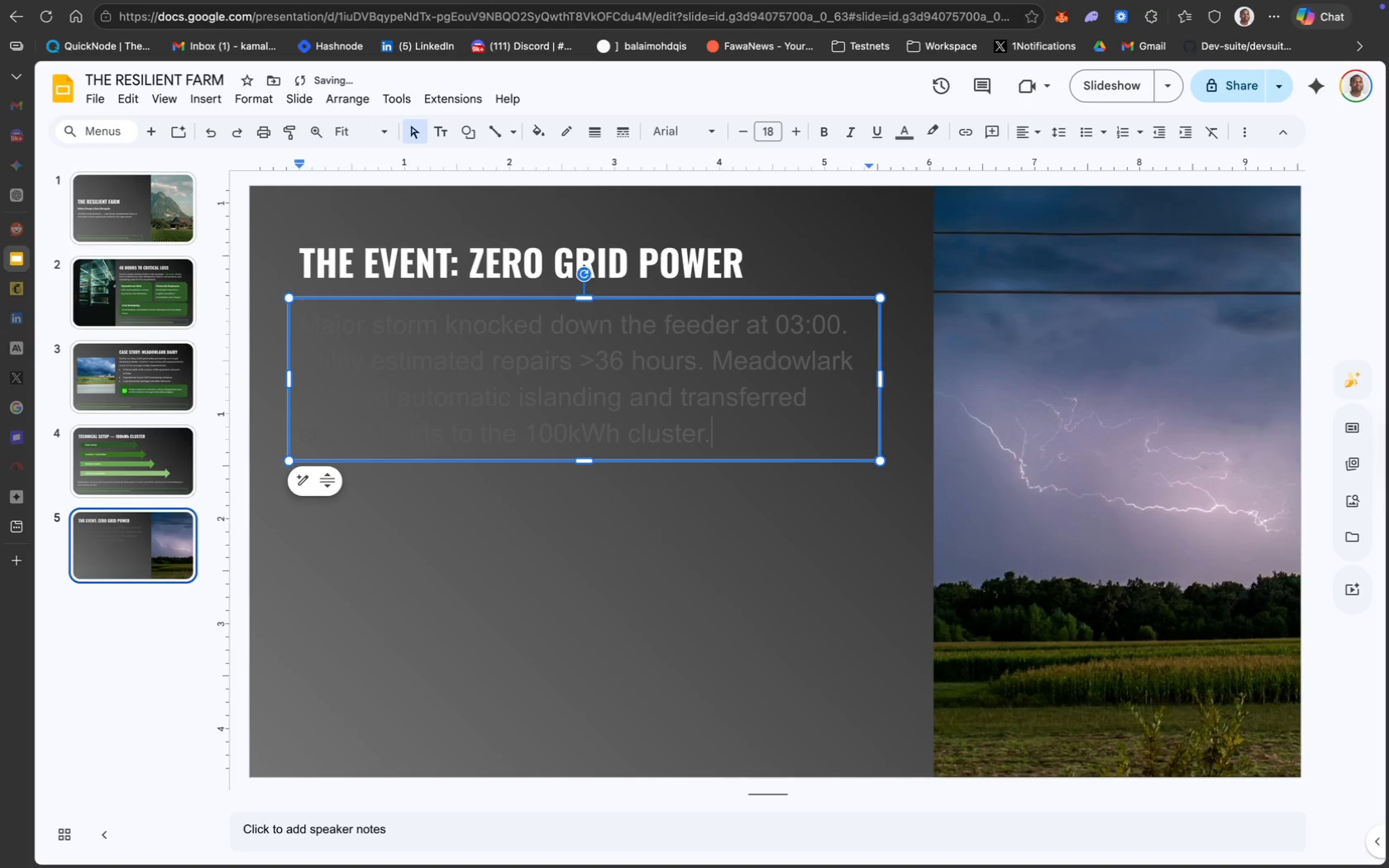 
key(Meta+CommandLeft)
 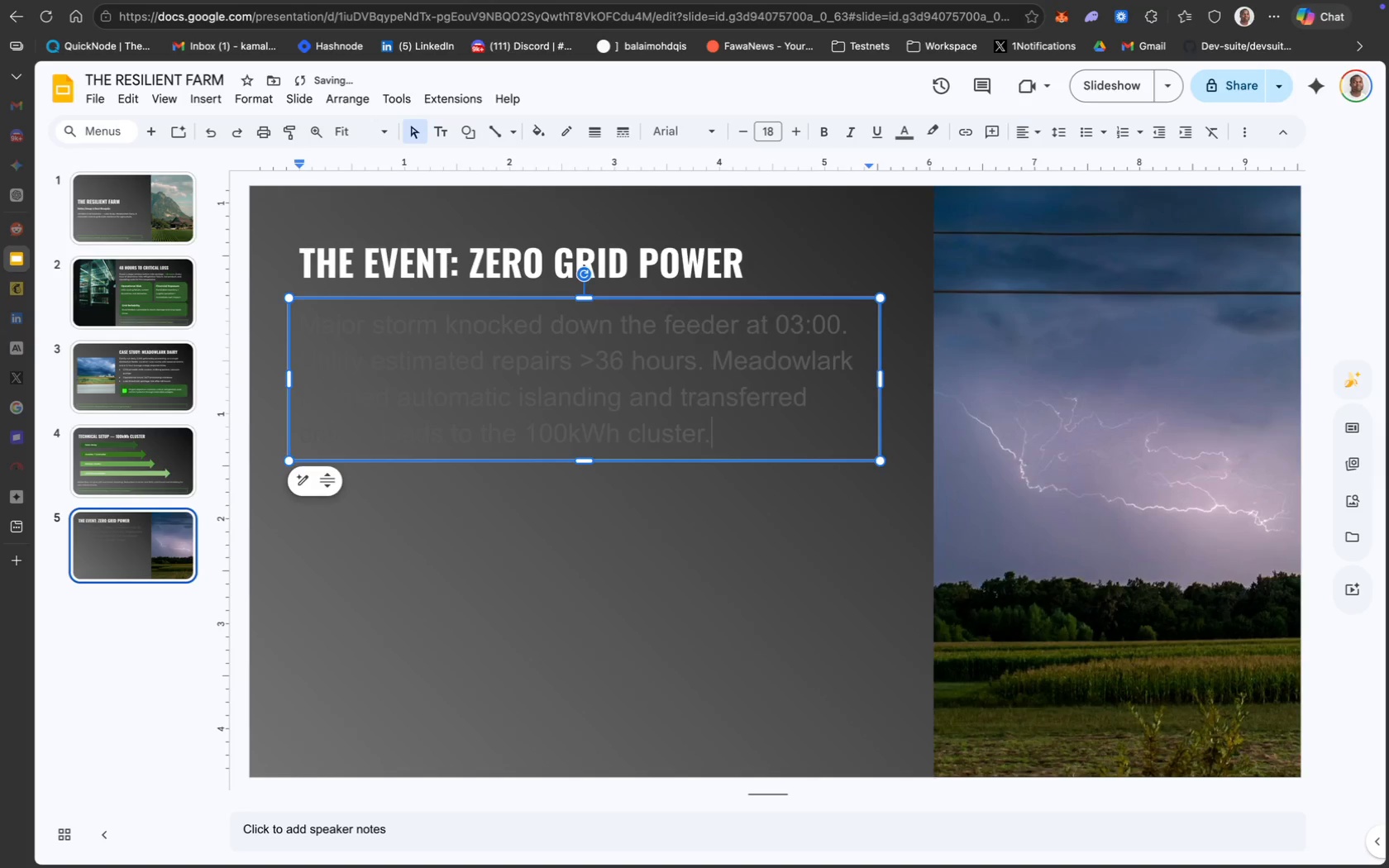 
key(Meta+A)
 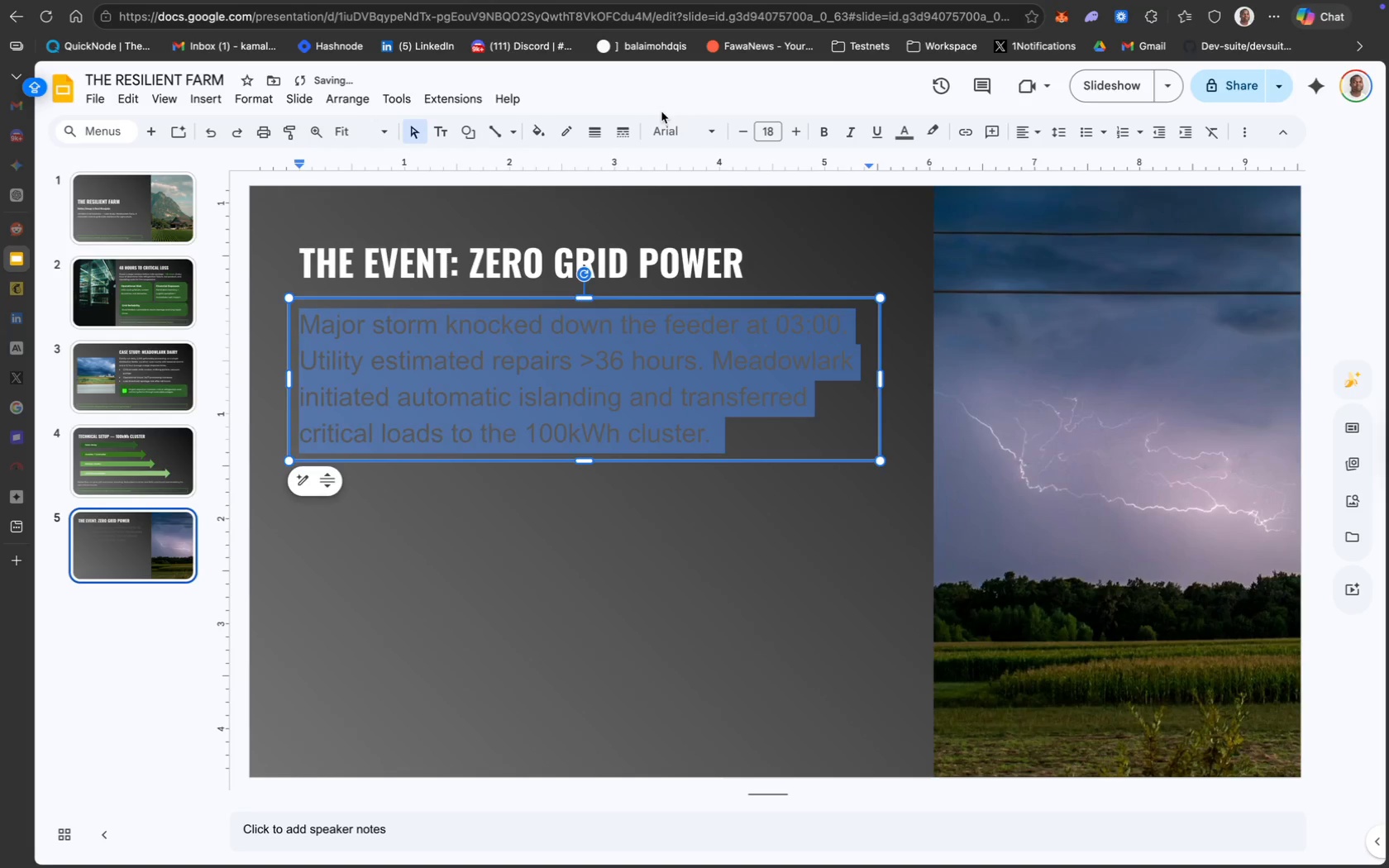 
left_click([686, 134])
 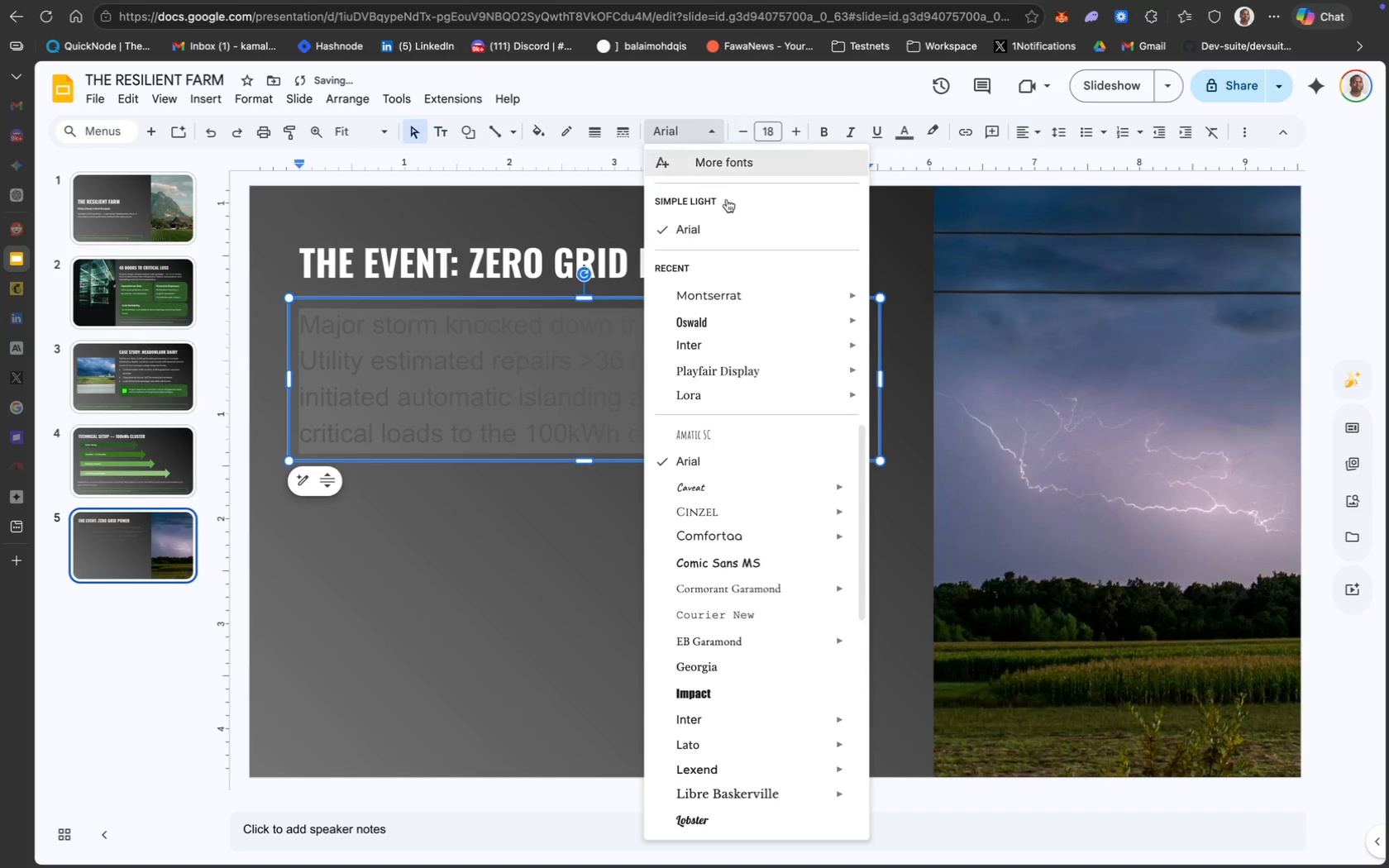 
mouse_move([760, 289])
 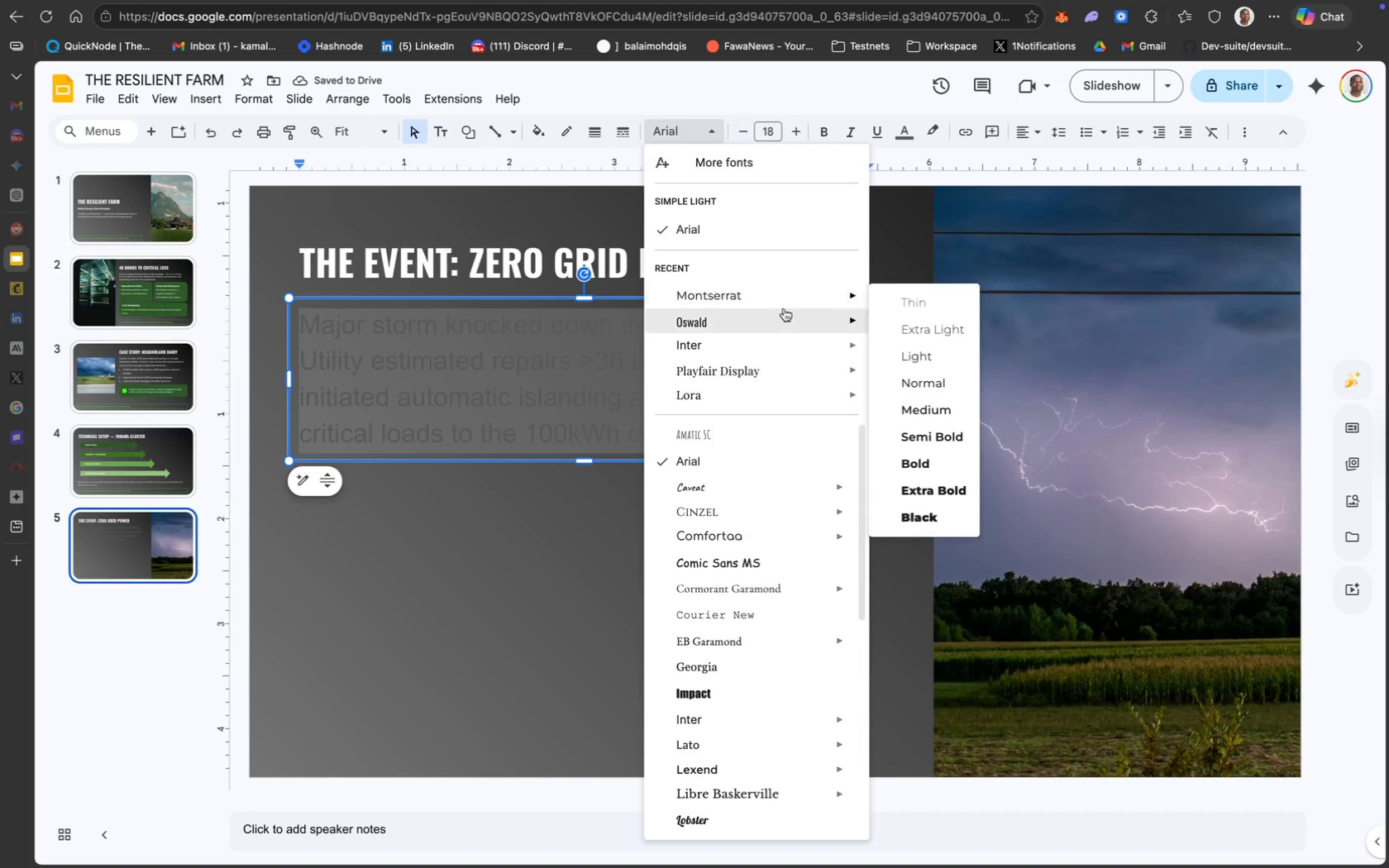 
mouse_move([781, 300])
 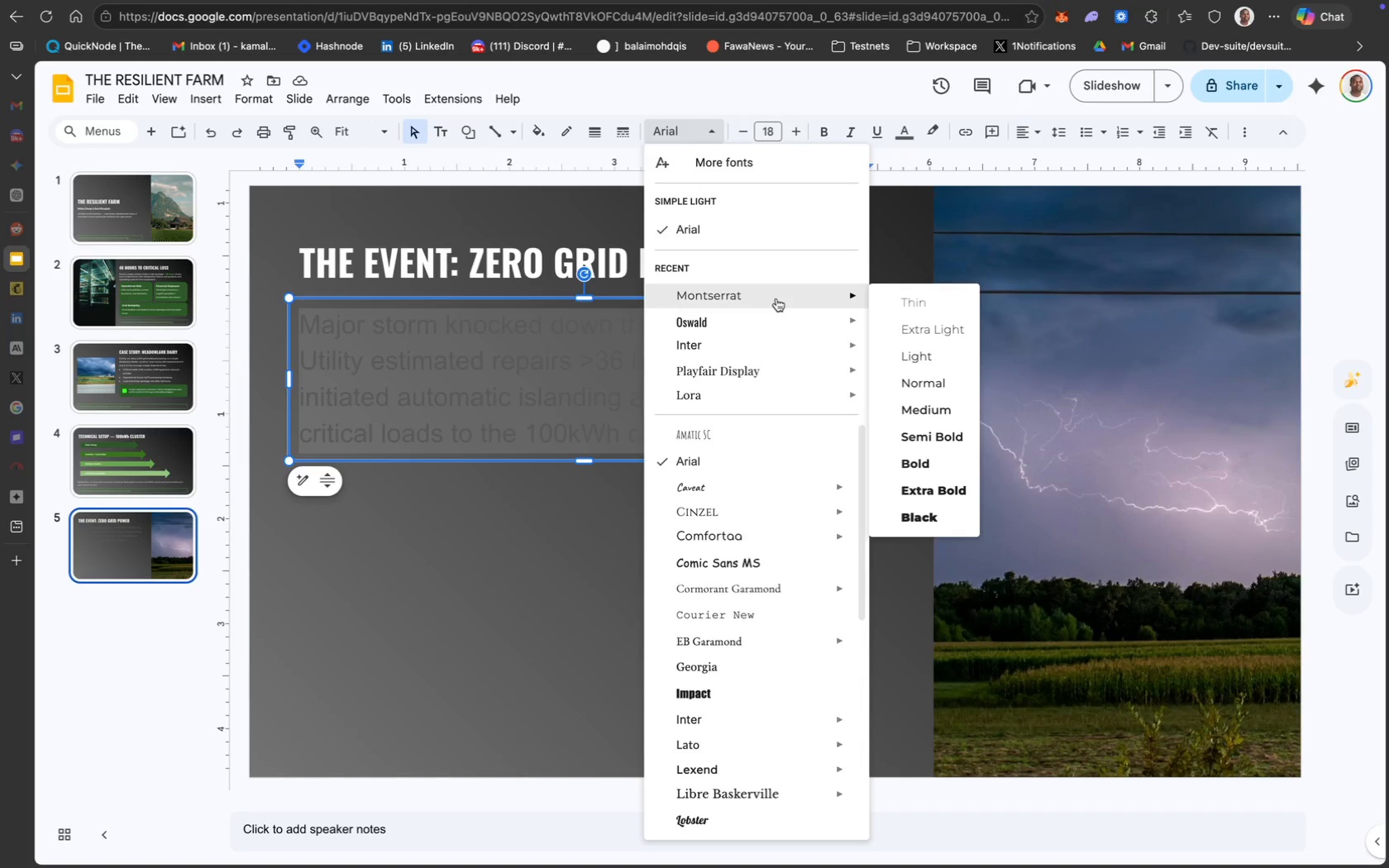 
mouse_move([800, 298])
 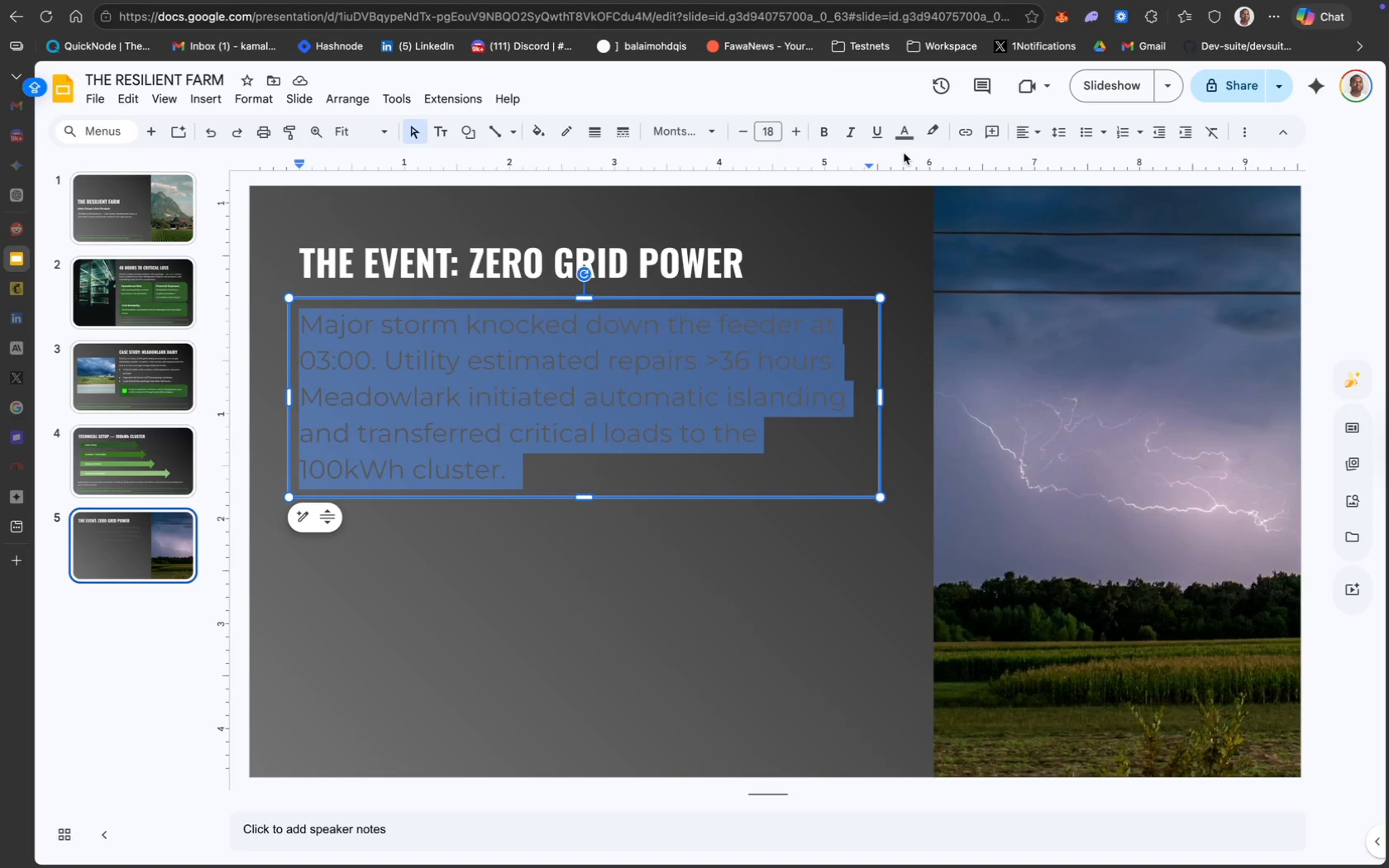 
wait(17.91)
 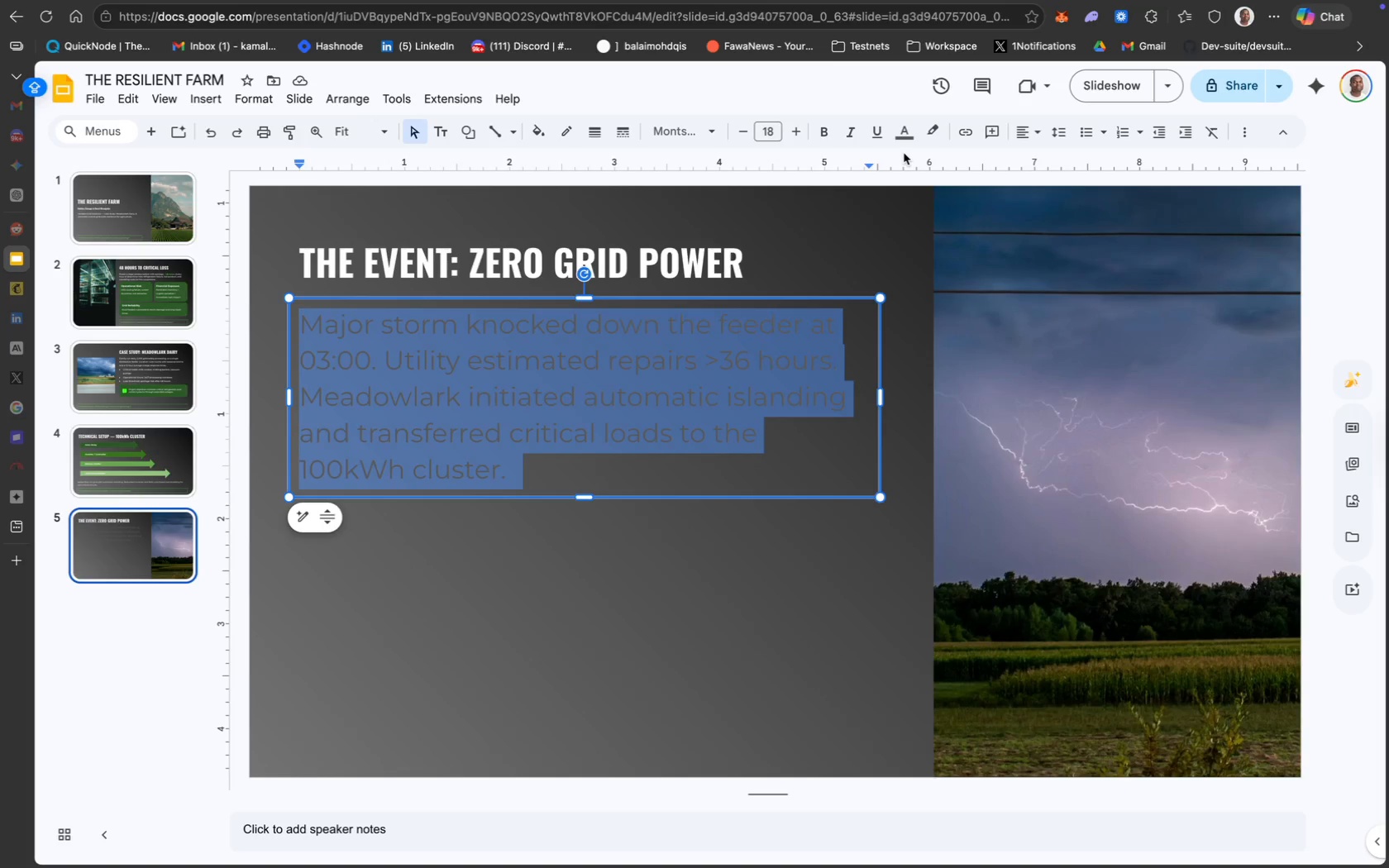 
type(12)
 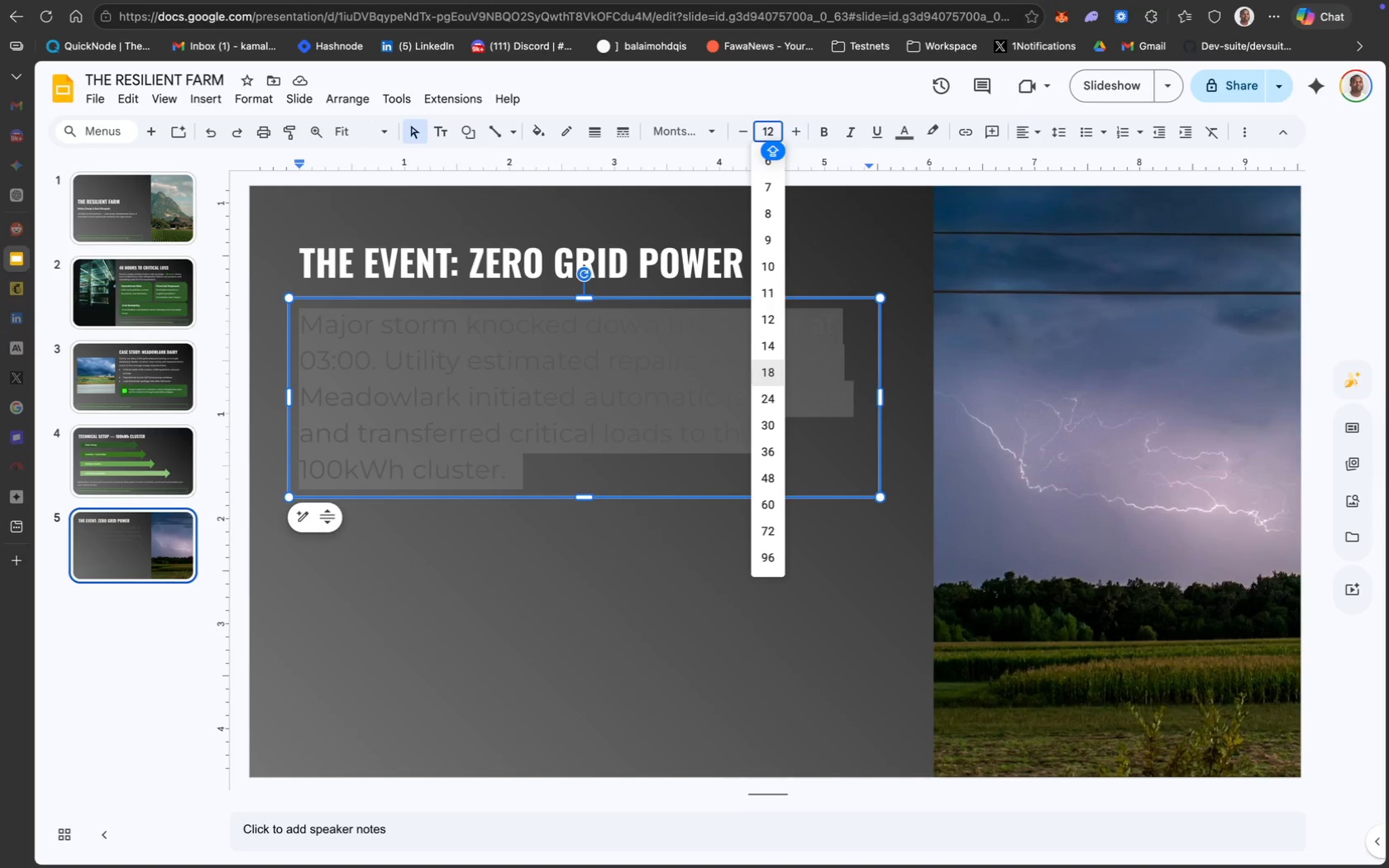 
key(Enter)
 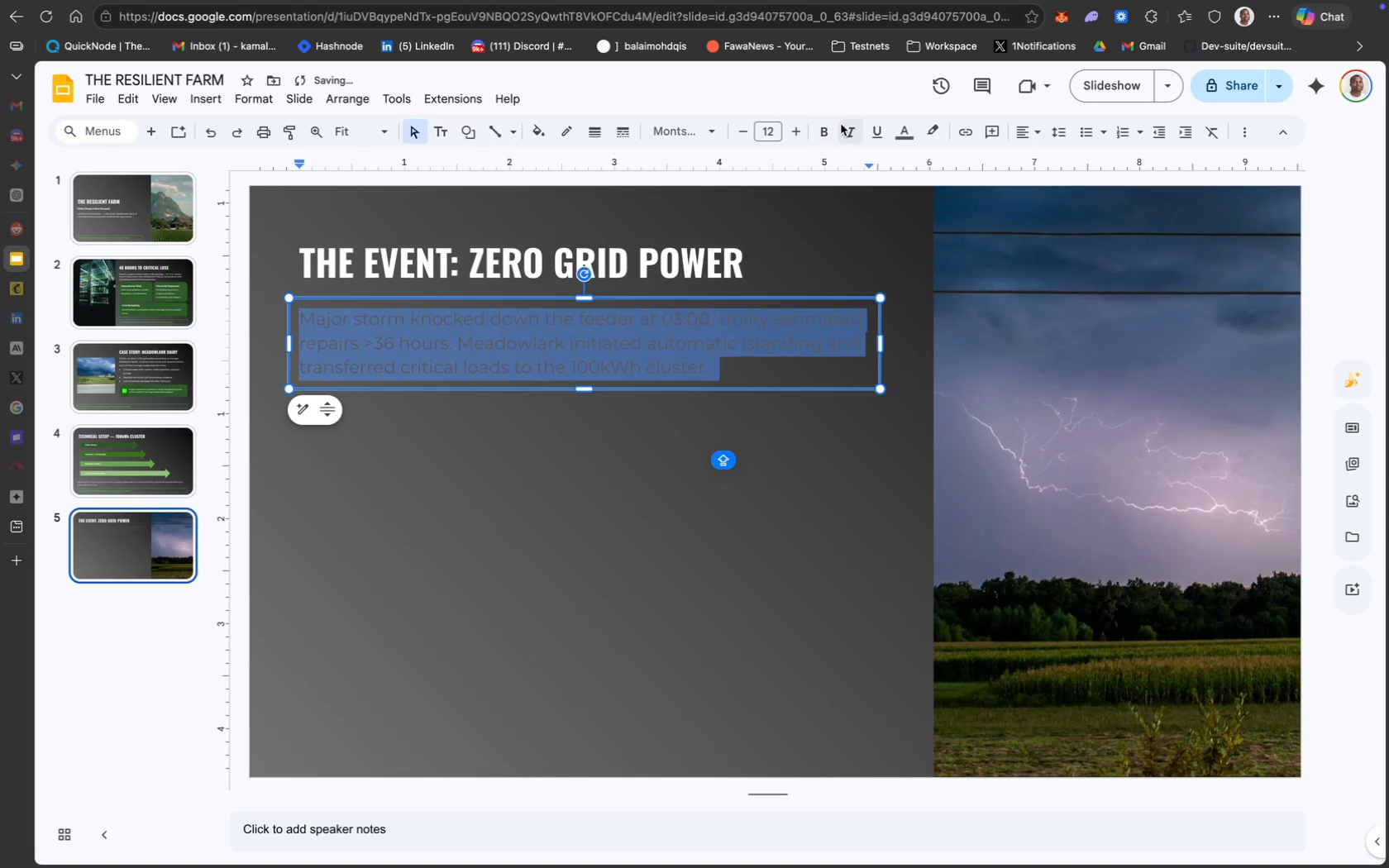 
mouse_move([906, 138])
 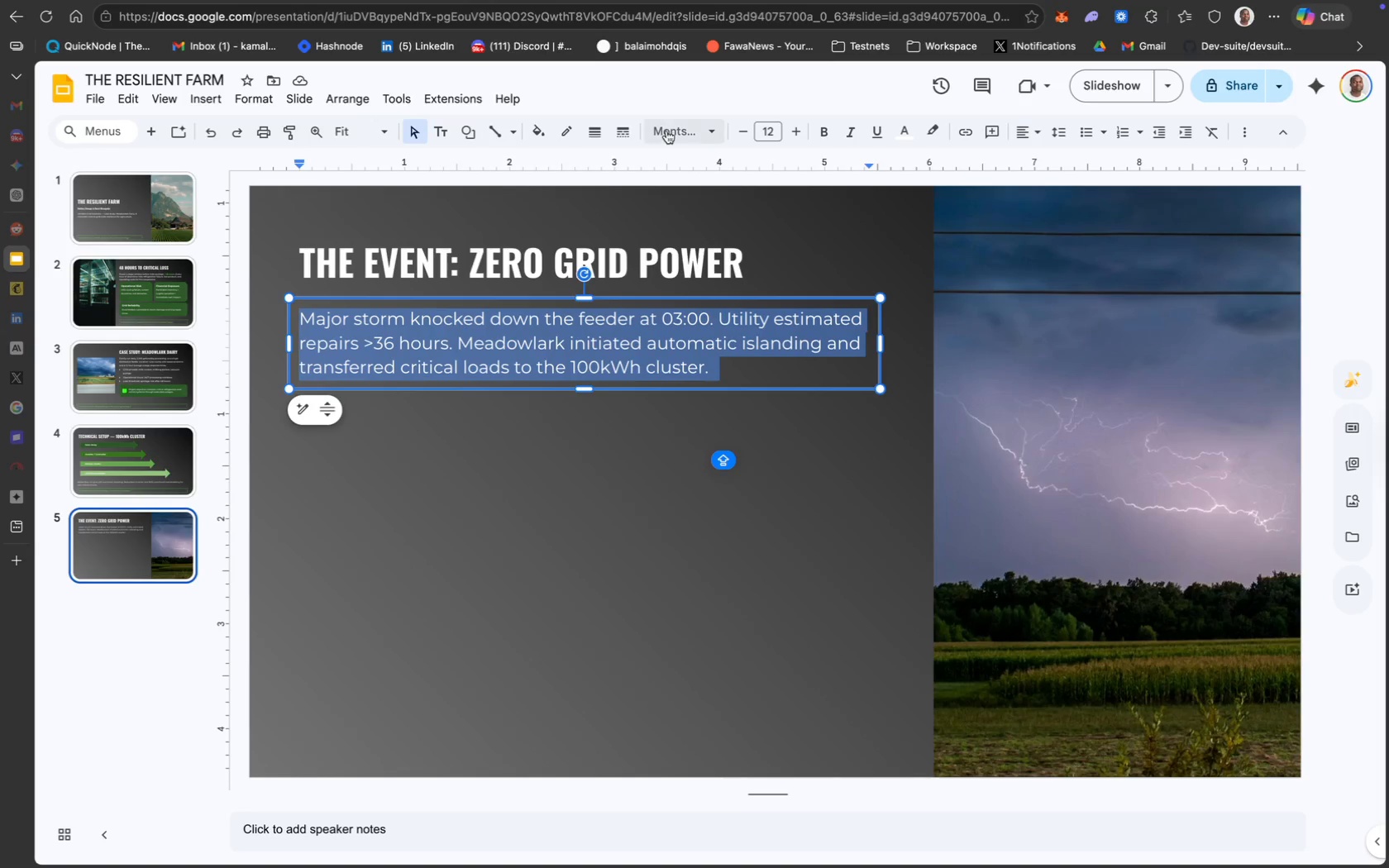 
wait(27.67)
 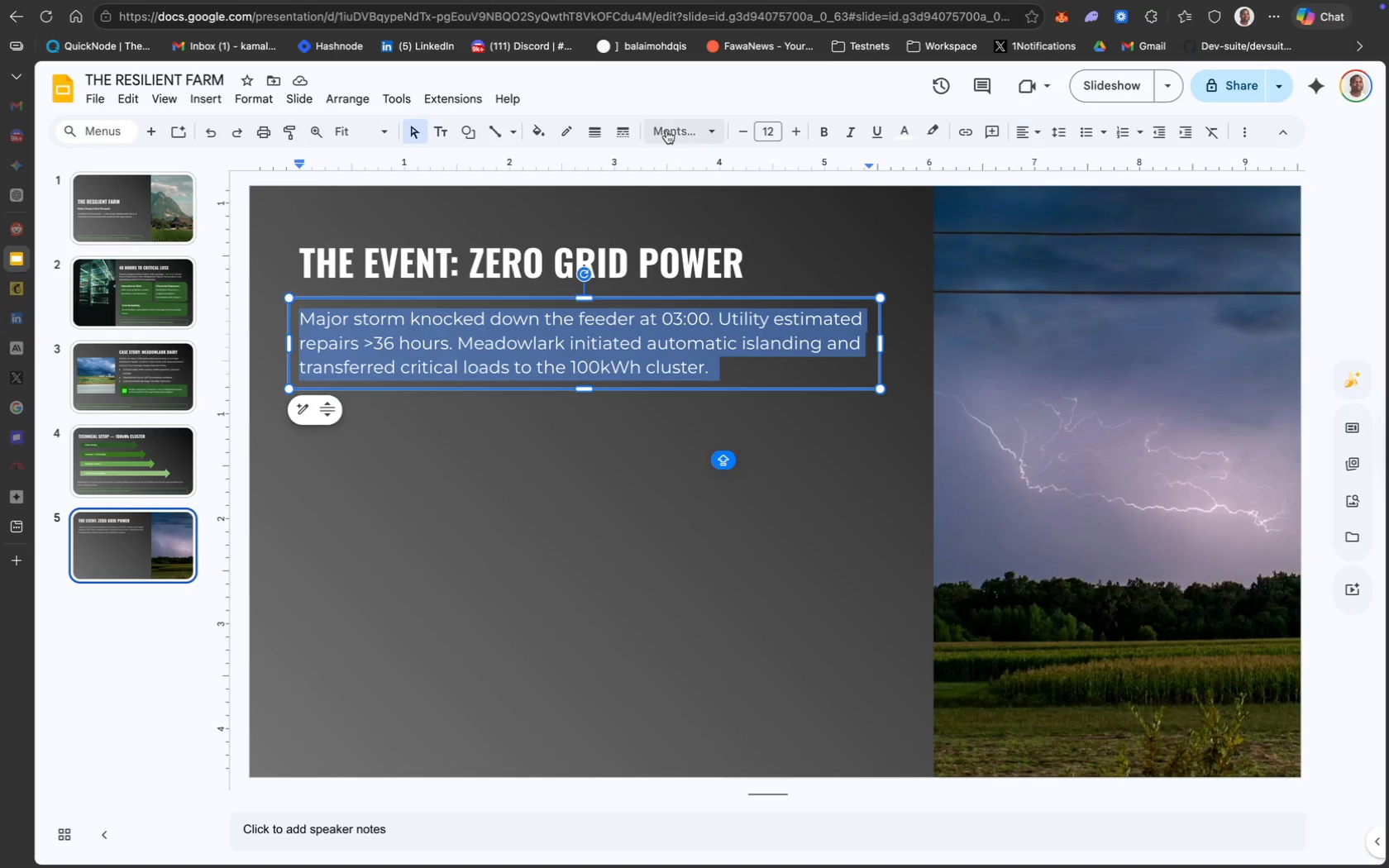 
left_click([769, 133])
 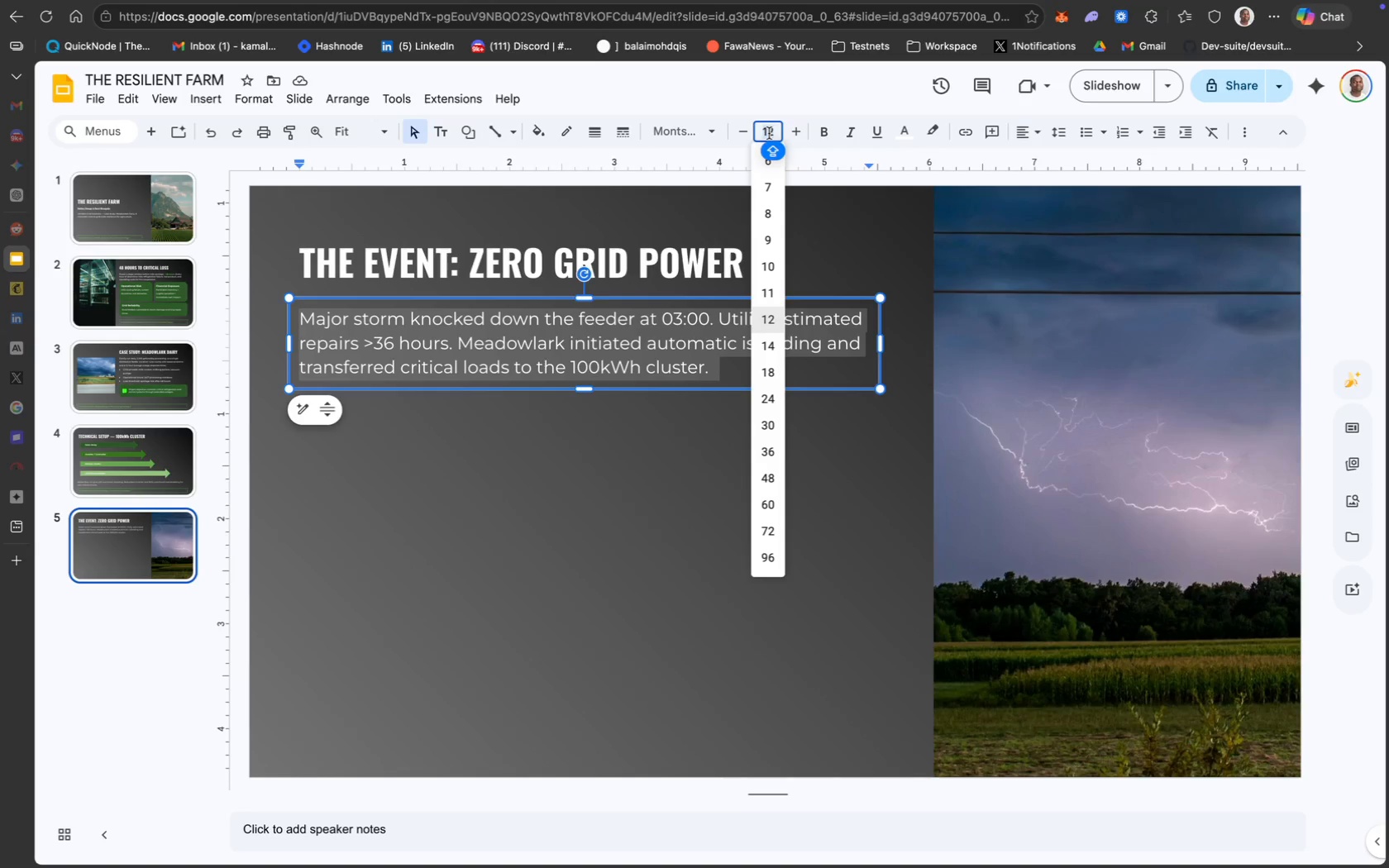 
type(13)
 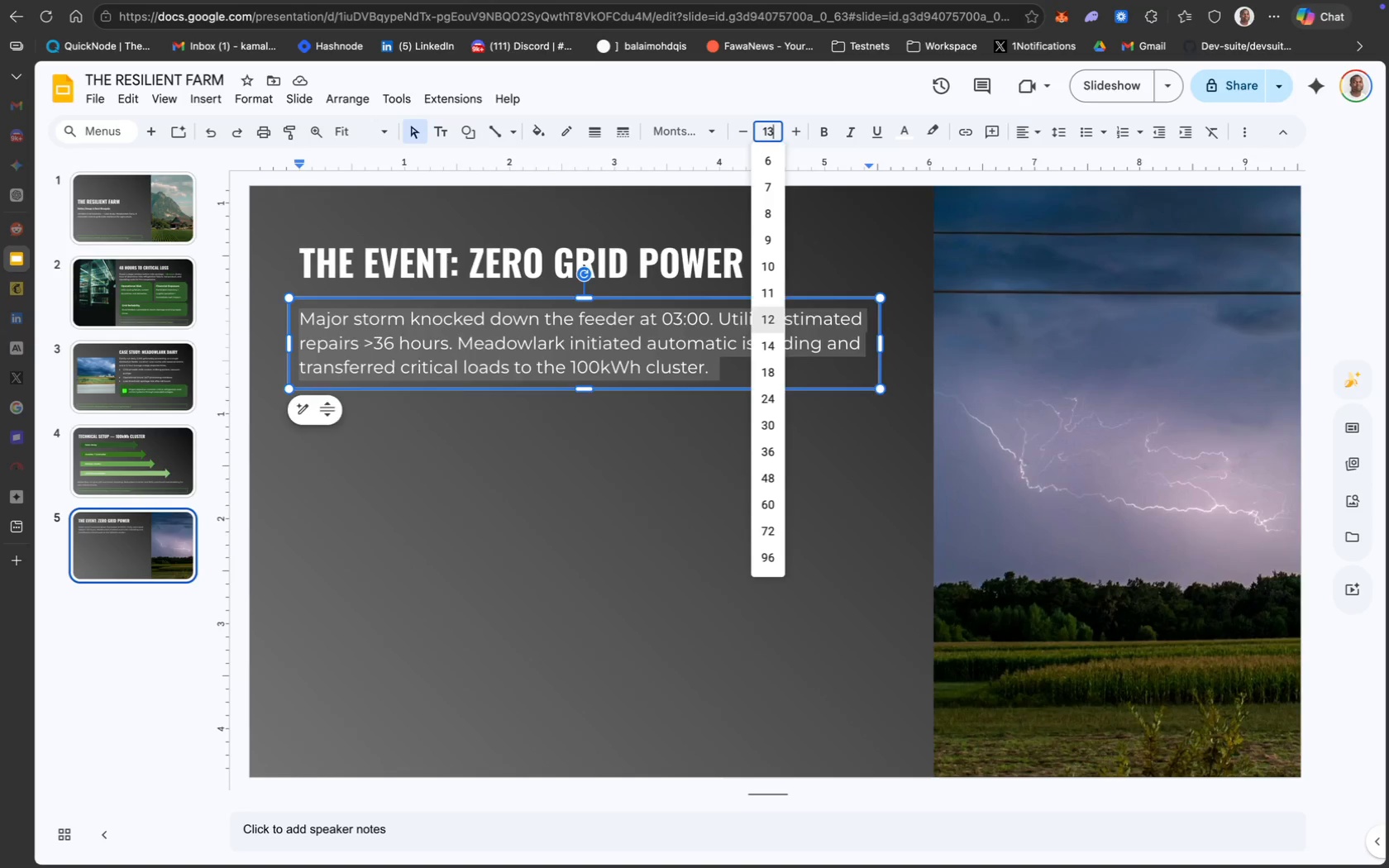 
key(Enter)
 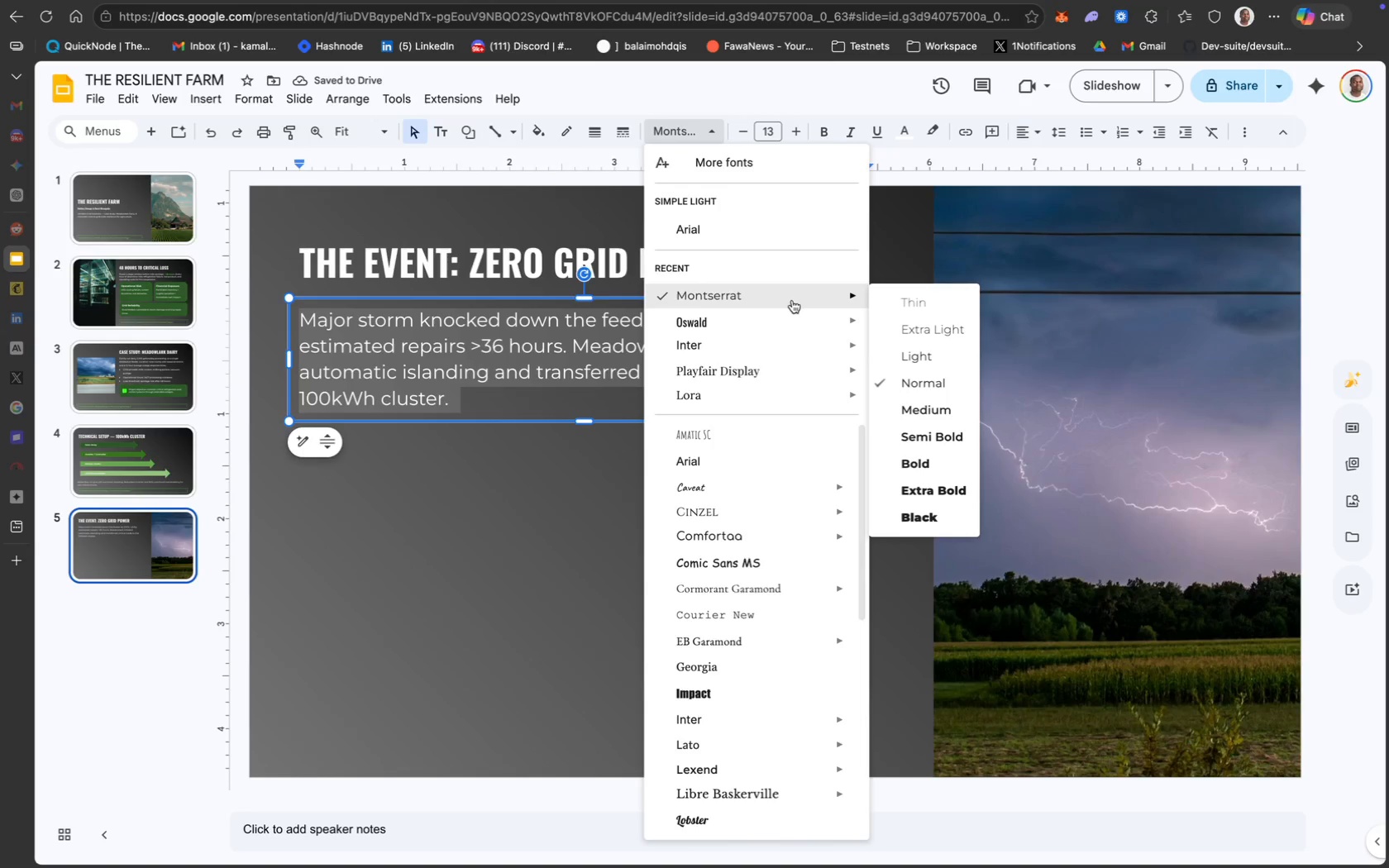 
left_click([929, 403])
 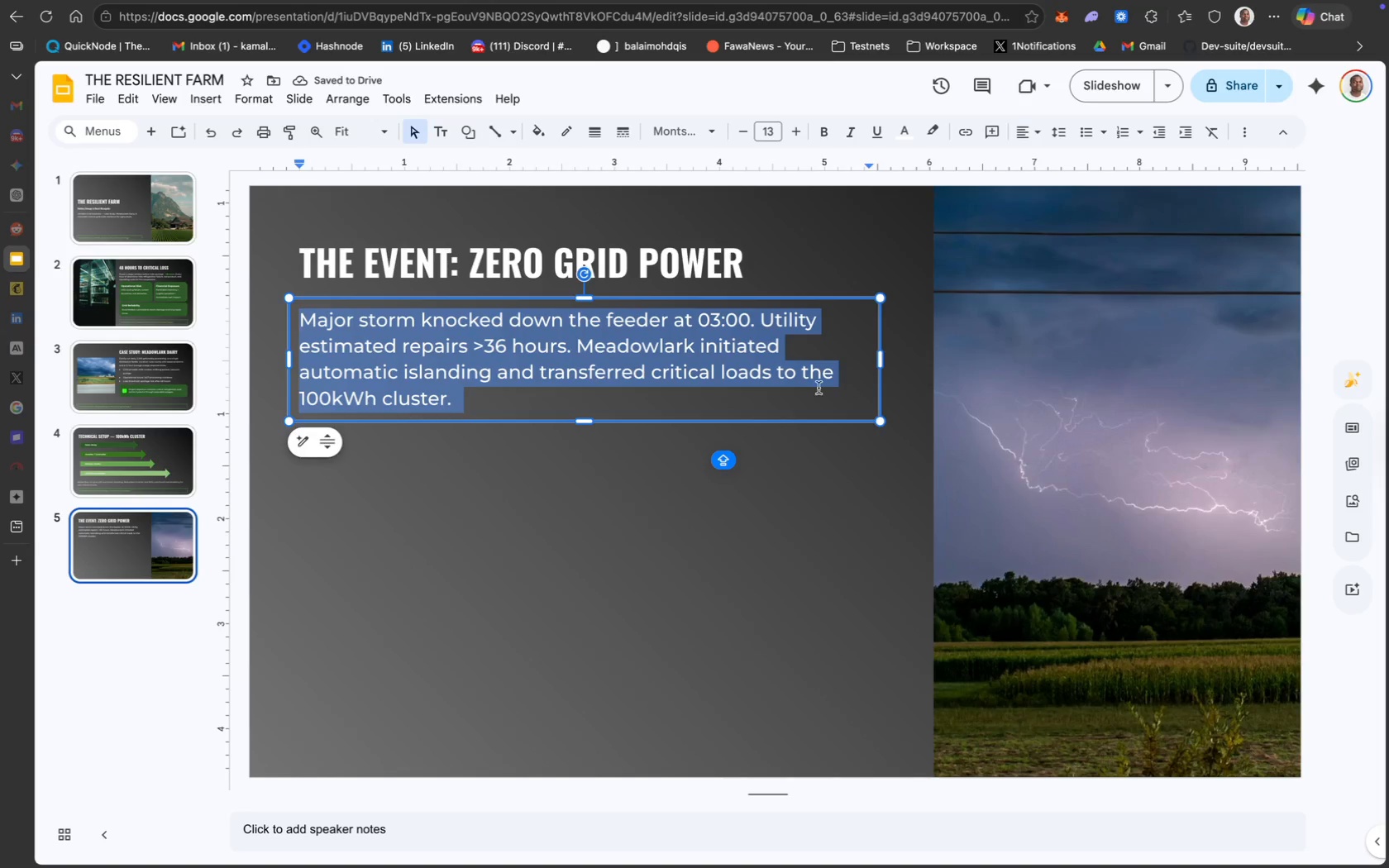 
wait(5.94)
 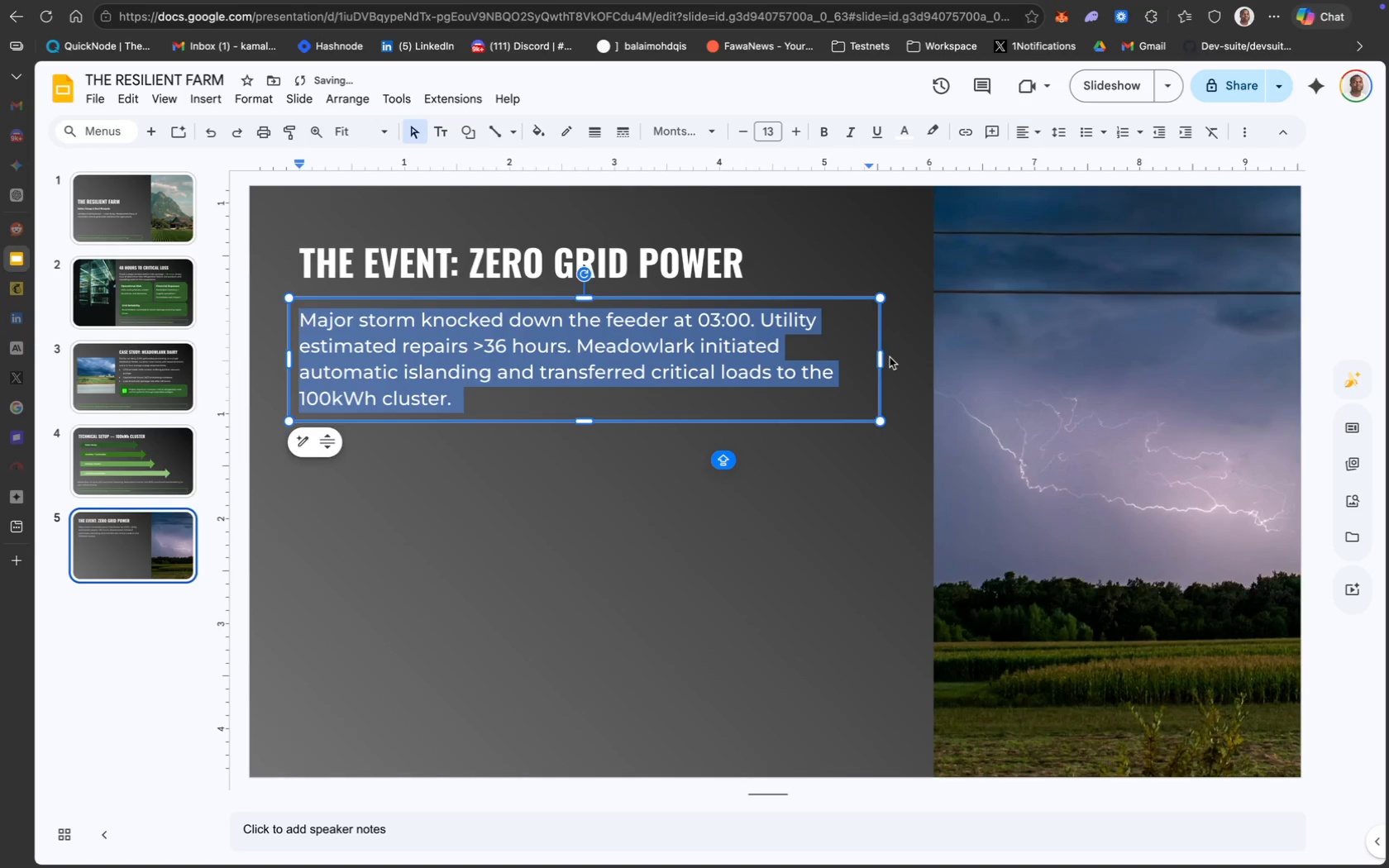 
left_click([596, 437])
 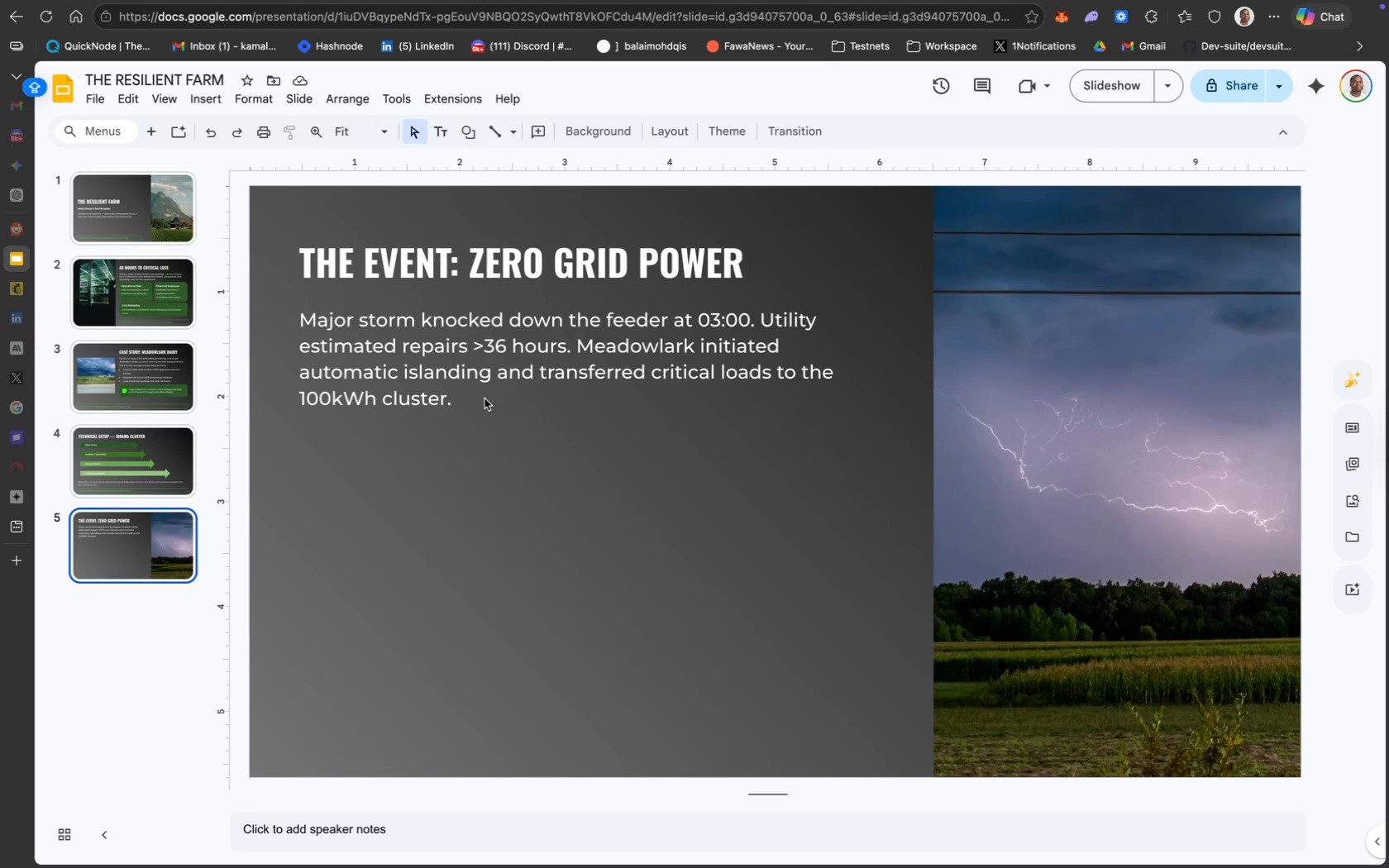 
left_click([533, 353])
 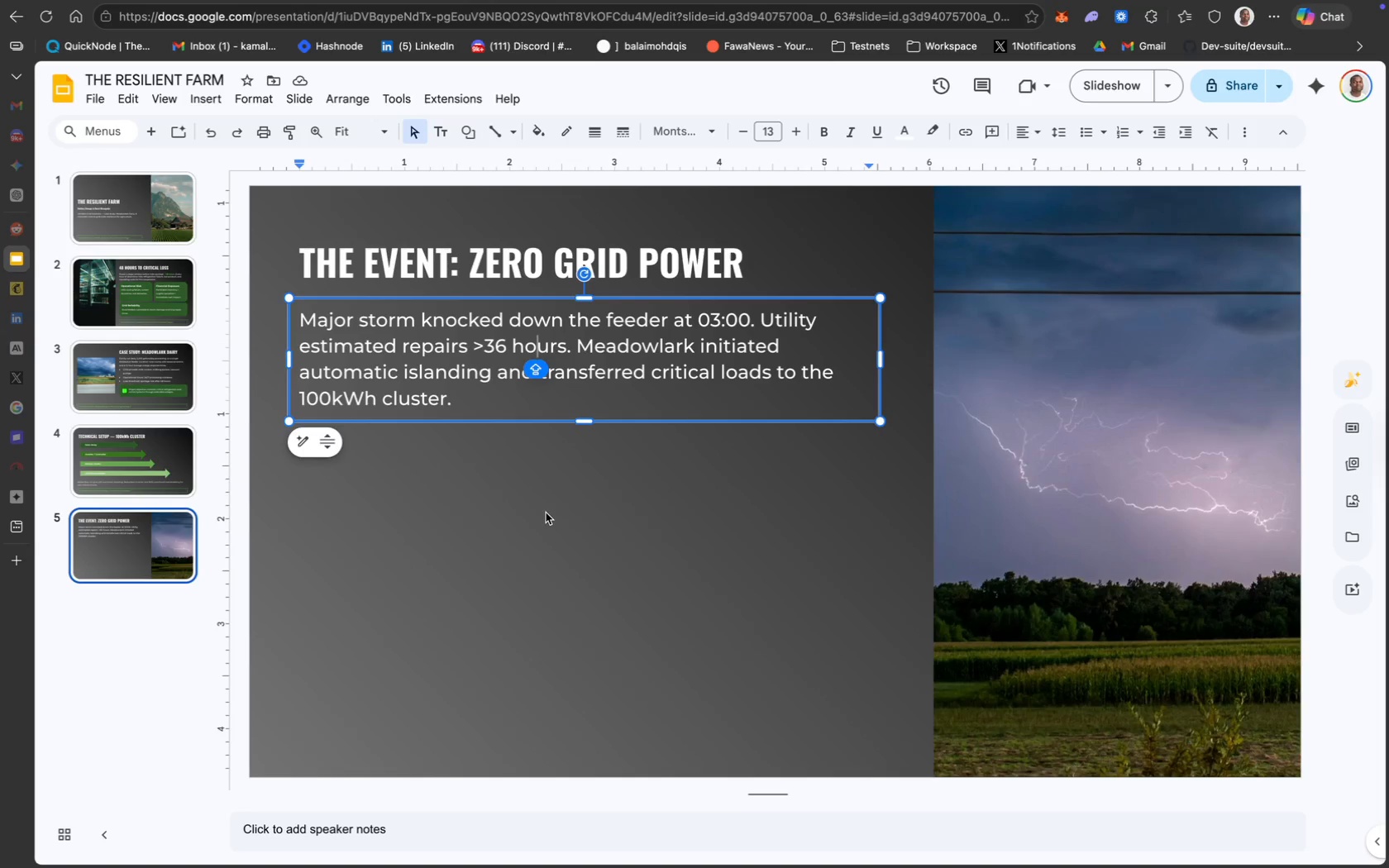 
left_click([546, 513])
 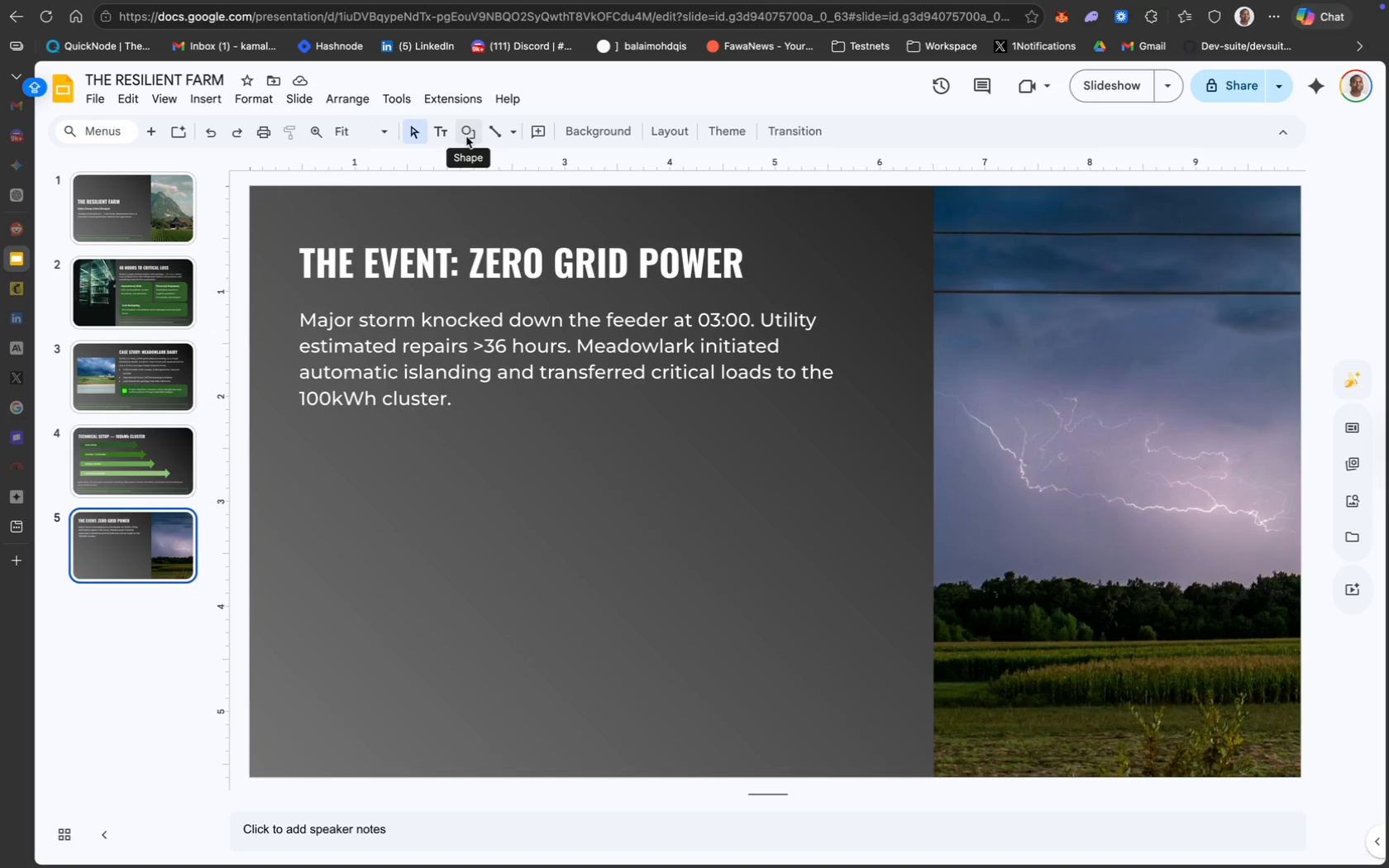 
wait(5.5)
 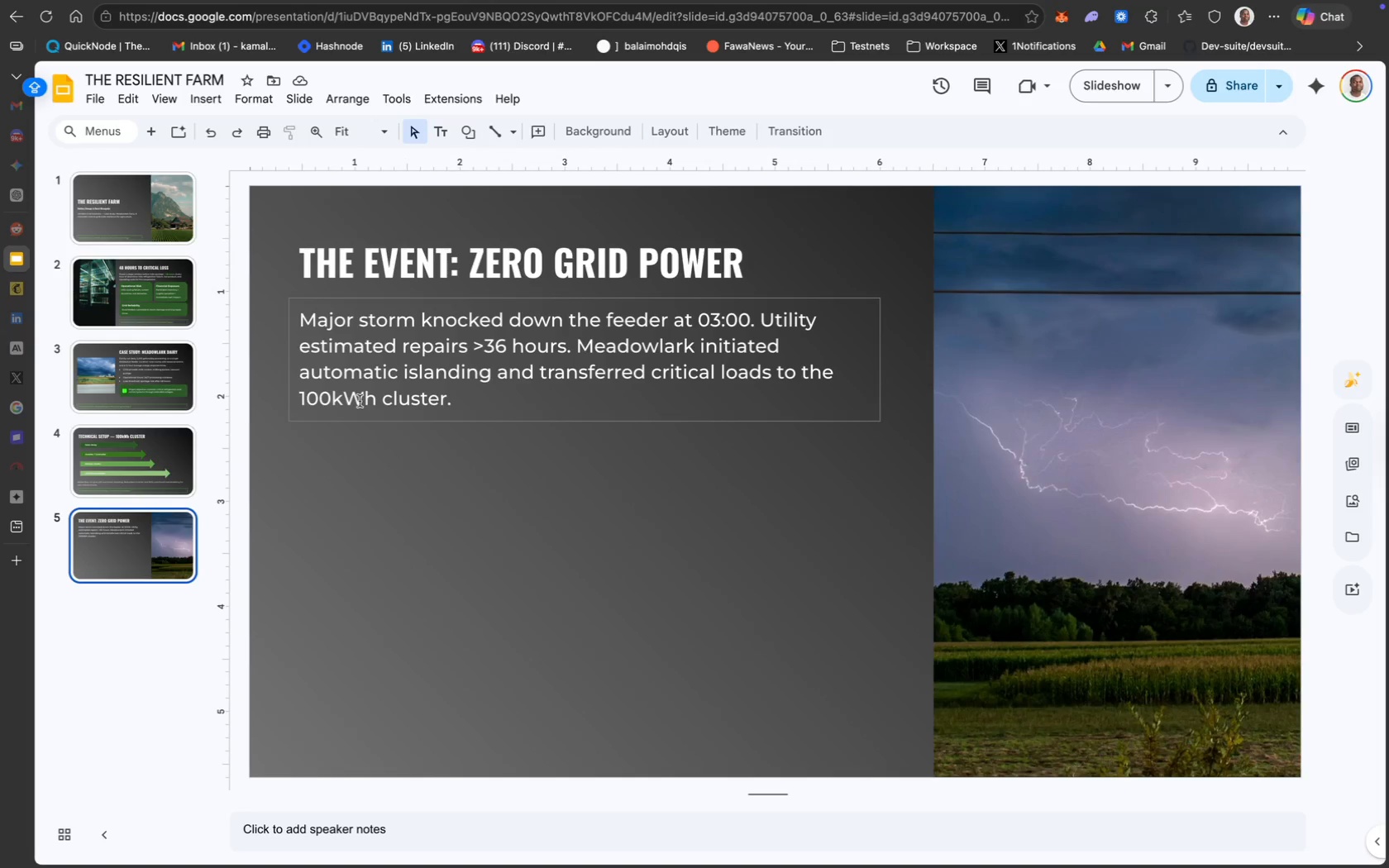 
left_click([467, 136])
 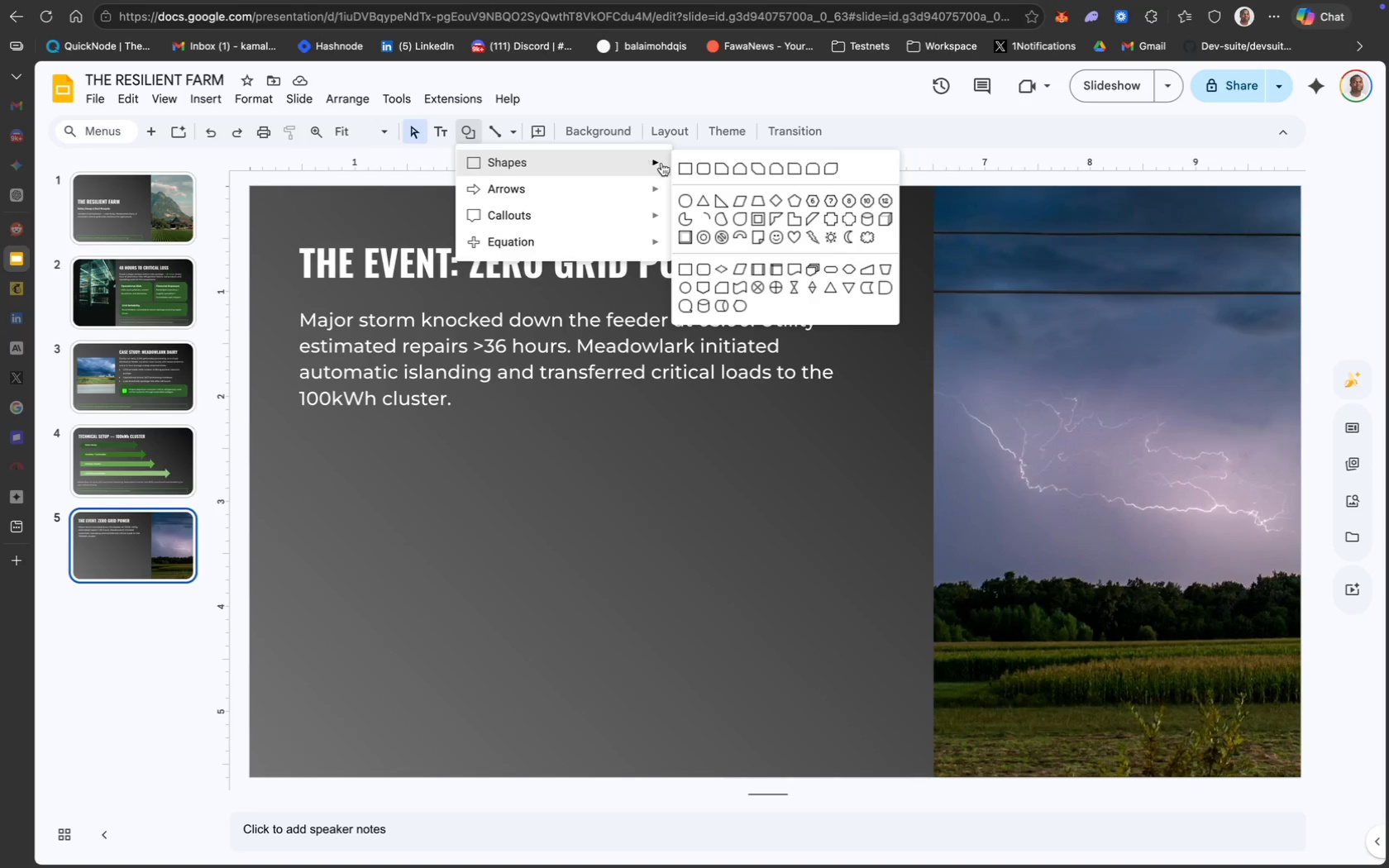 
left_click([704, 169])
 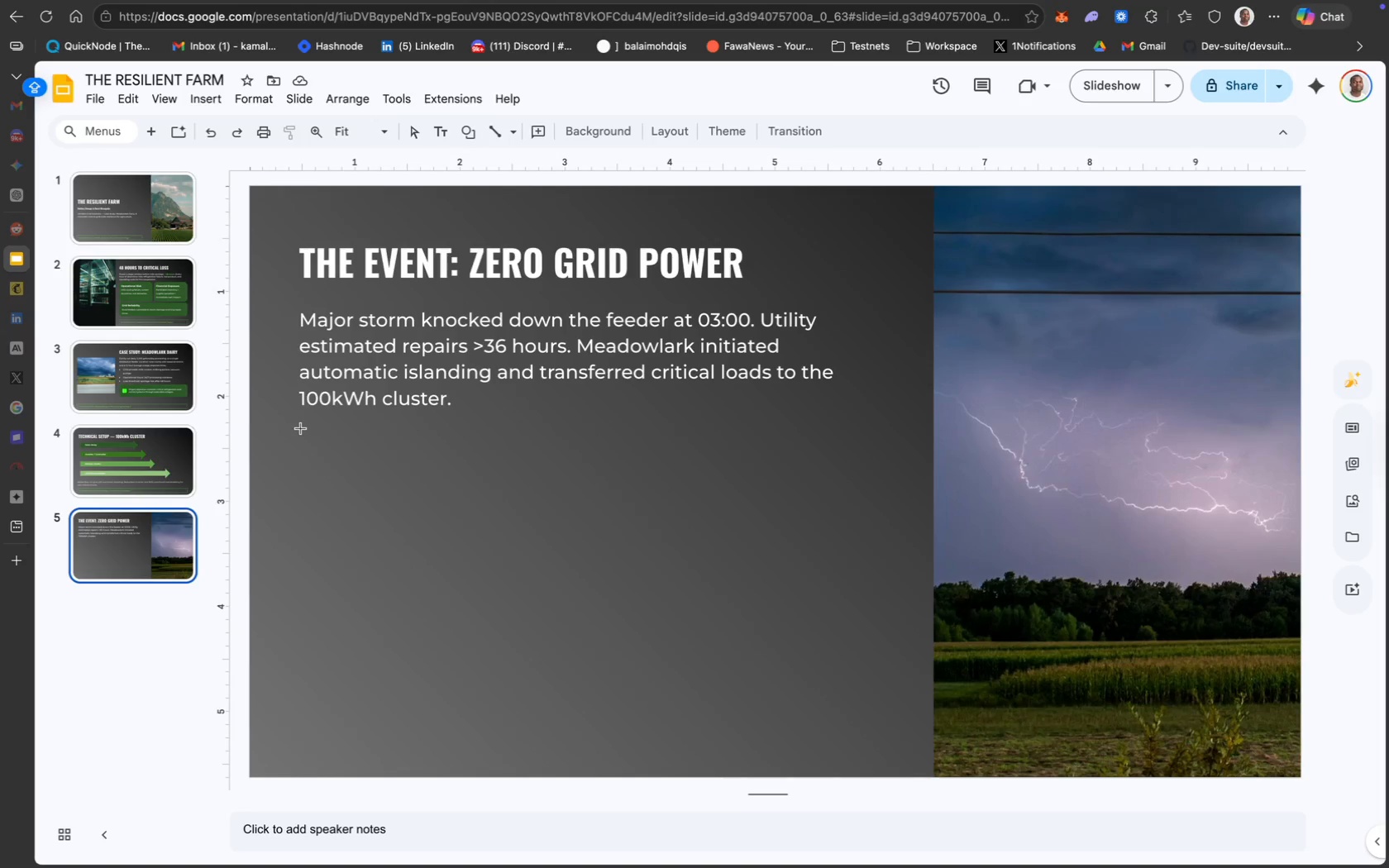 
left_click_drag(start_coordinate=[301, 428], to_coordinate=[538, 549])
 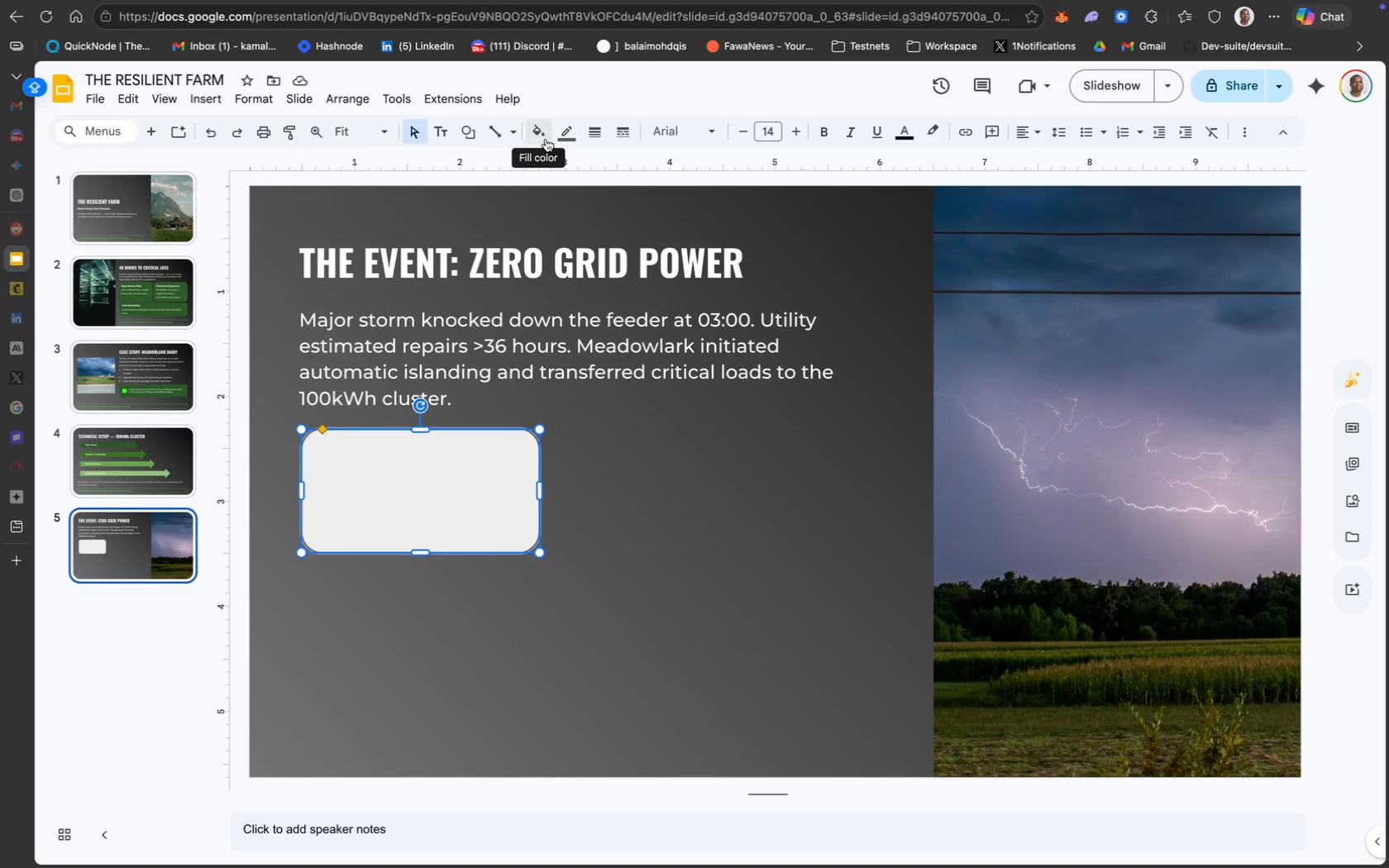 
wait(21.67)
 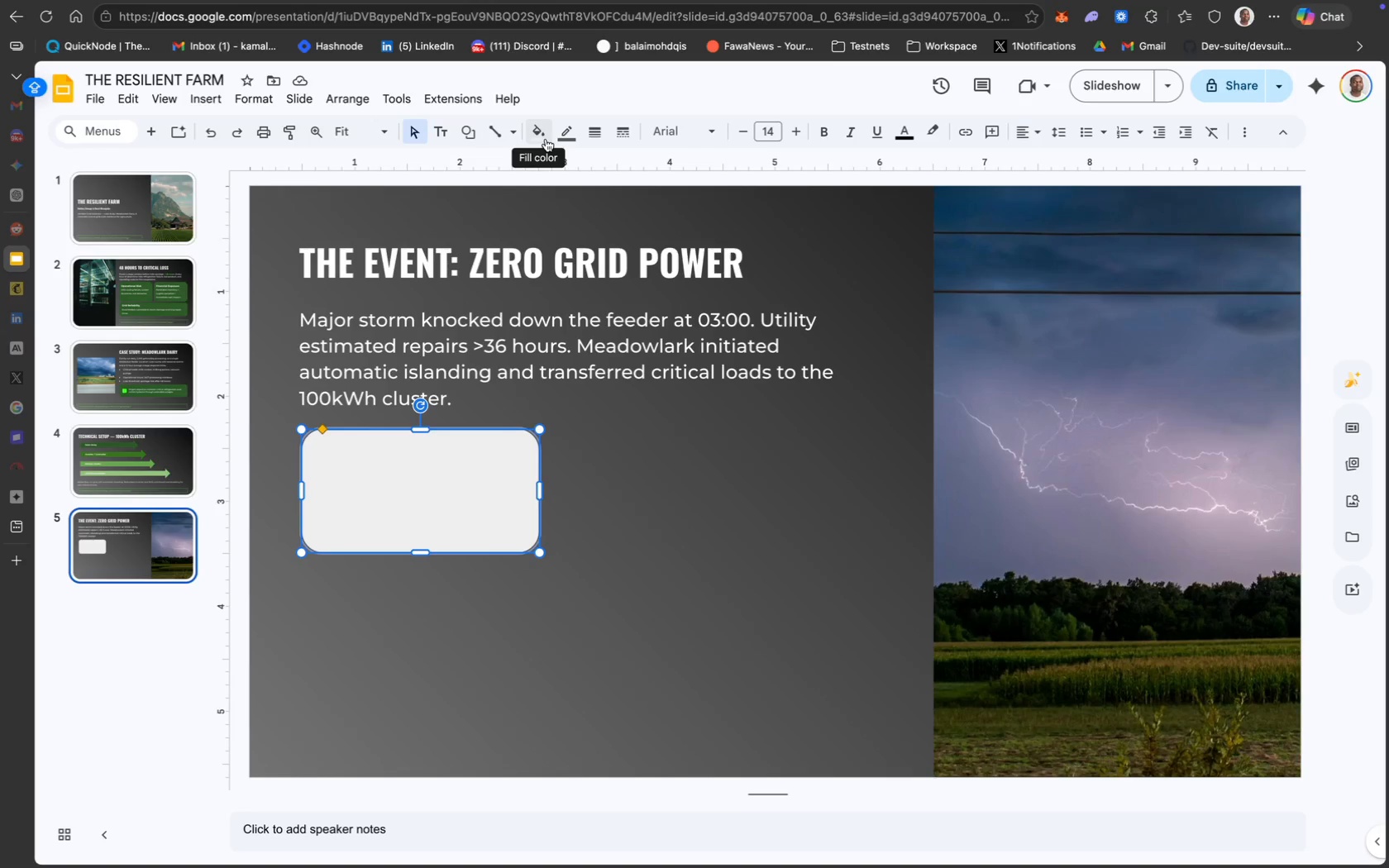 
left_click([540, 139])
 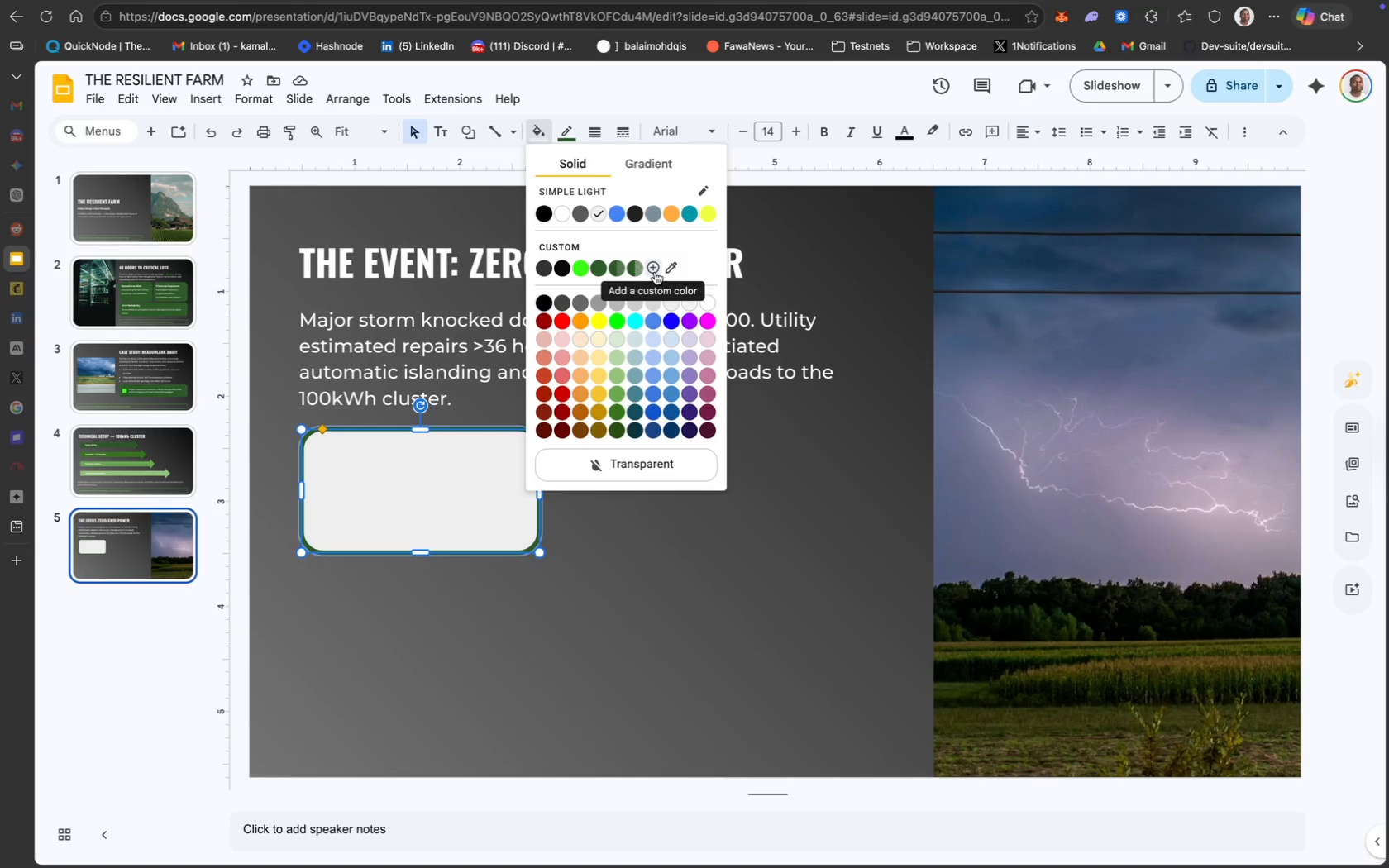 
wait(36.85)
 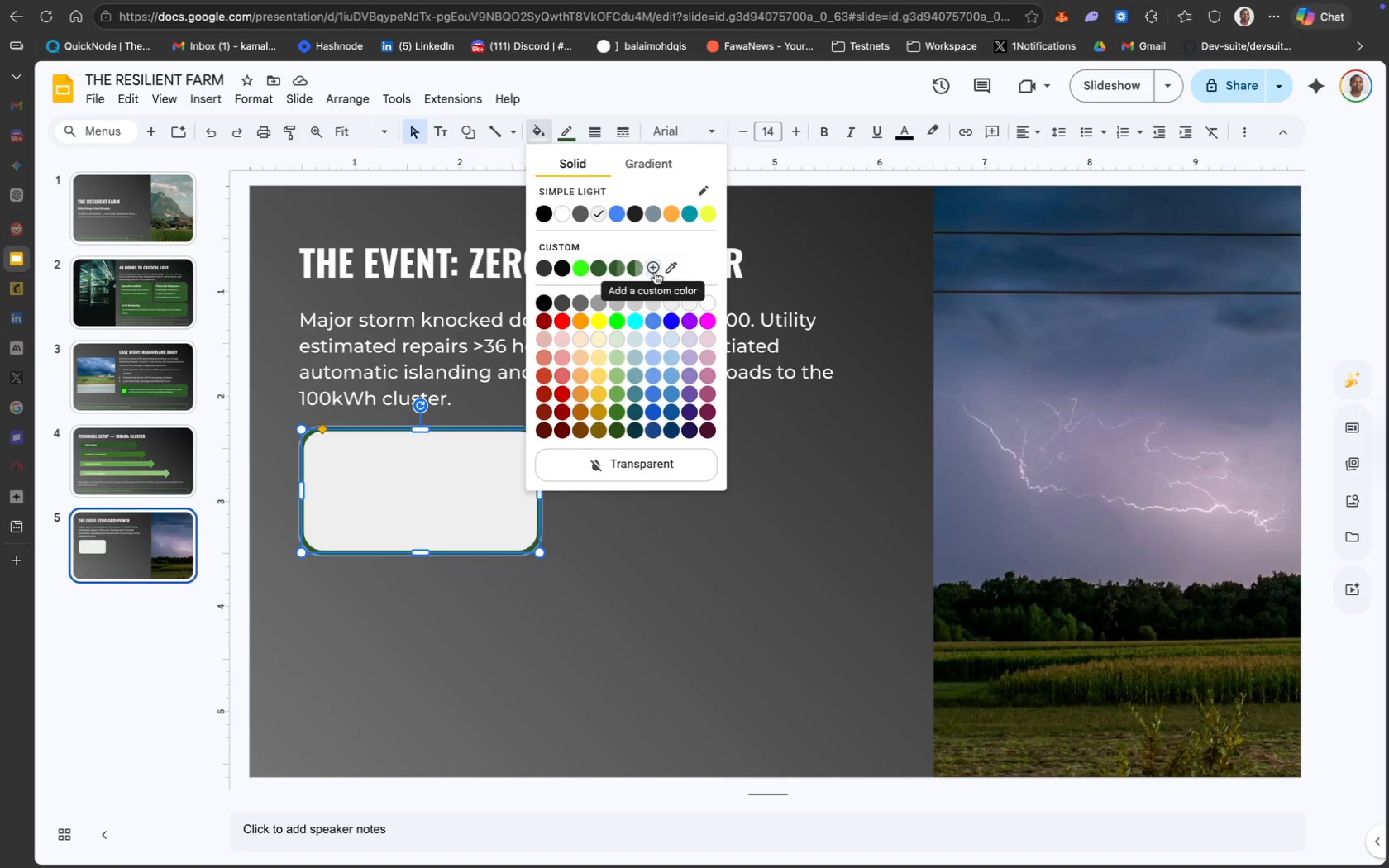 
left_click([643, 163])
 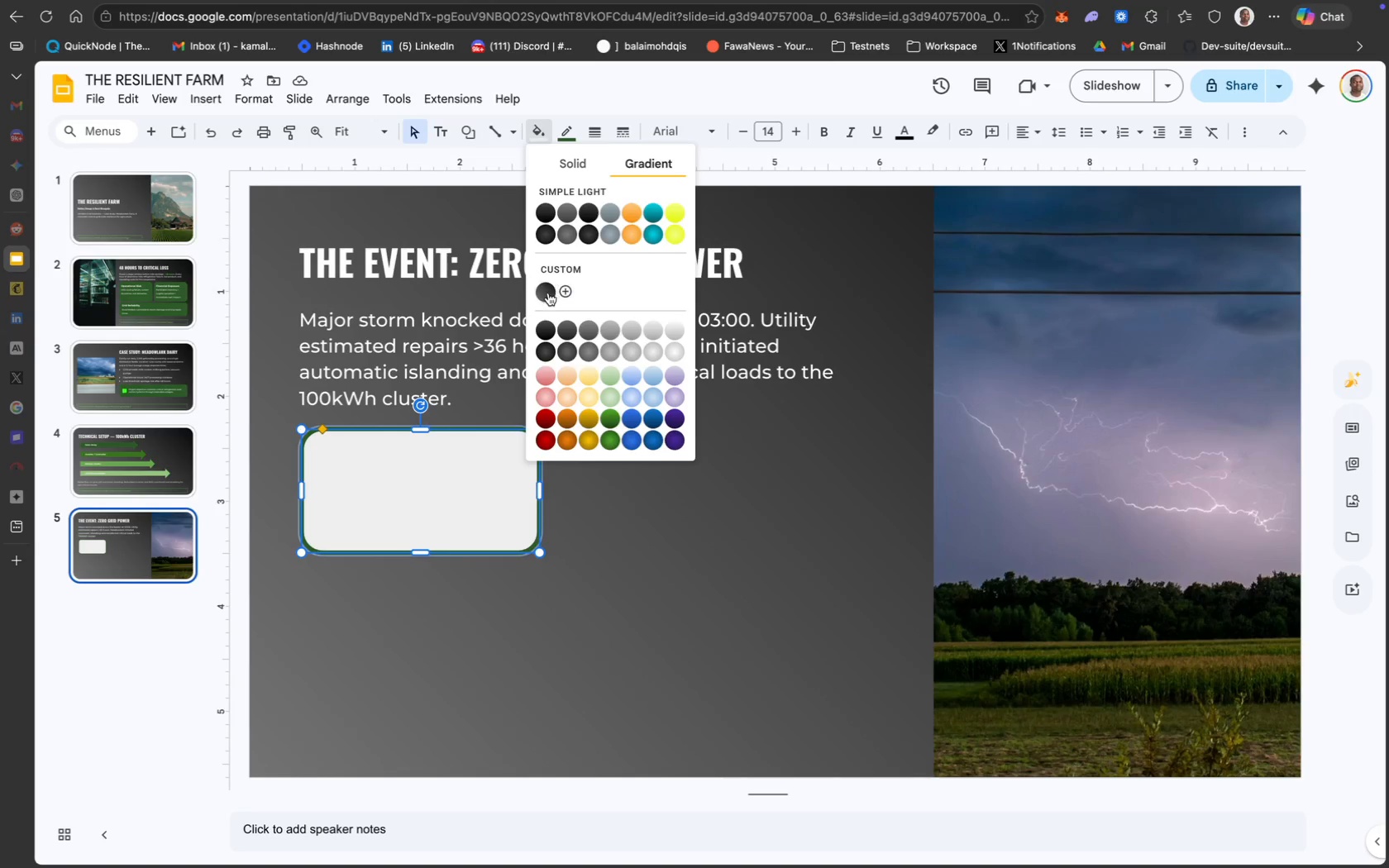 
left_click([547, 293])
 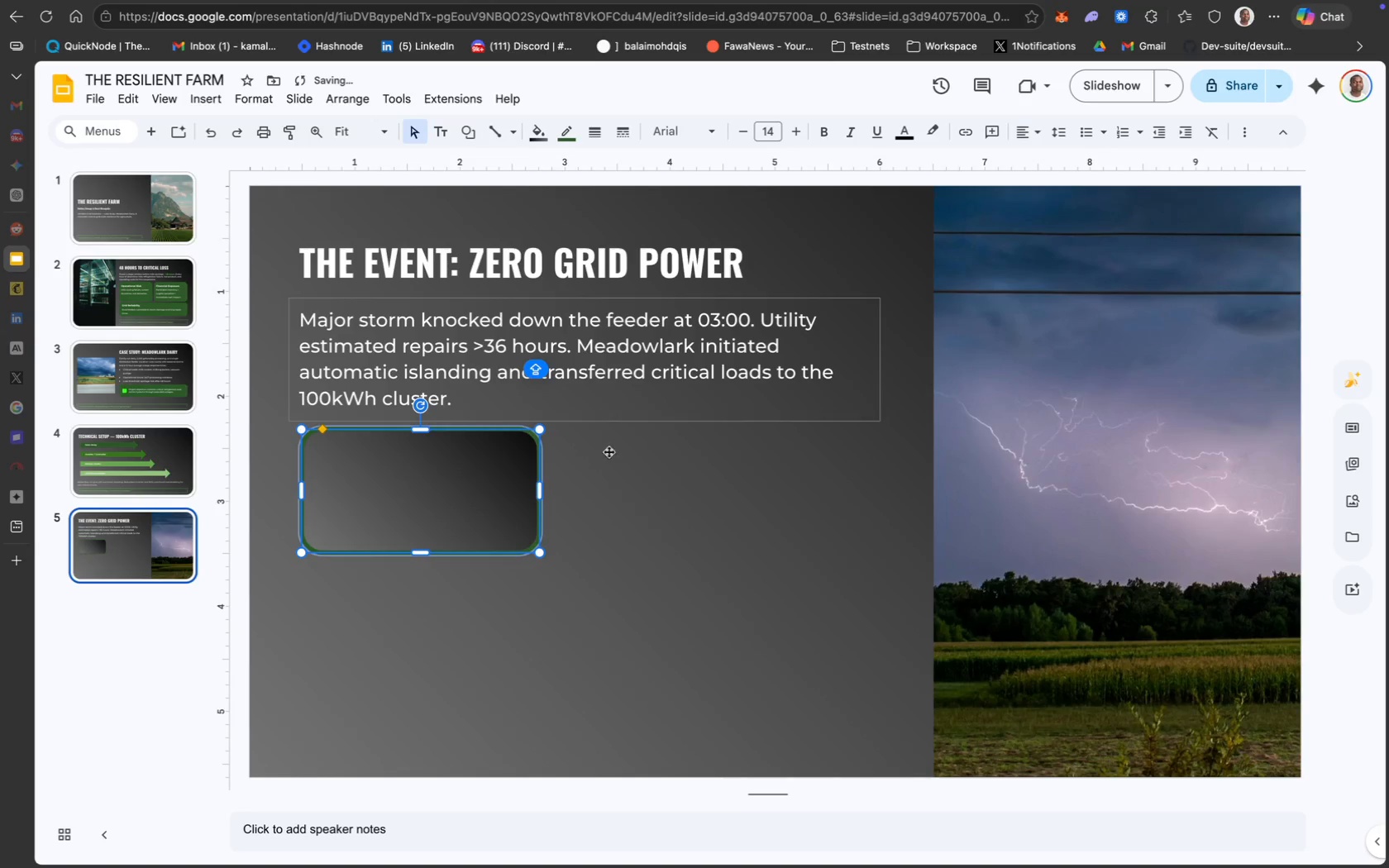 
left_click([620, 479])
 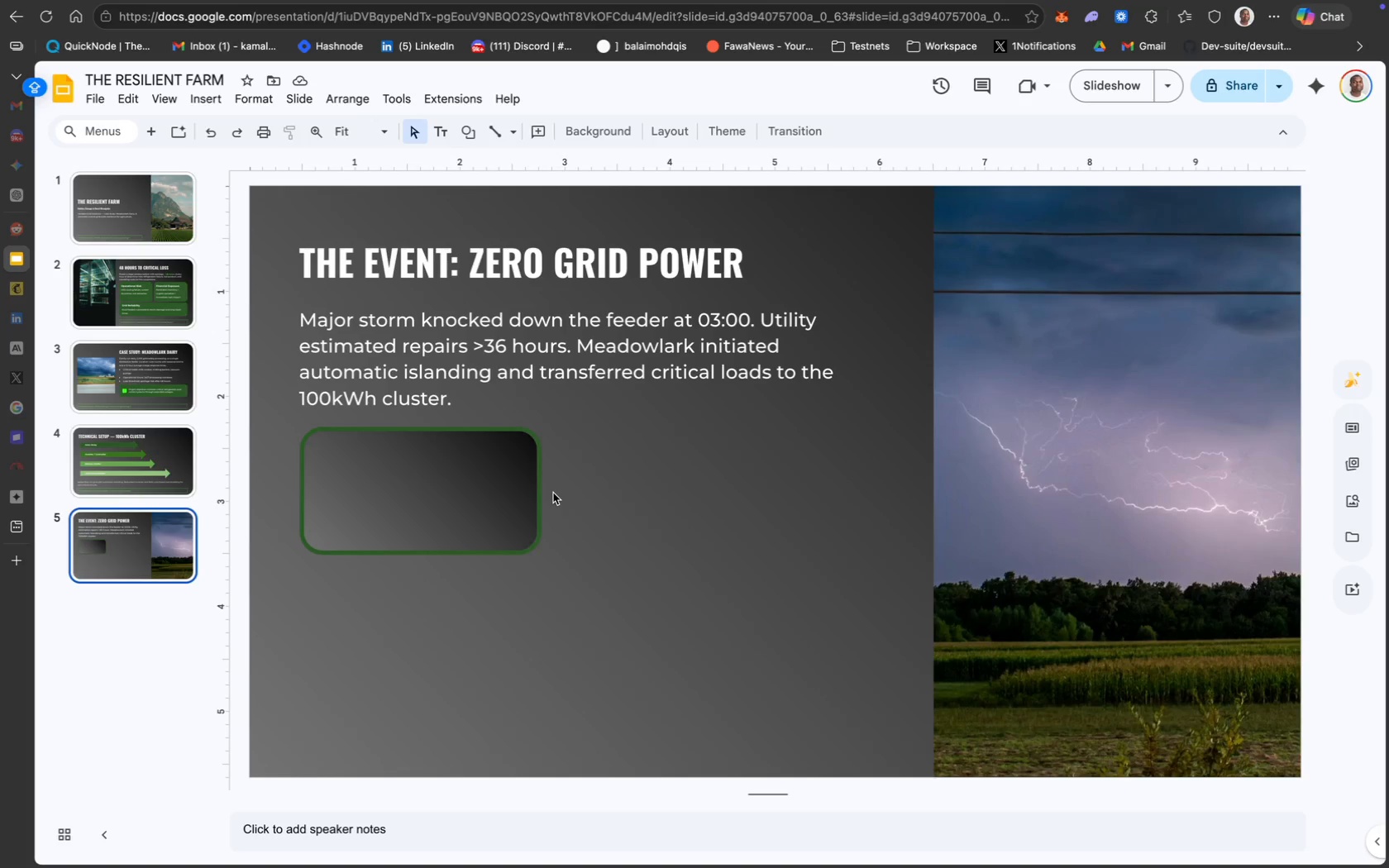 
wait(14.47)
 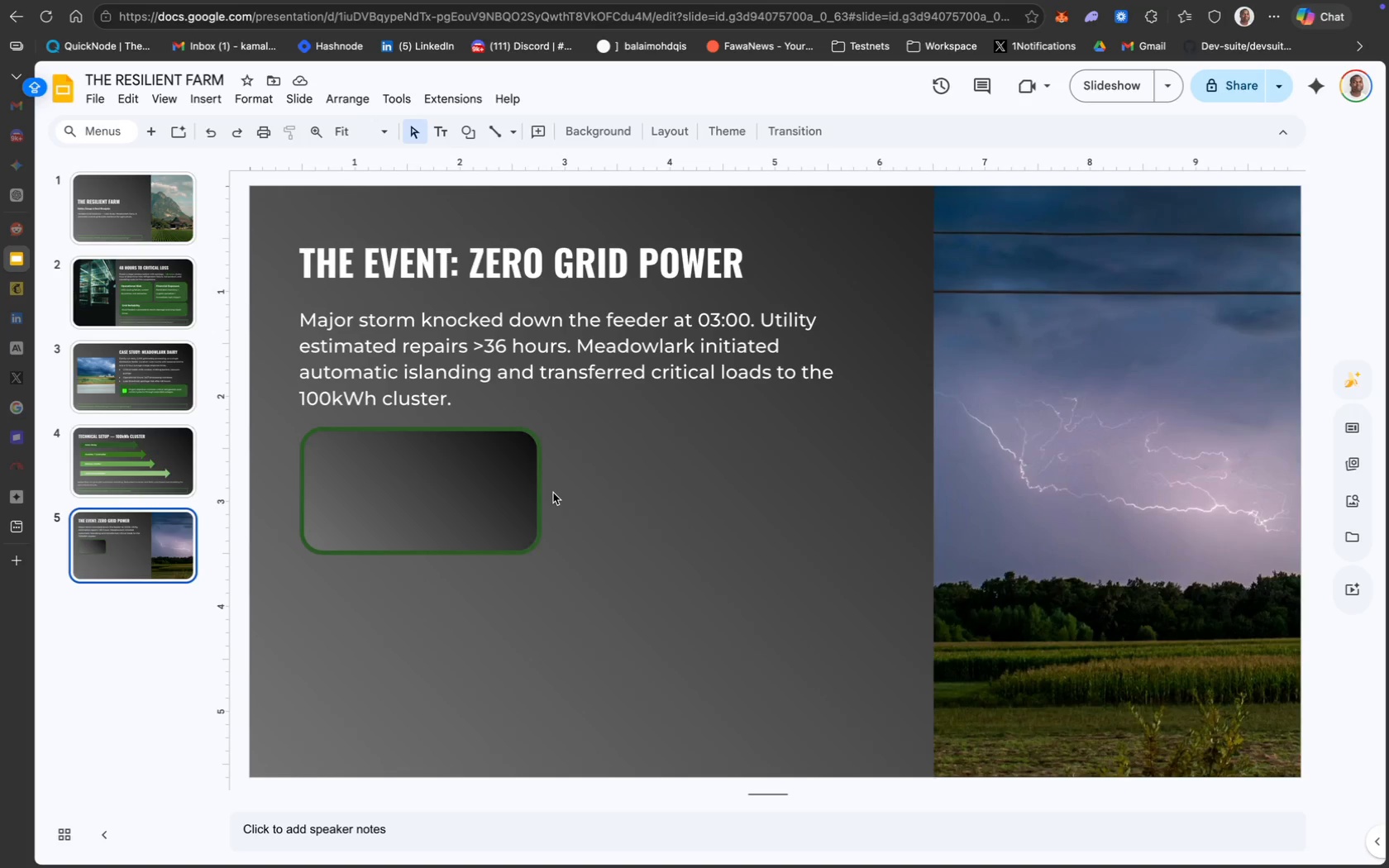 
mouse_move([453, 161])
 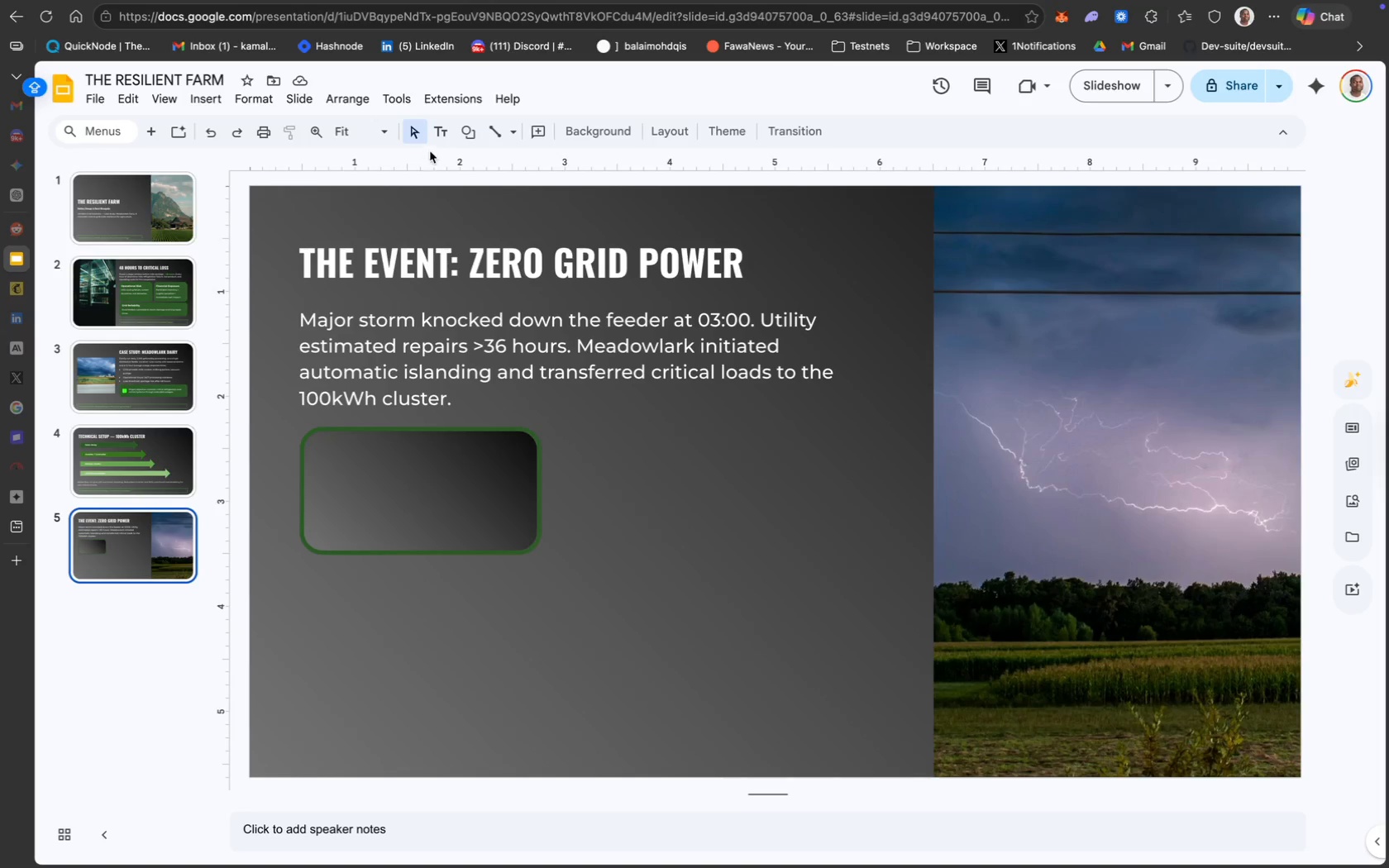 
left_click([439, 131])
 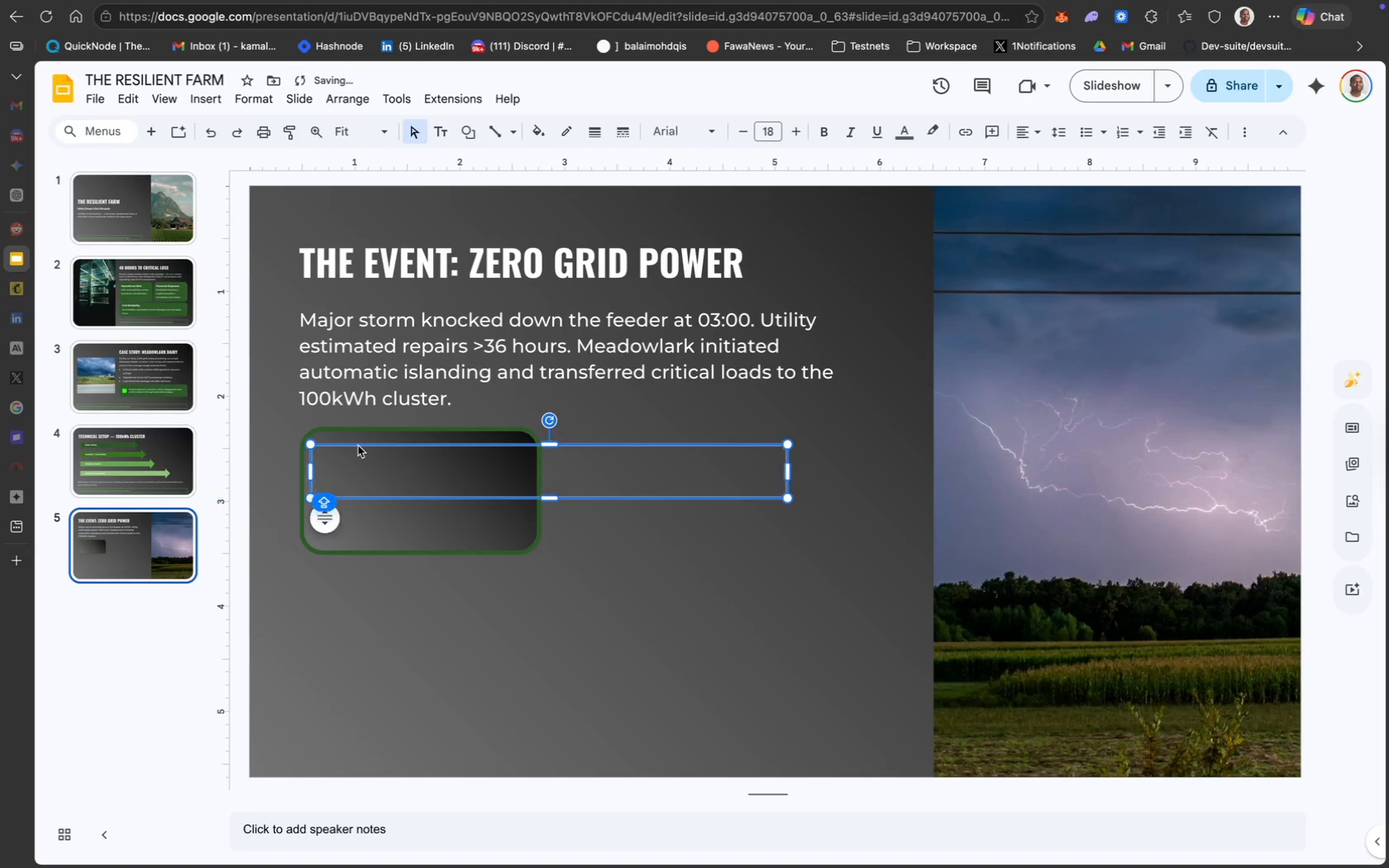 
wait(7.12)
 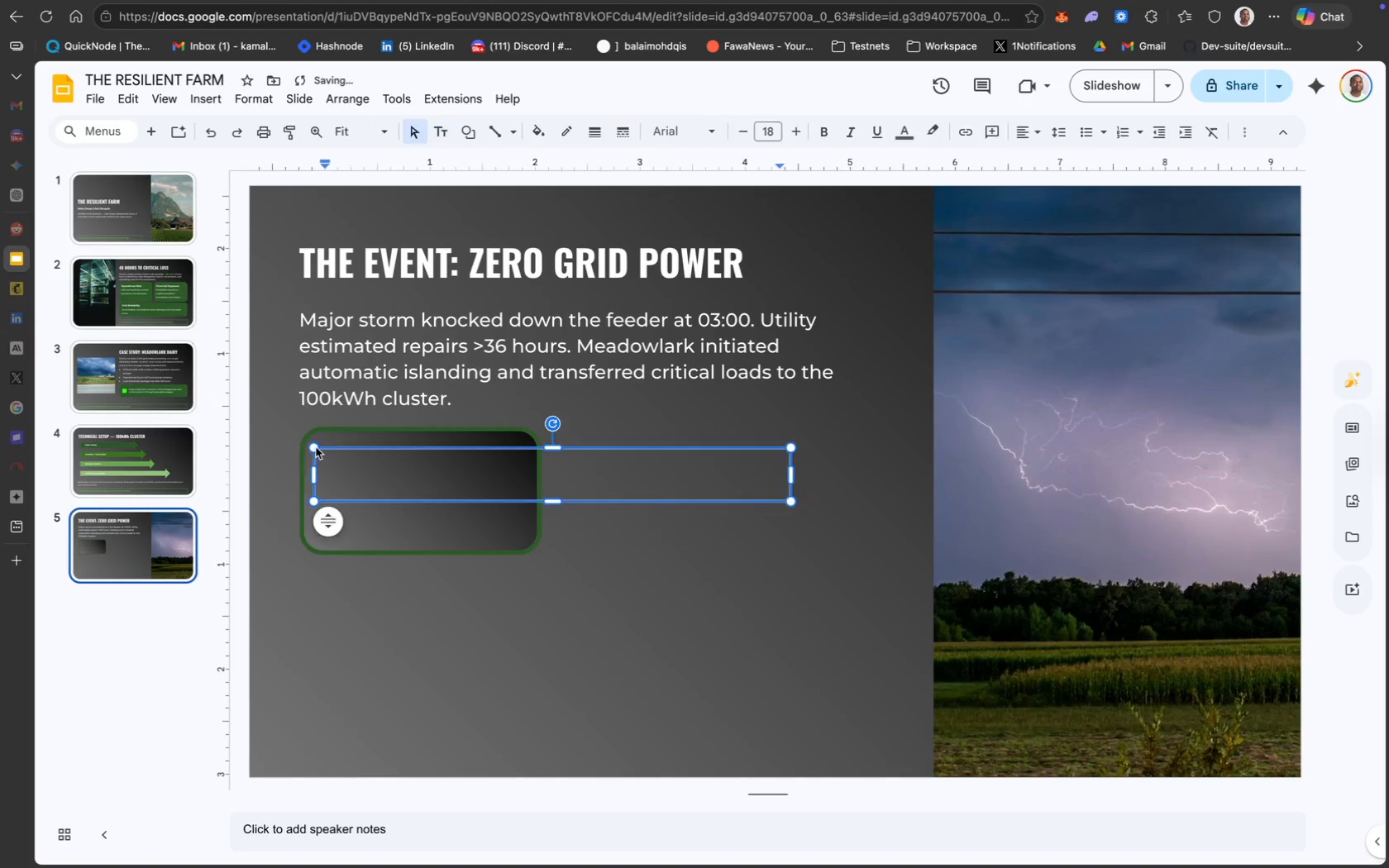 
left_click([387, 467])
 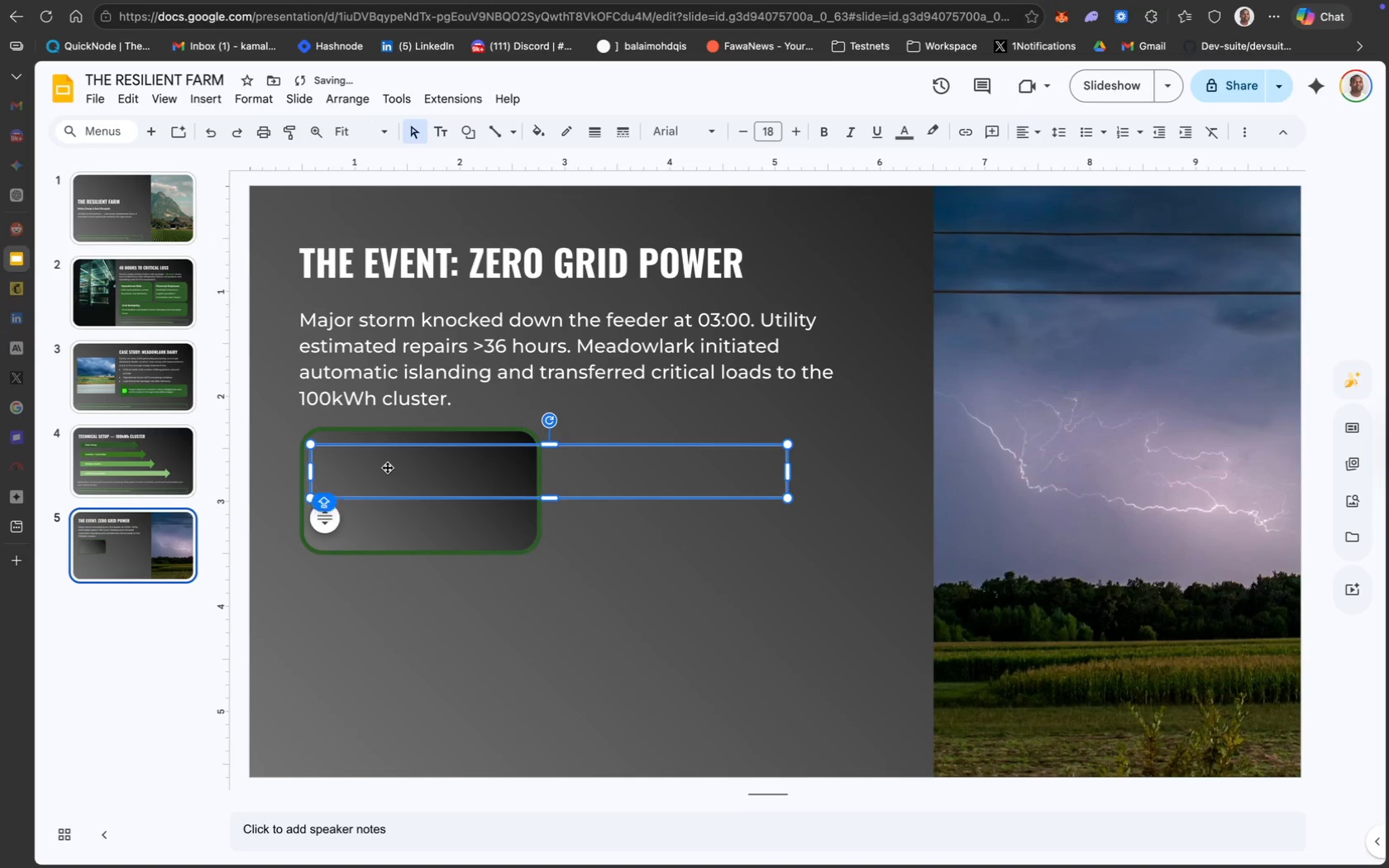 
left_click([387, 467])
 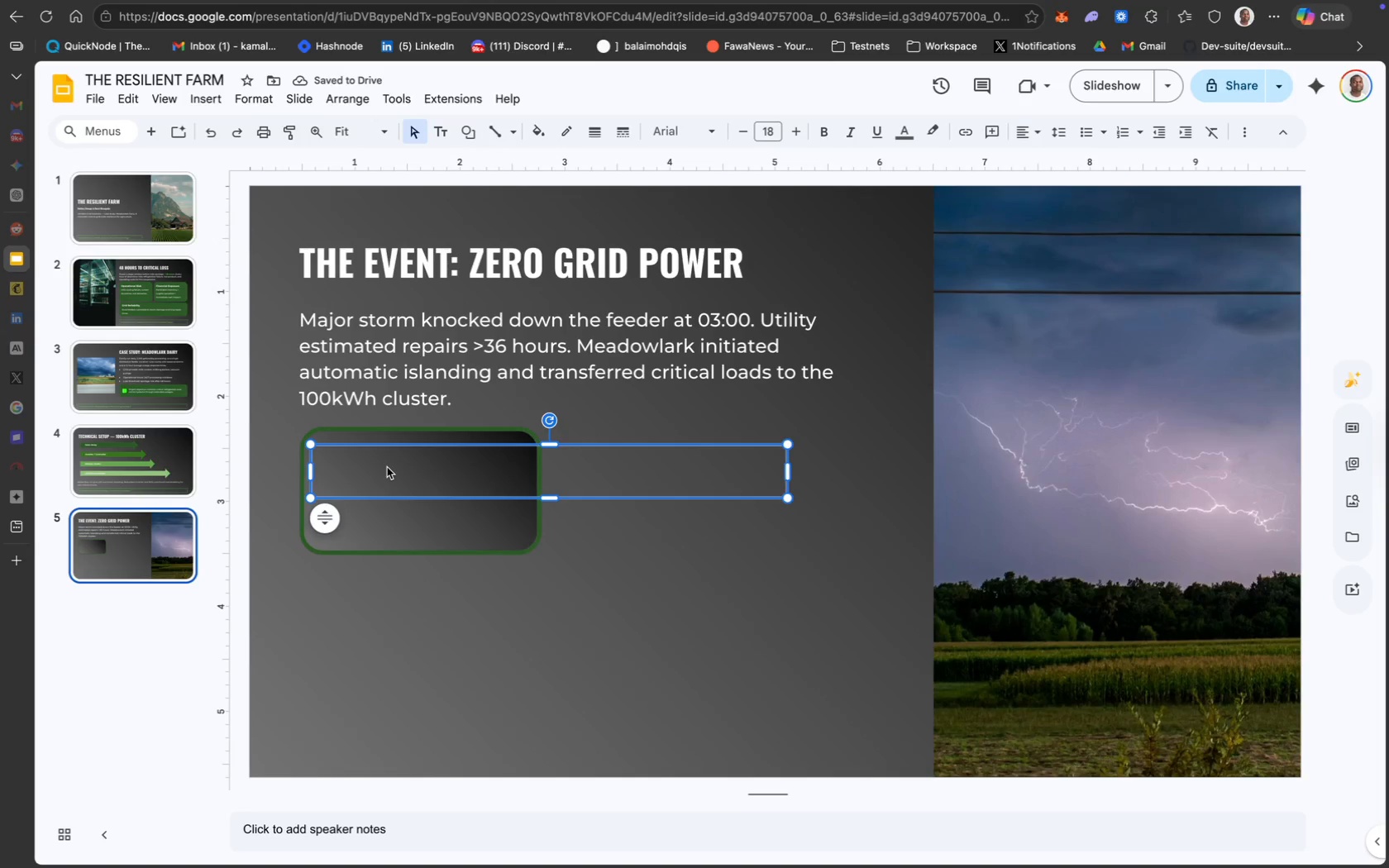 
double_click([387, 467])
 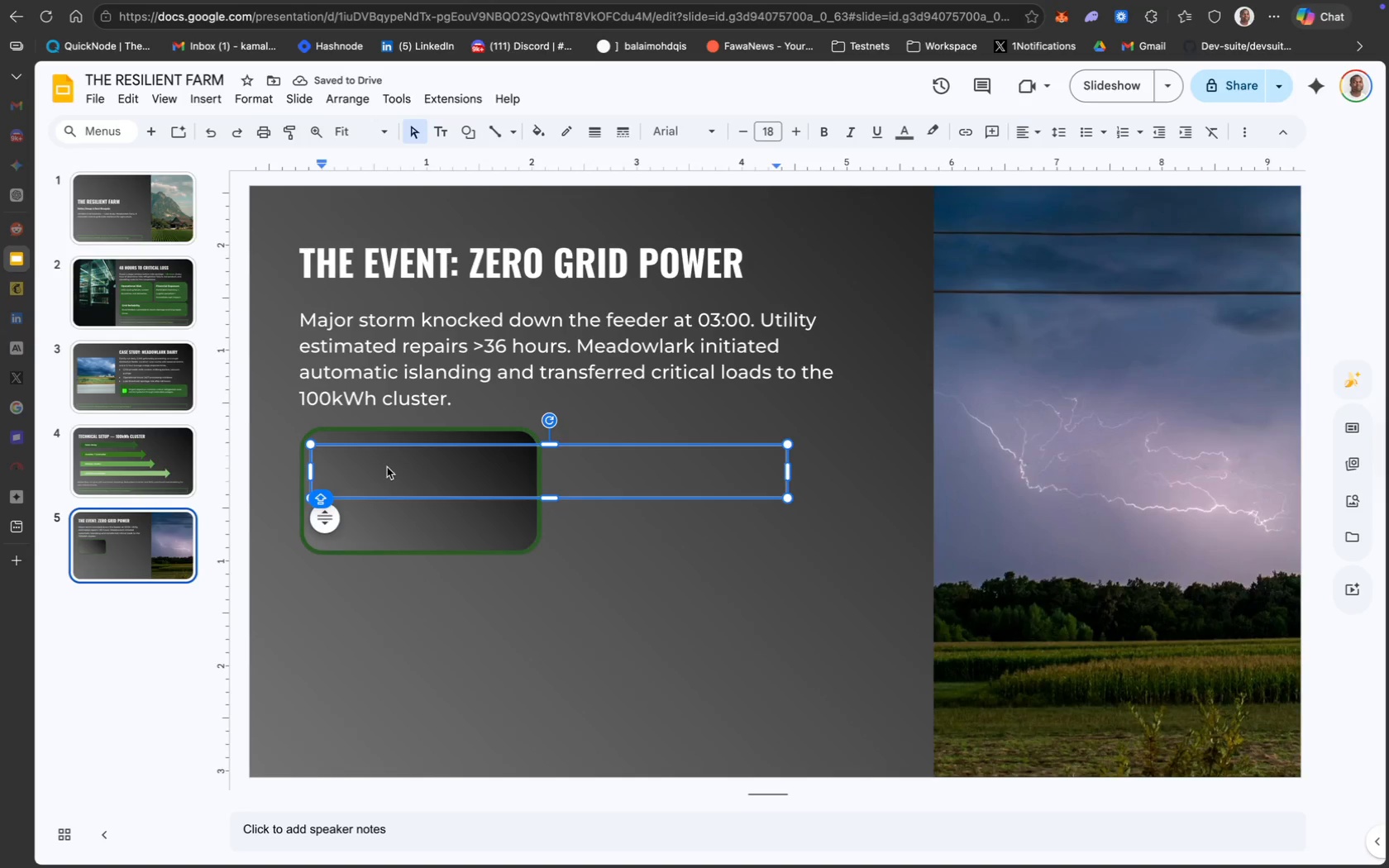 
left_click([375, 467])
 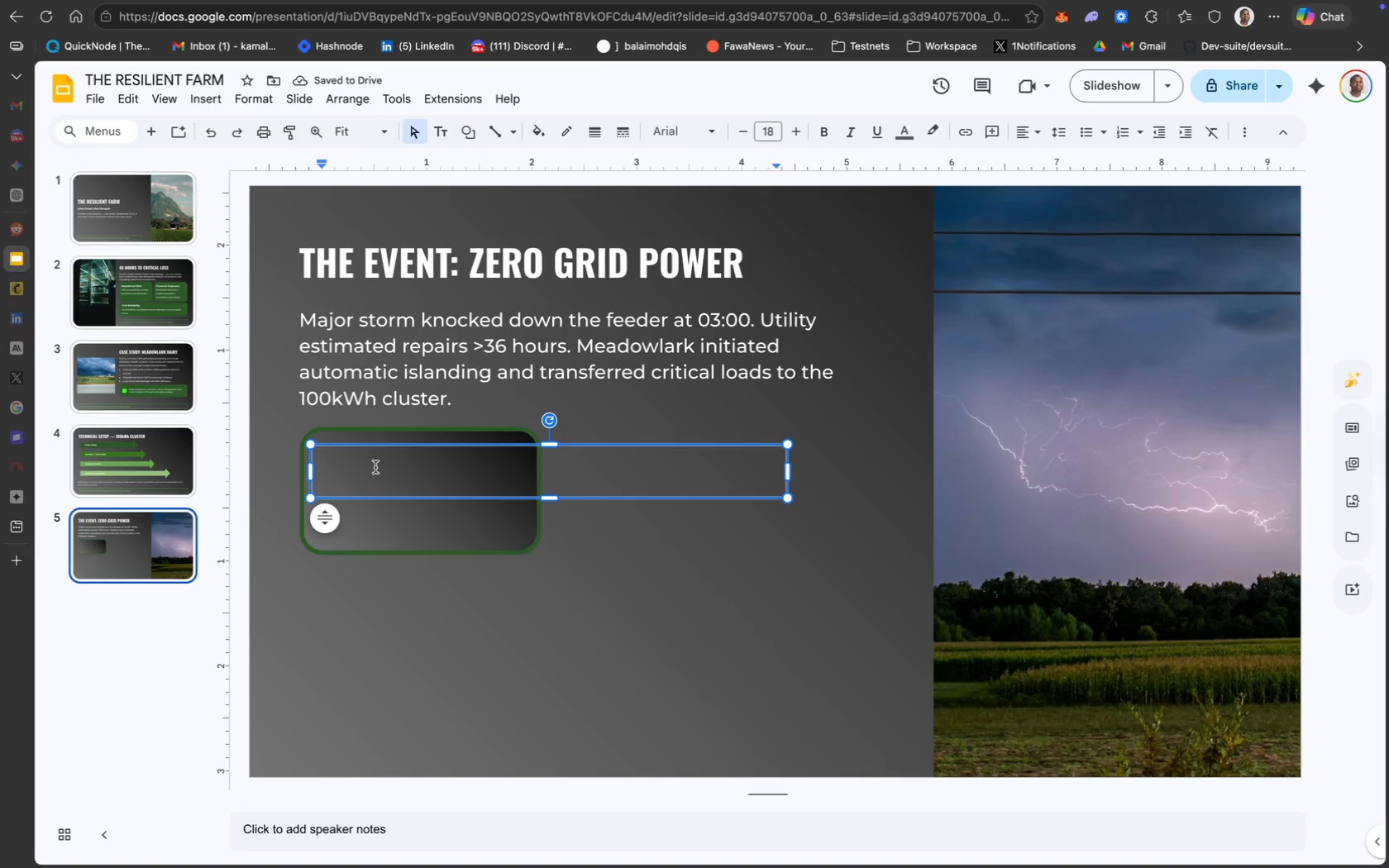 
left_click([375, 467])
 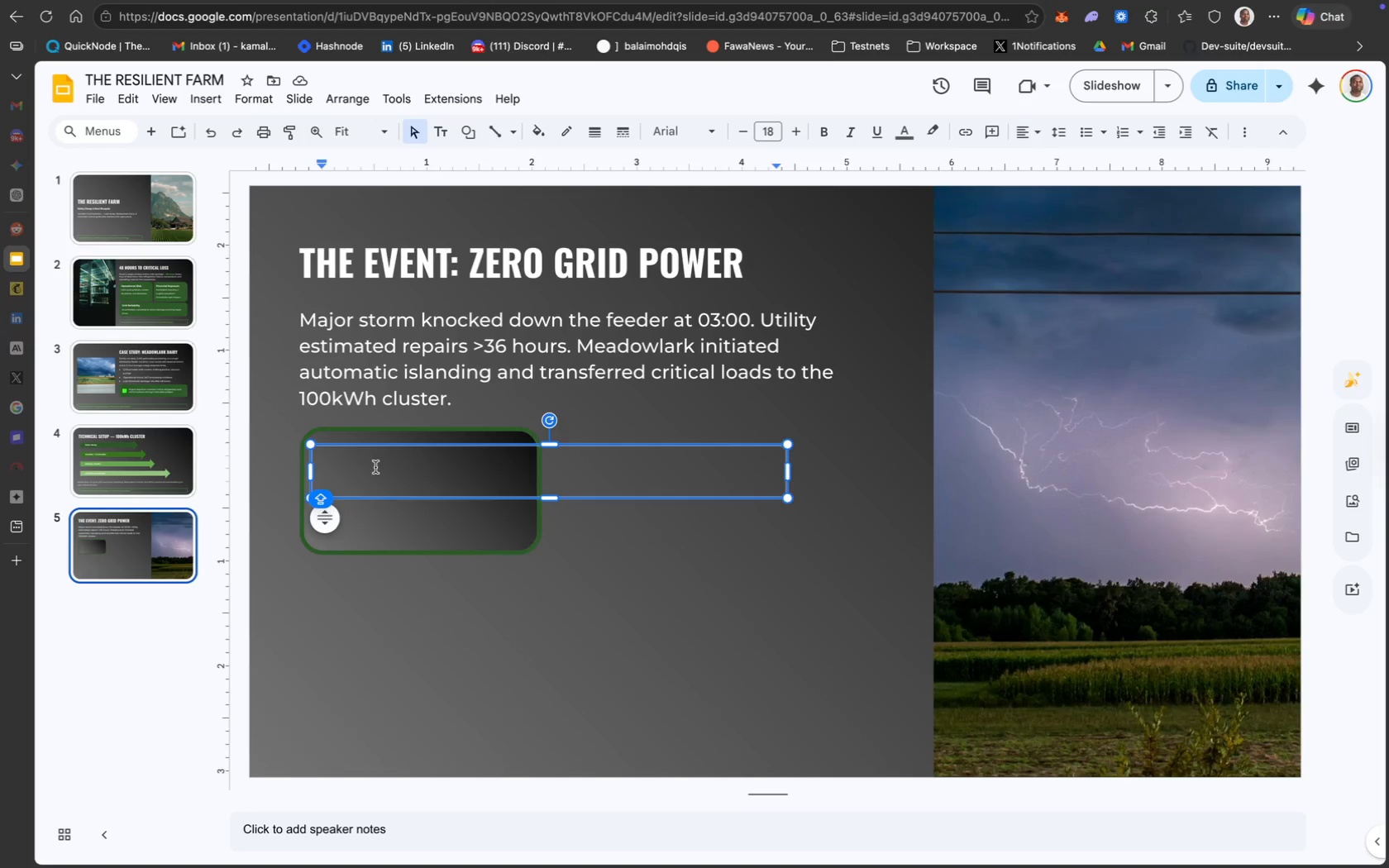 
type(Time )
 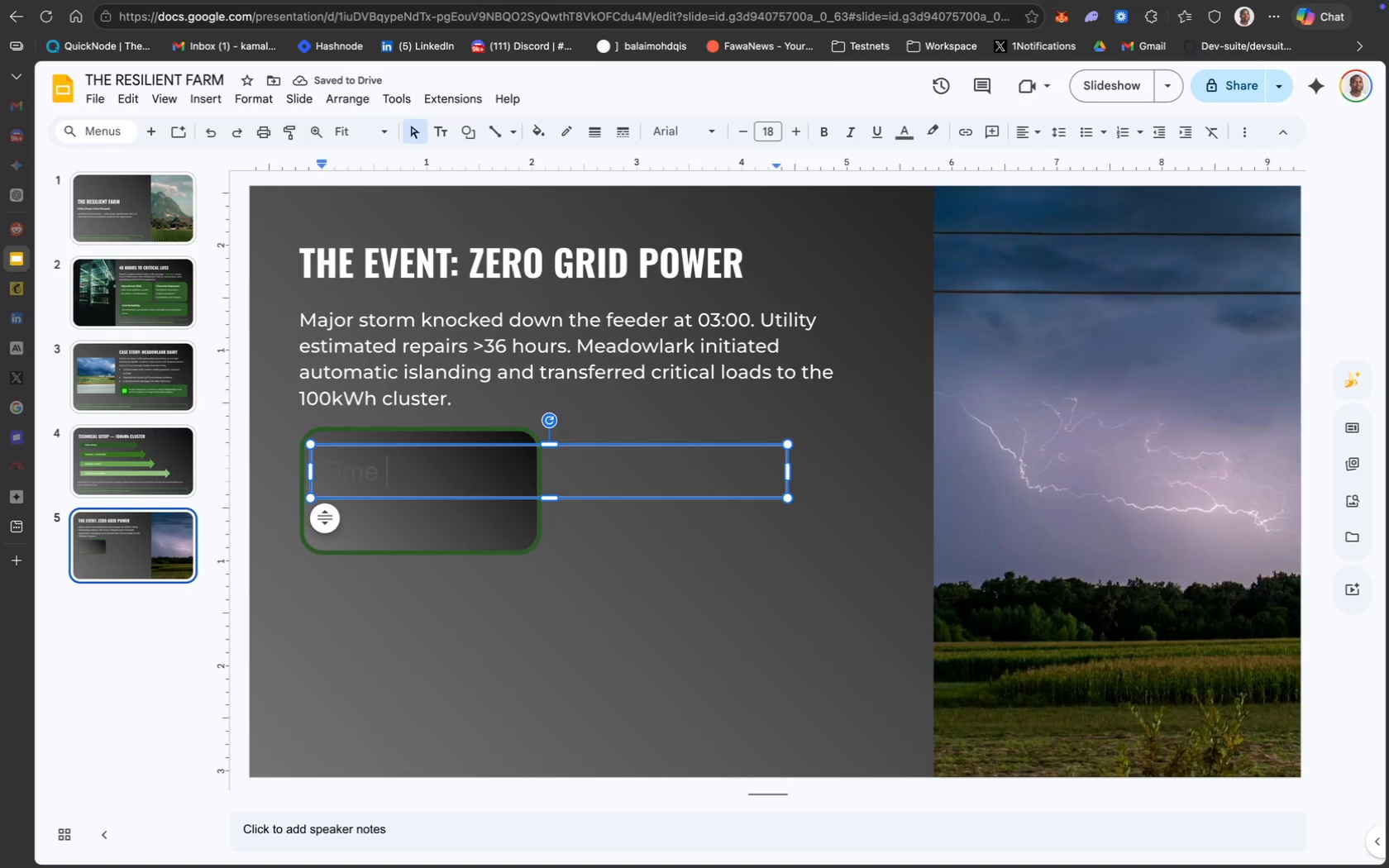 
type(00-02)
key(Backspace)
type(3hrs)
 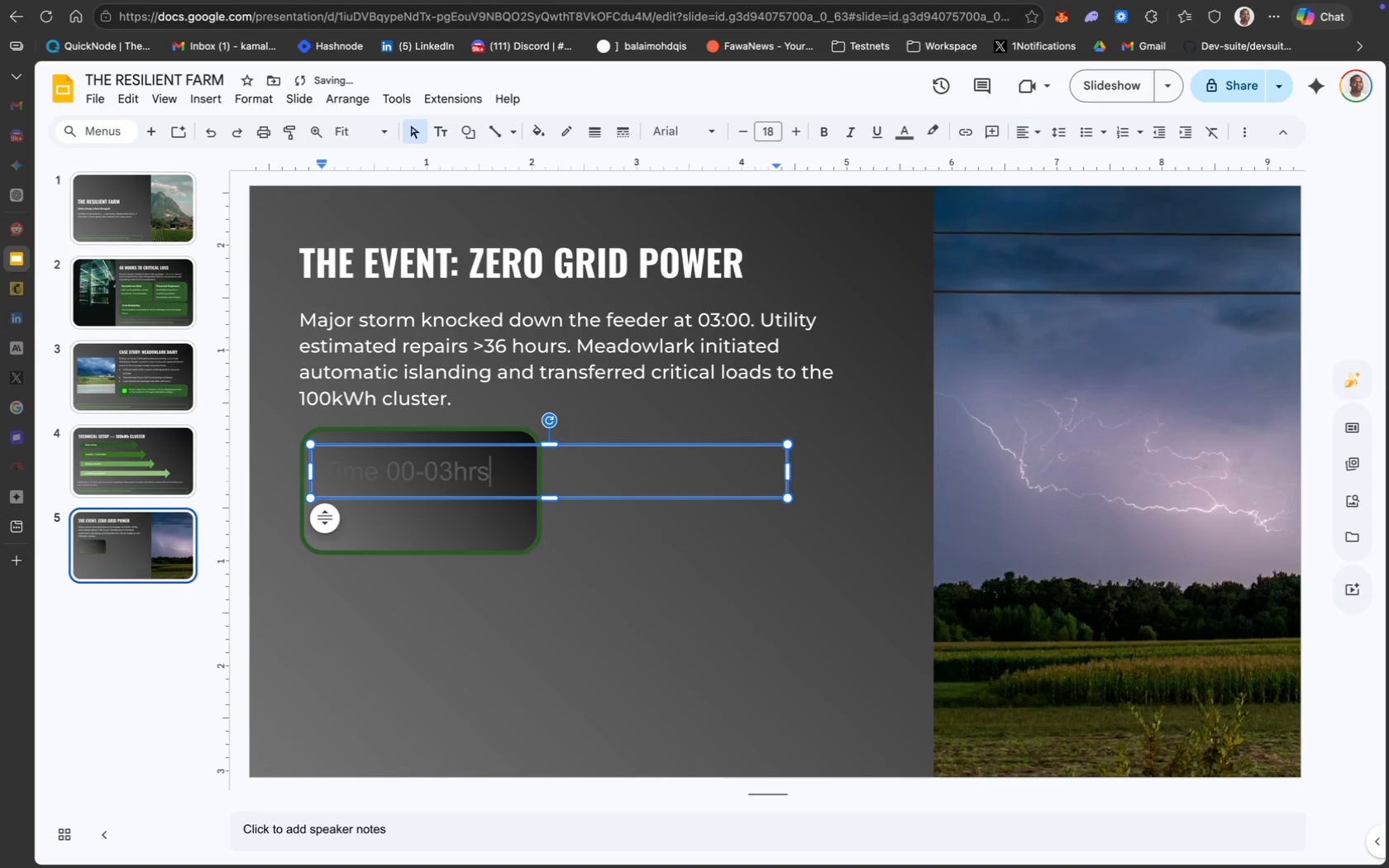 
hold_key(key=CommandLeft, duration=0.34)
 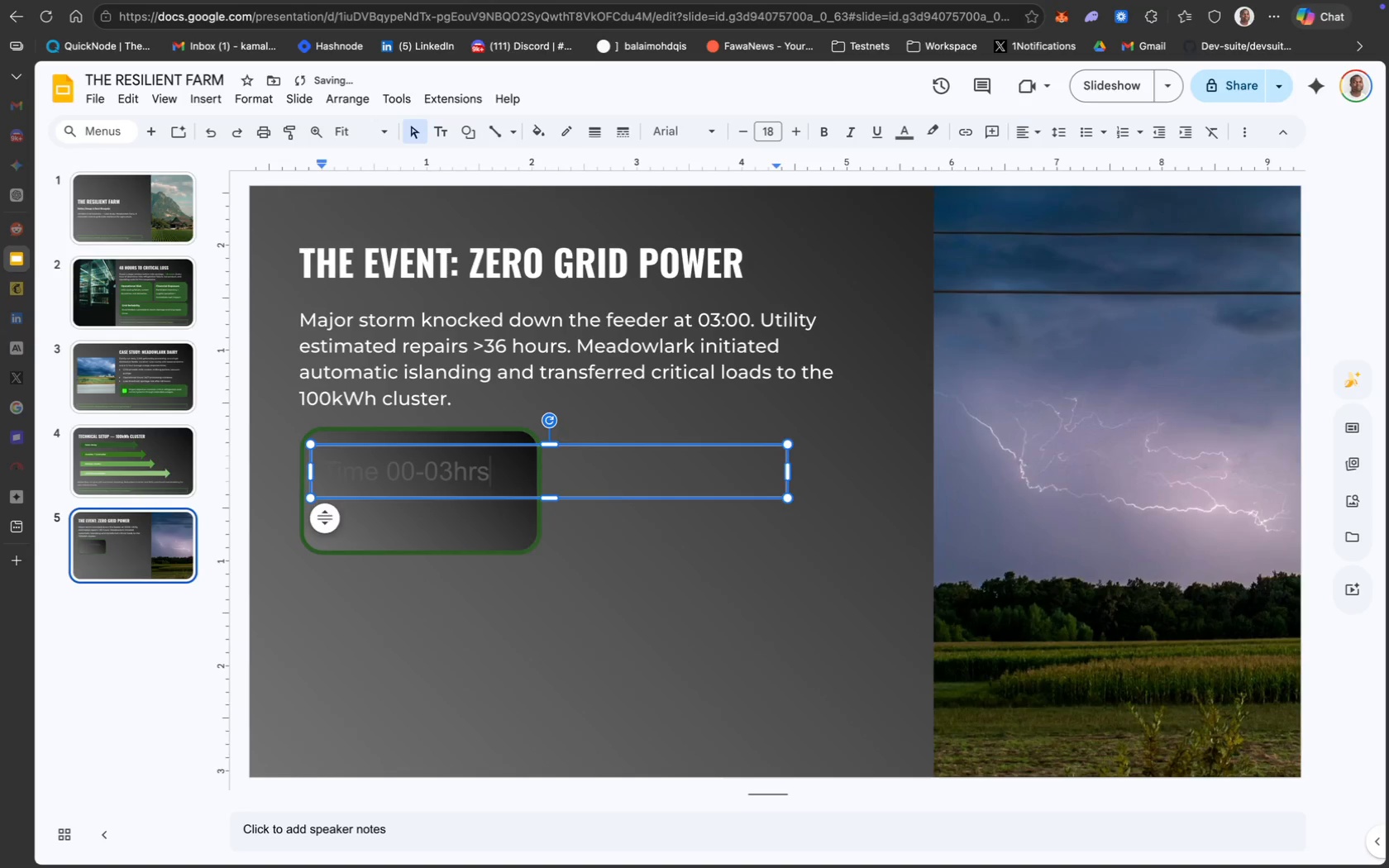 
key(Enter)
 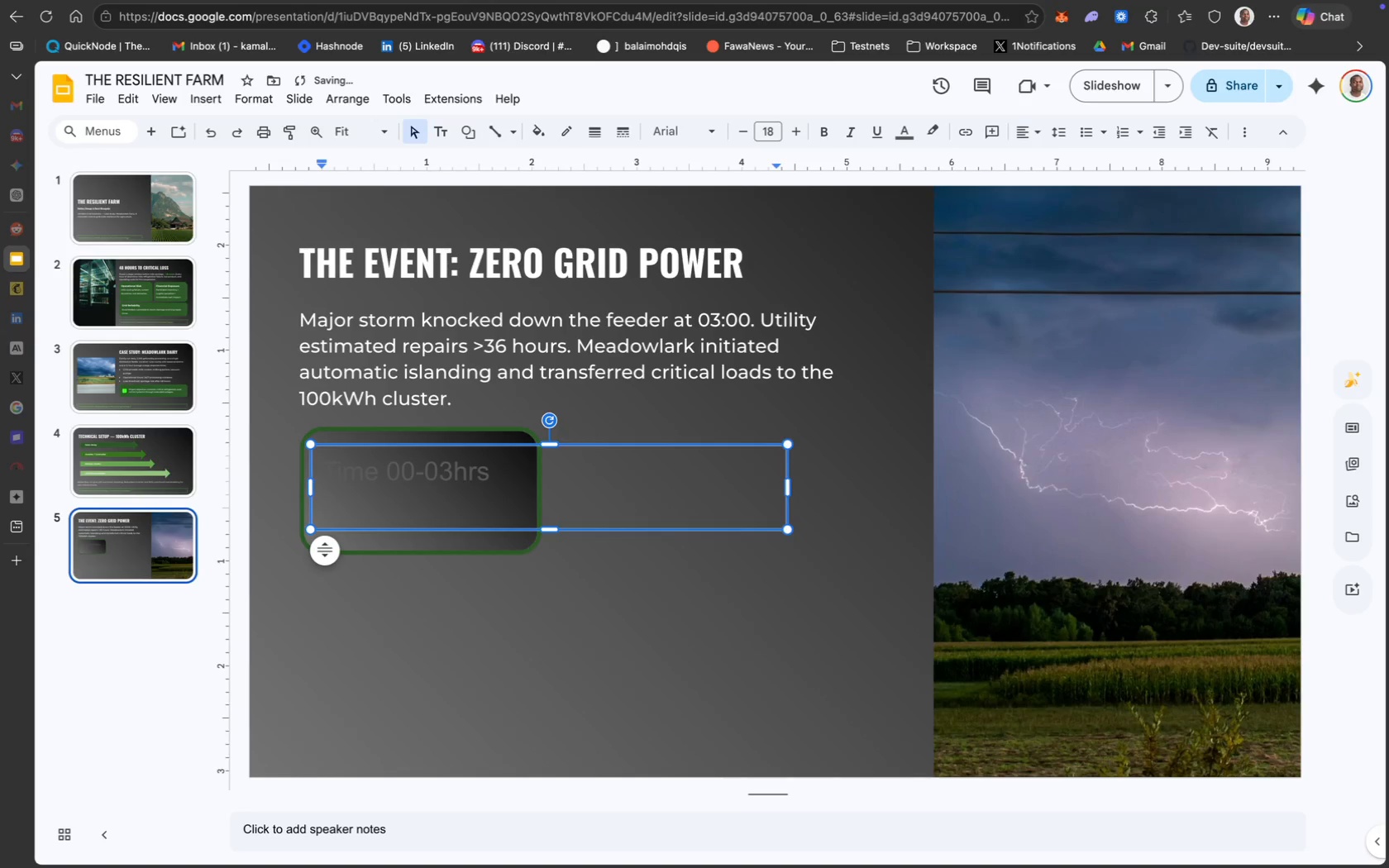 
type(Storm impact and )
 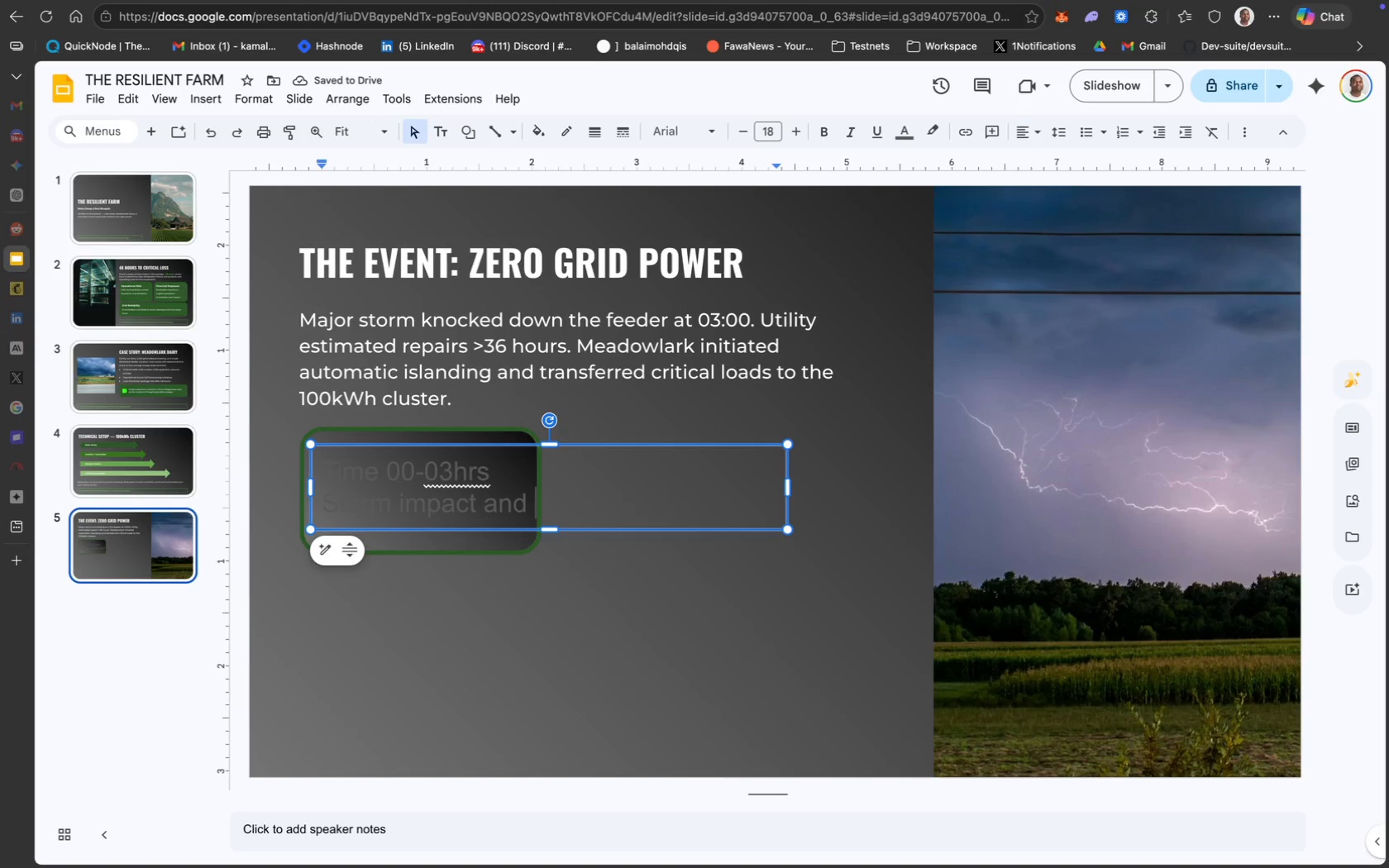 
wait(5.68)
 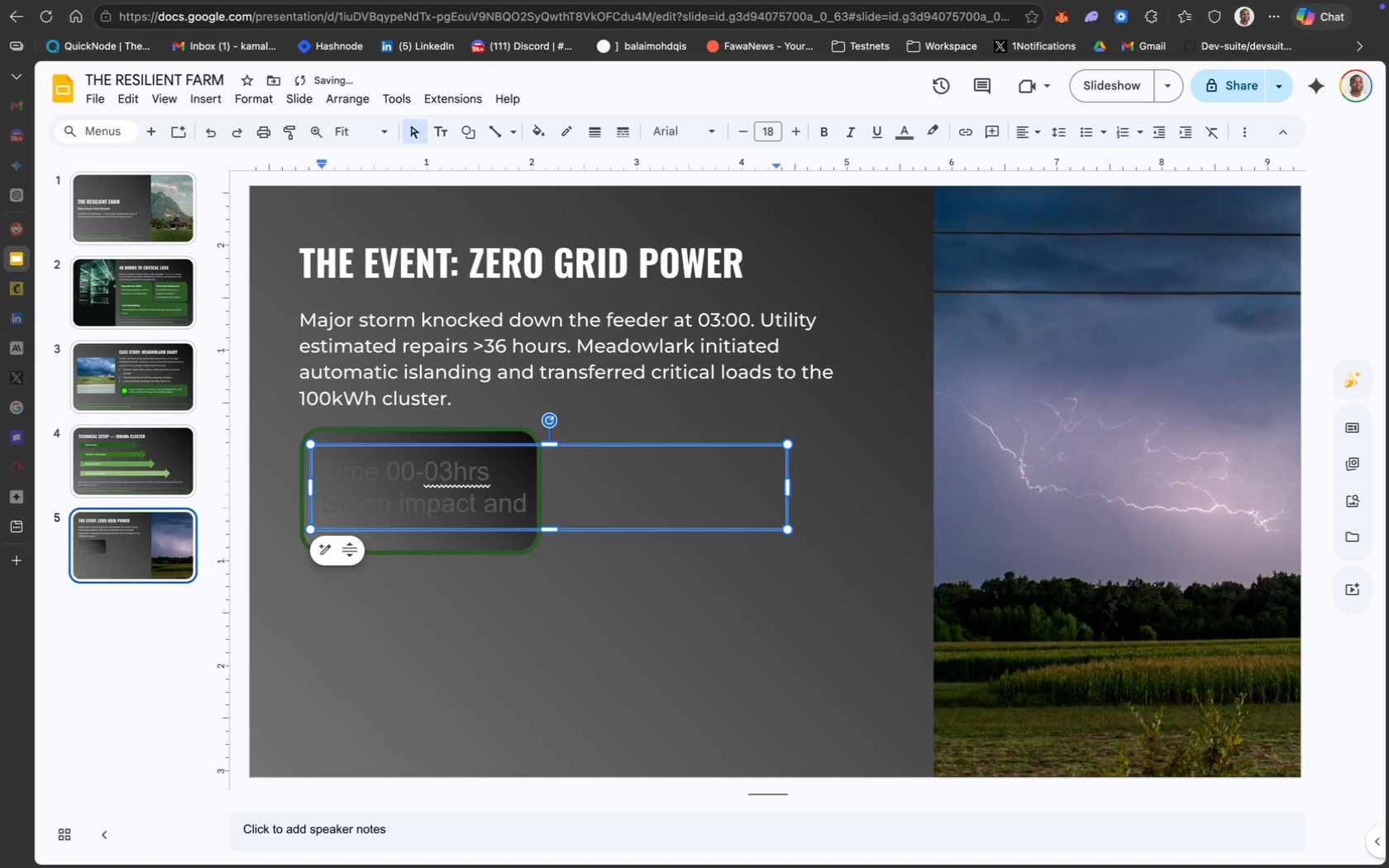 
type(feeder fault  detected.)
 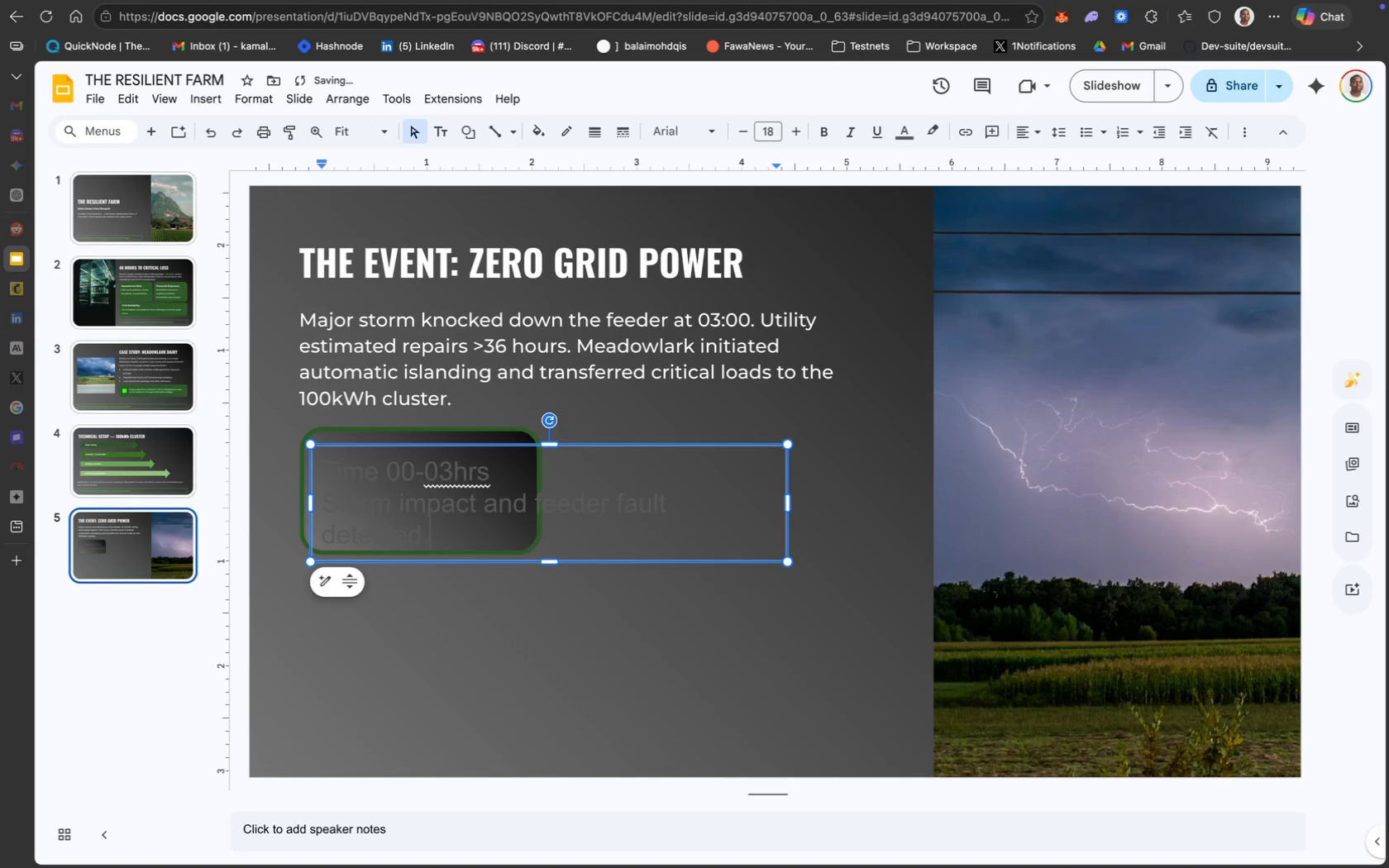 
key(Meta+A)
 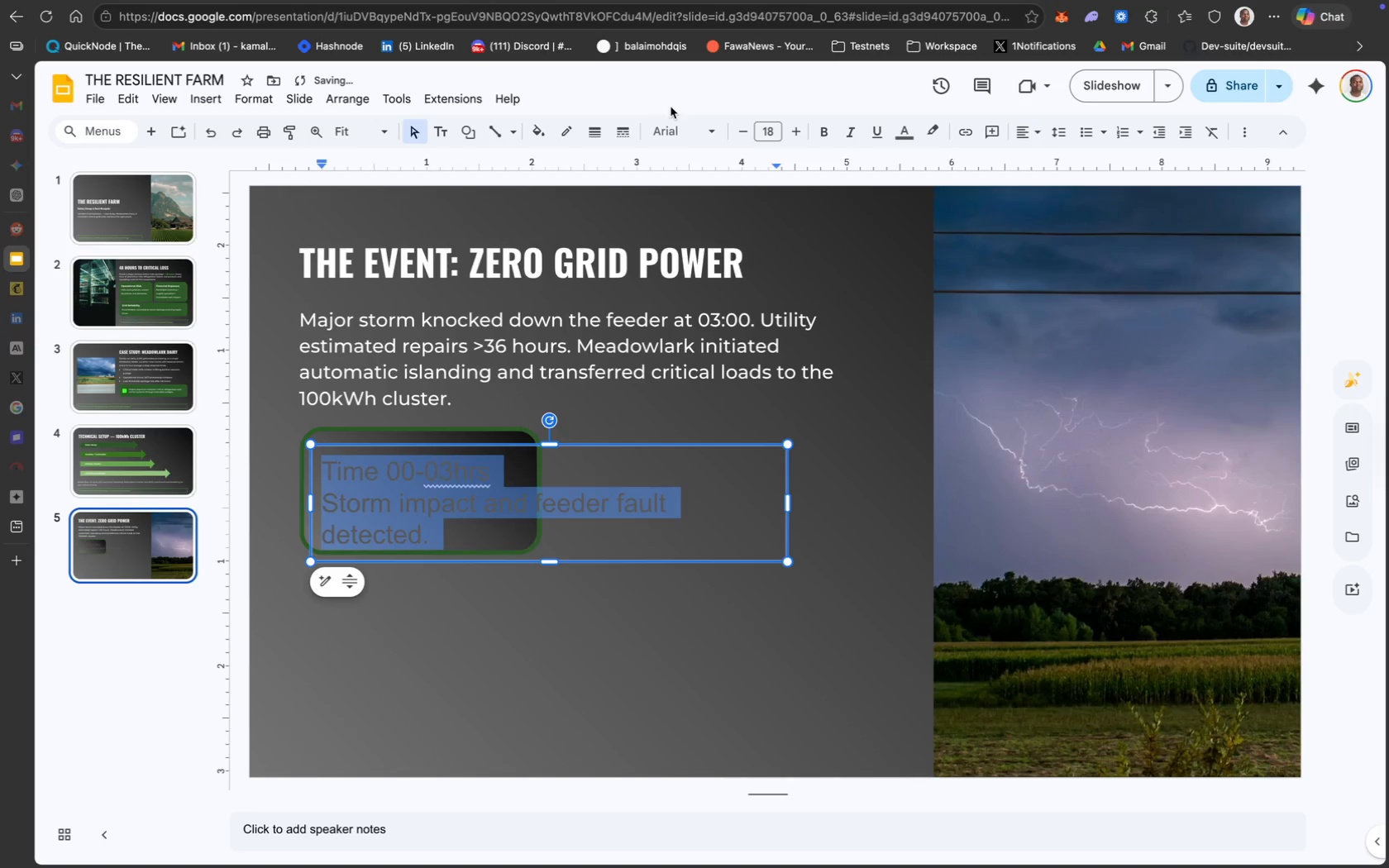 
left_click([689, 122])
 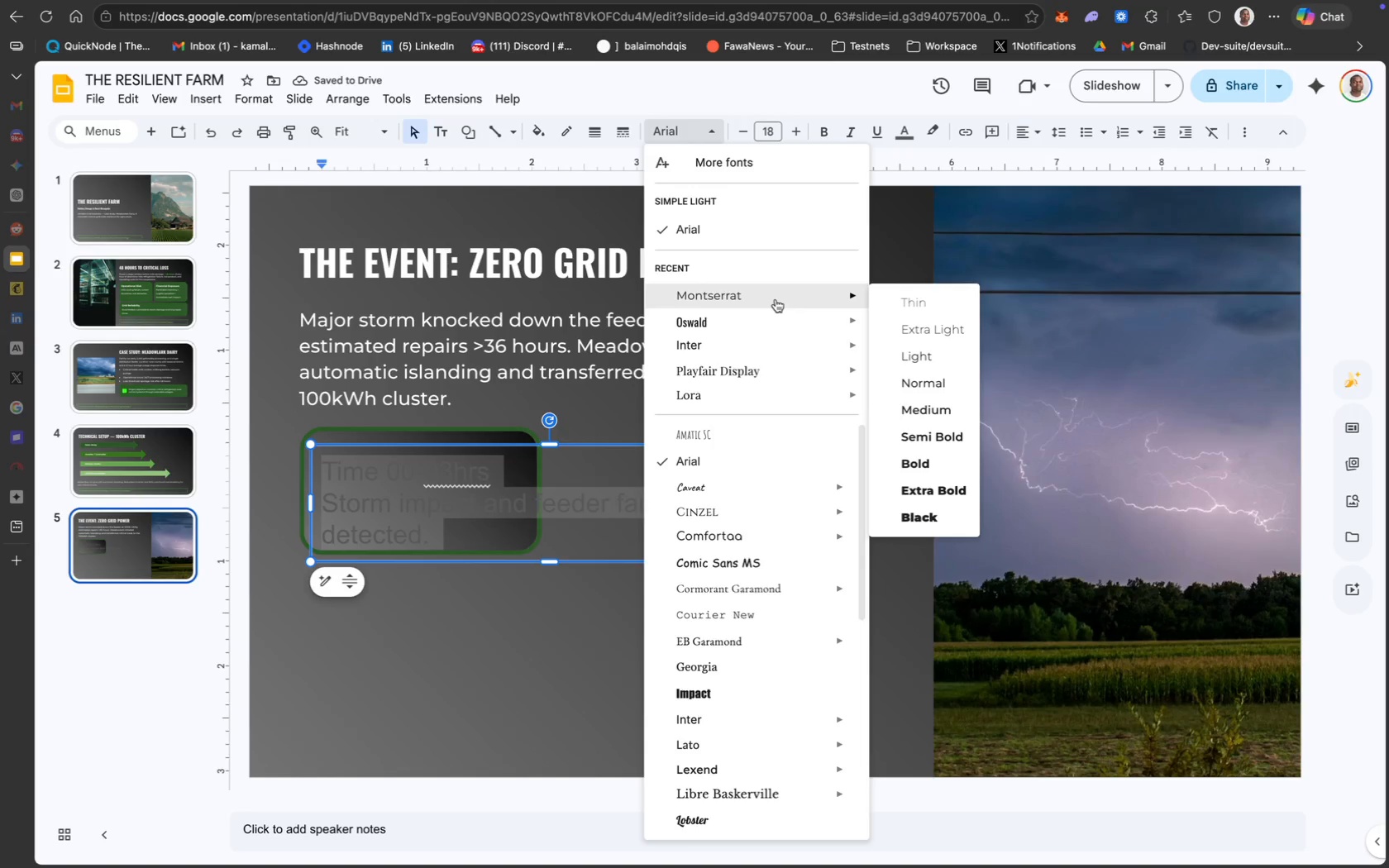 
key(CapsLock)
 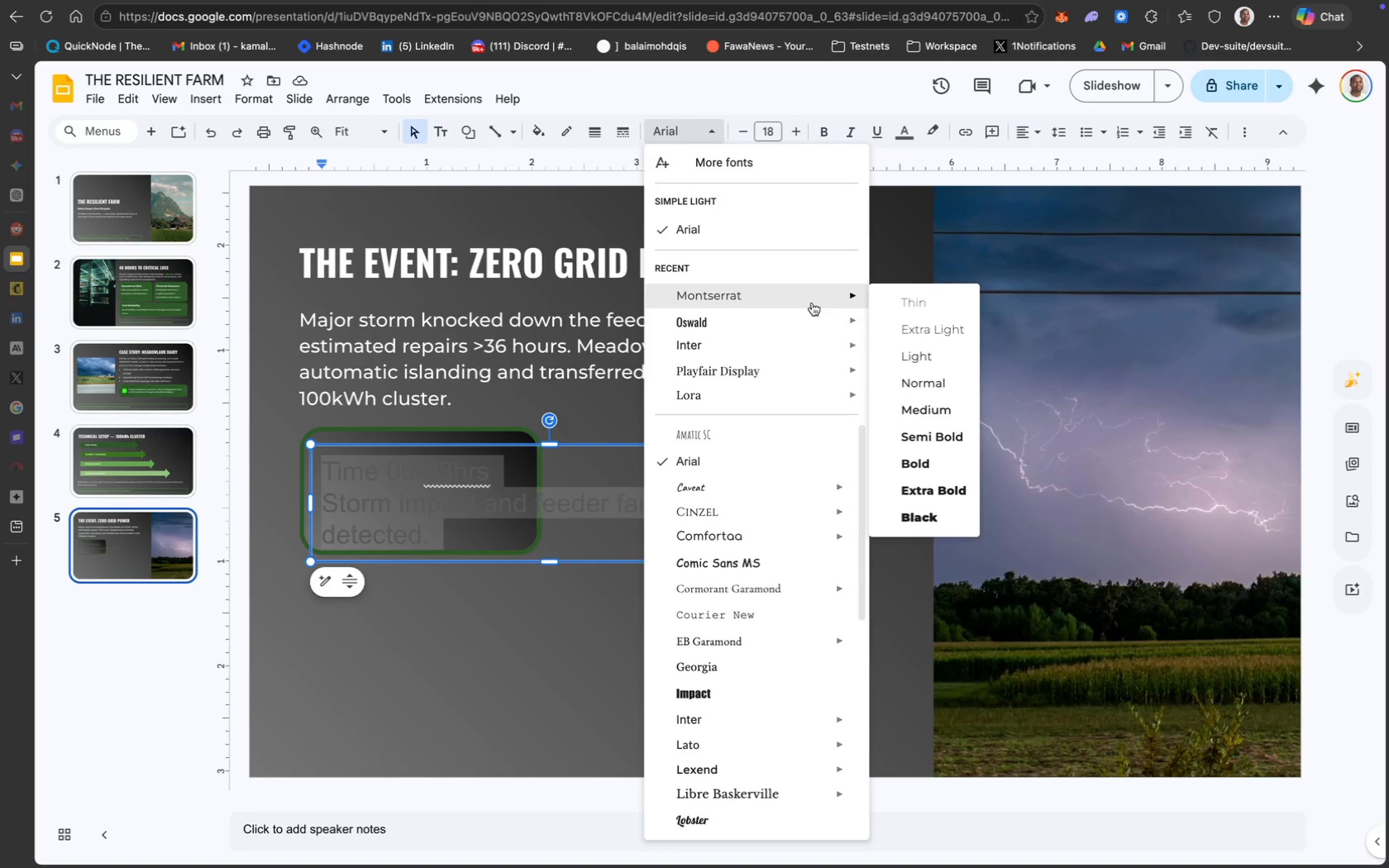 
wait(14.31)
 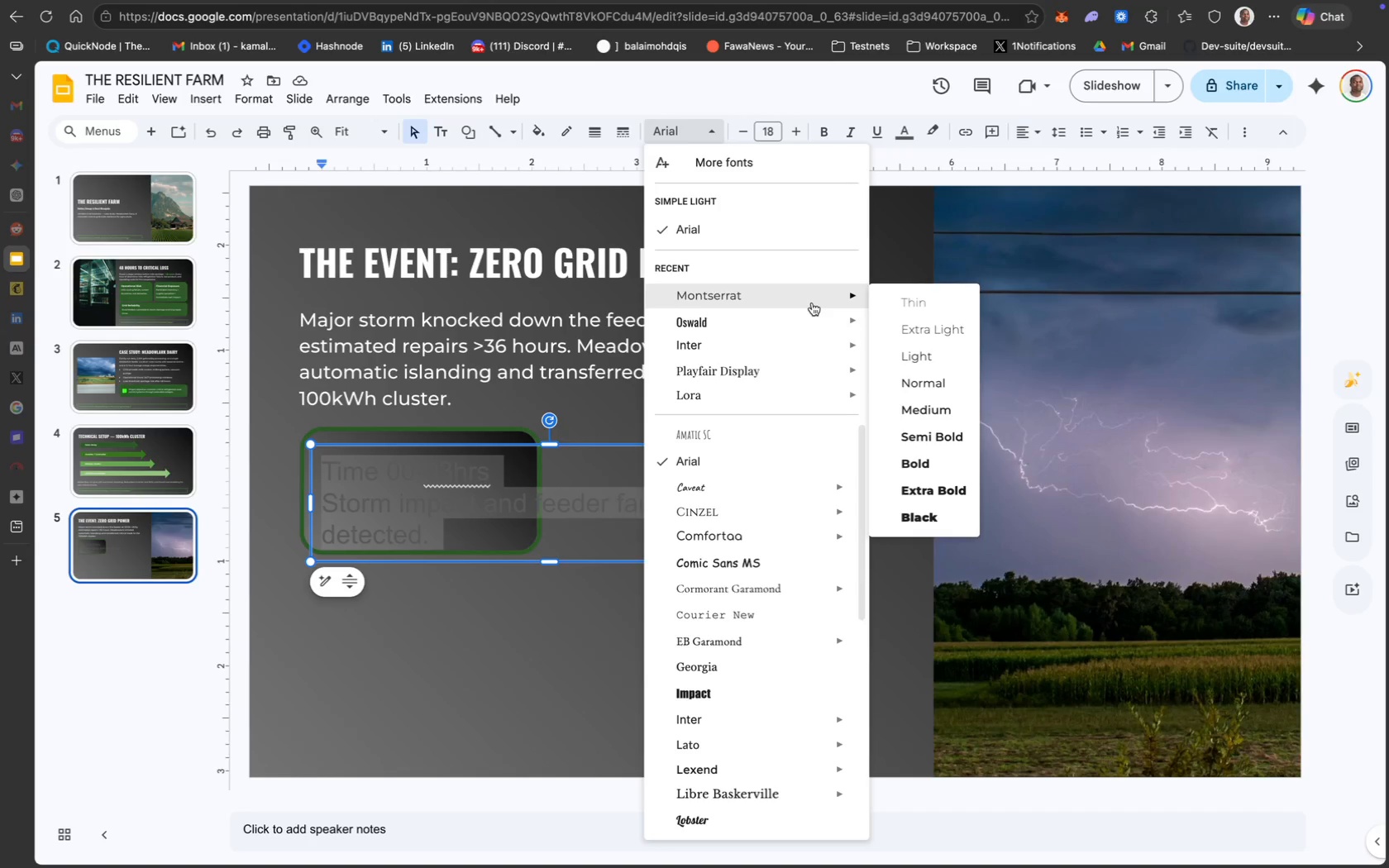 
mouse_move([847, 352])
 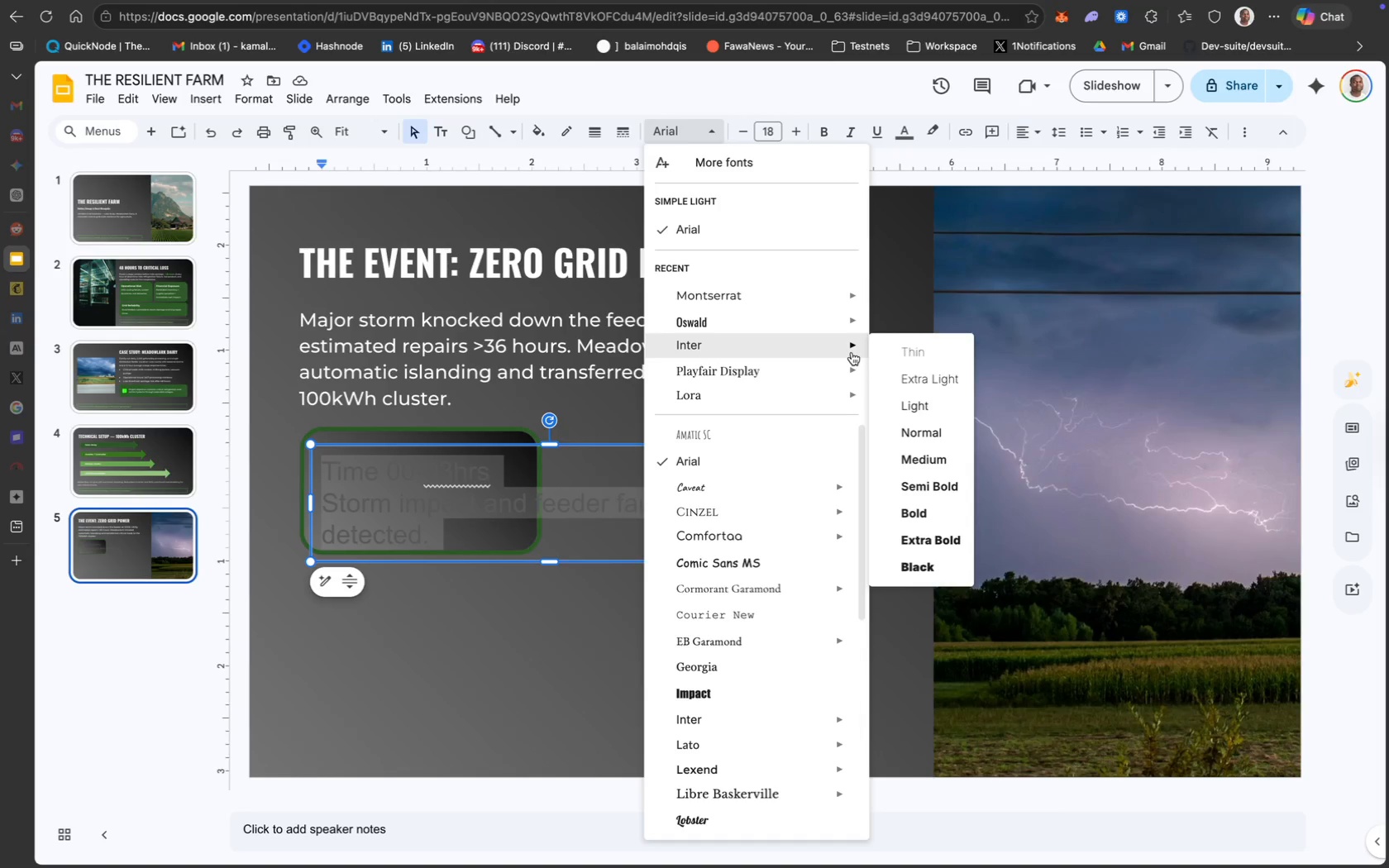 
wait(6.72)
 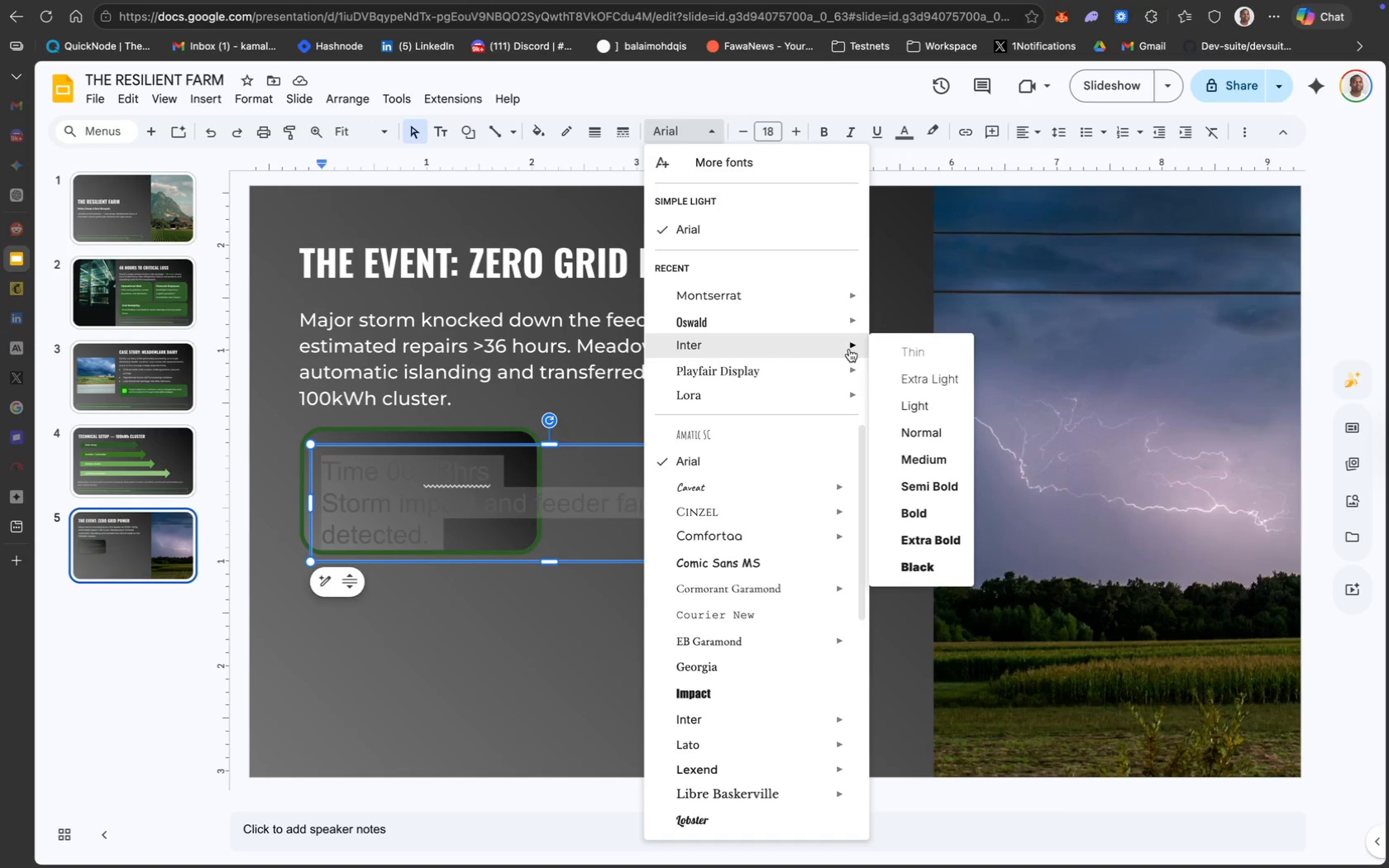 
mouse_move([825, 349])
 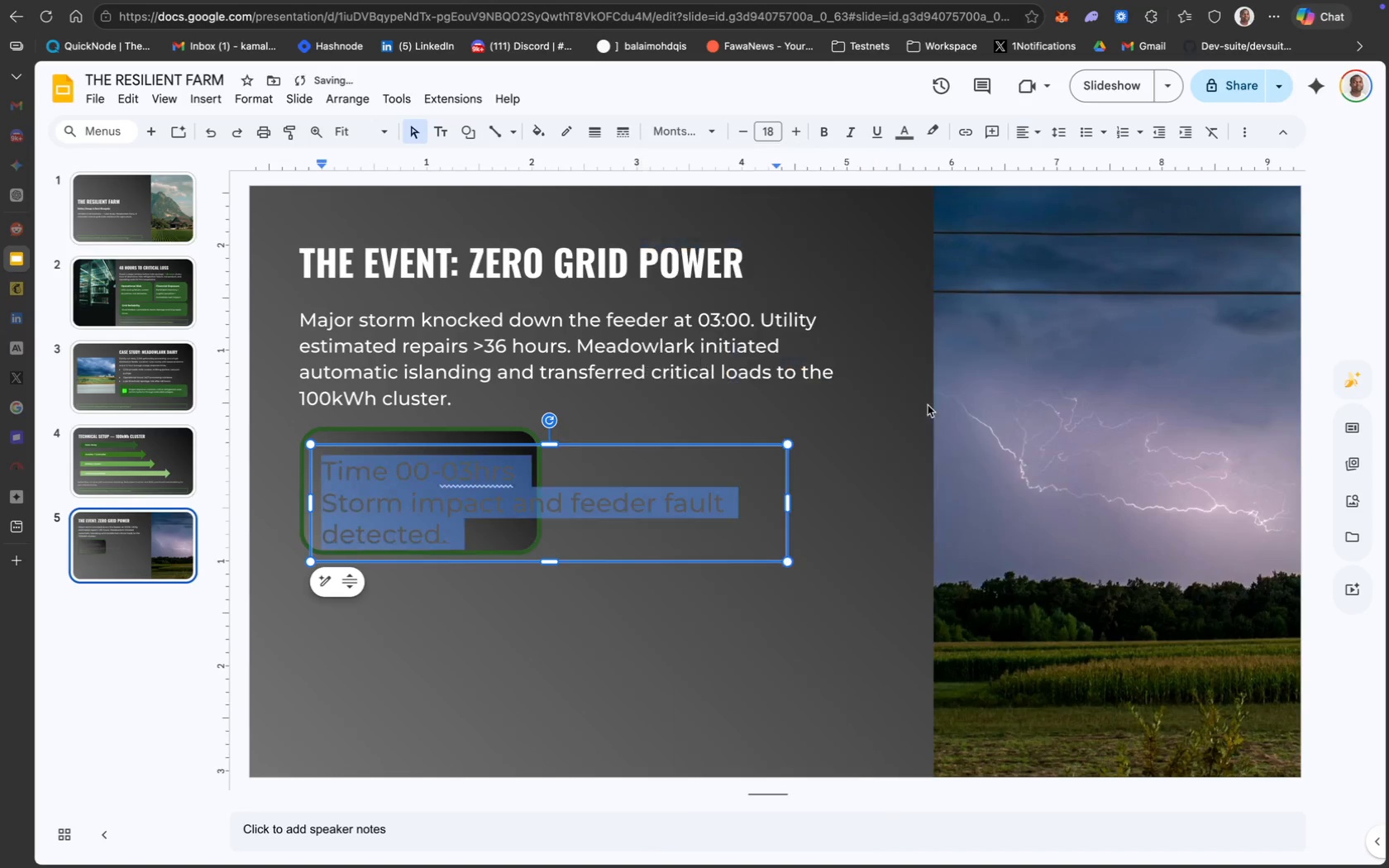 
wait(5.86)
 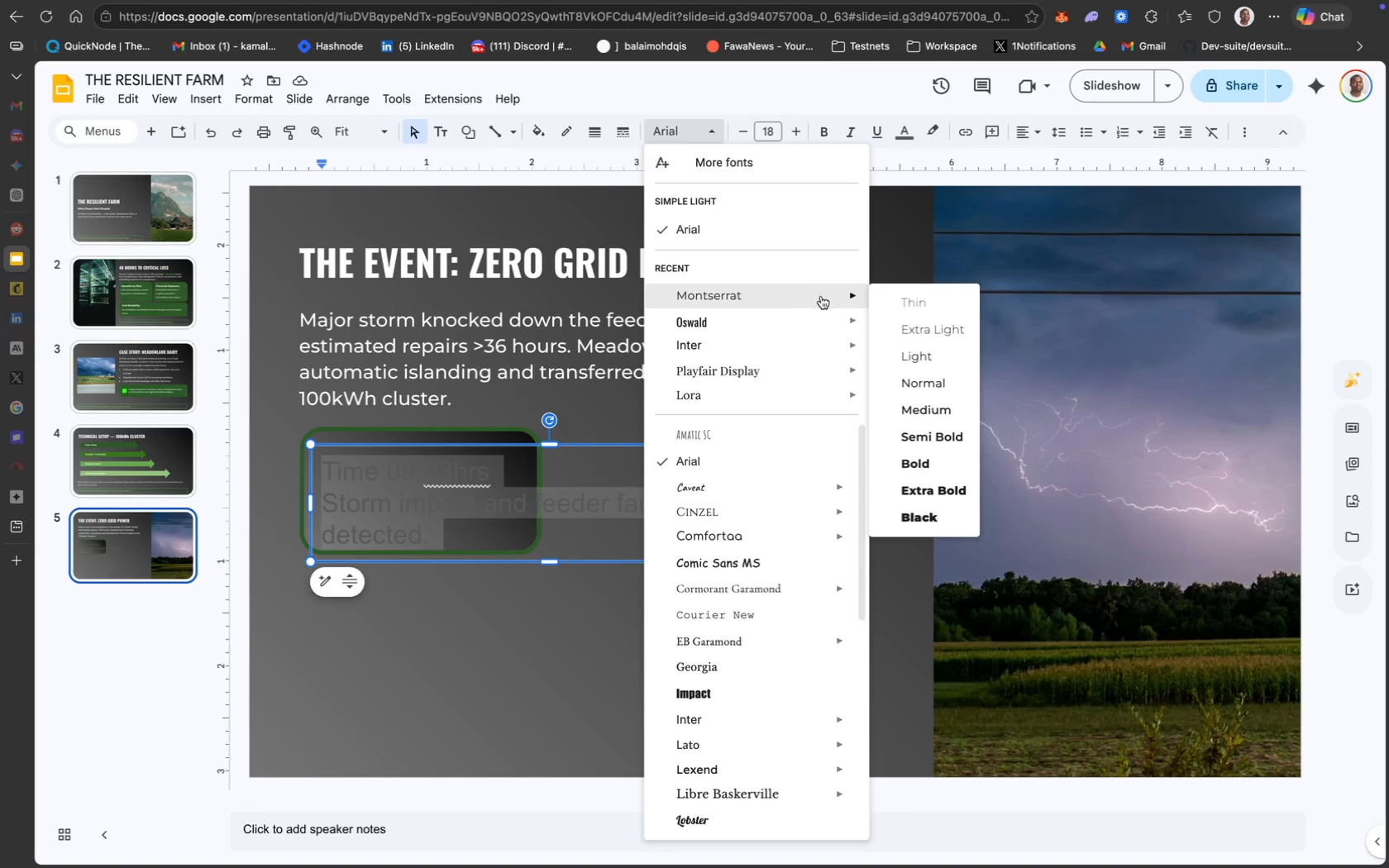 
left_click([773, 133])
 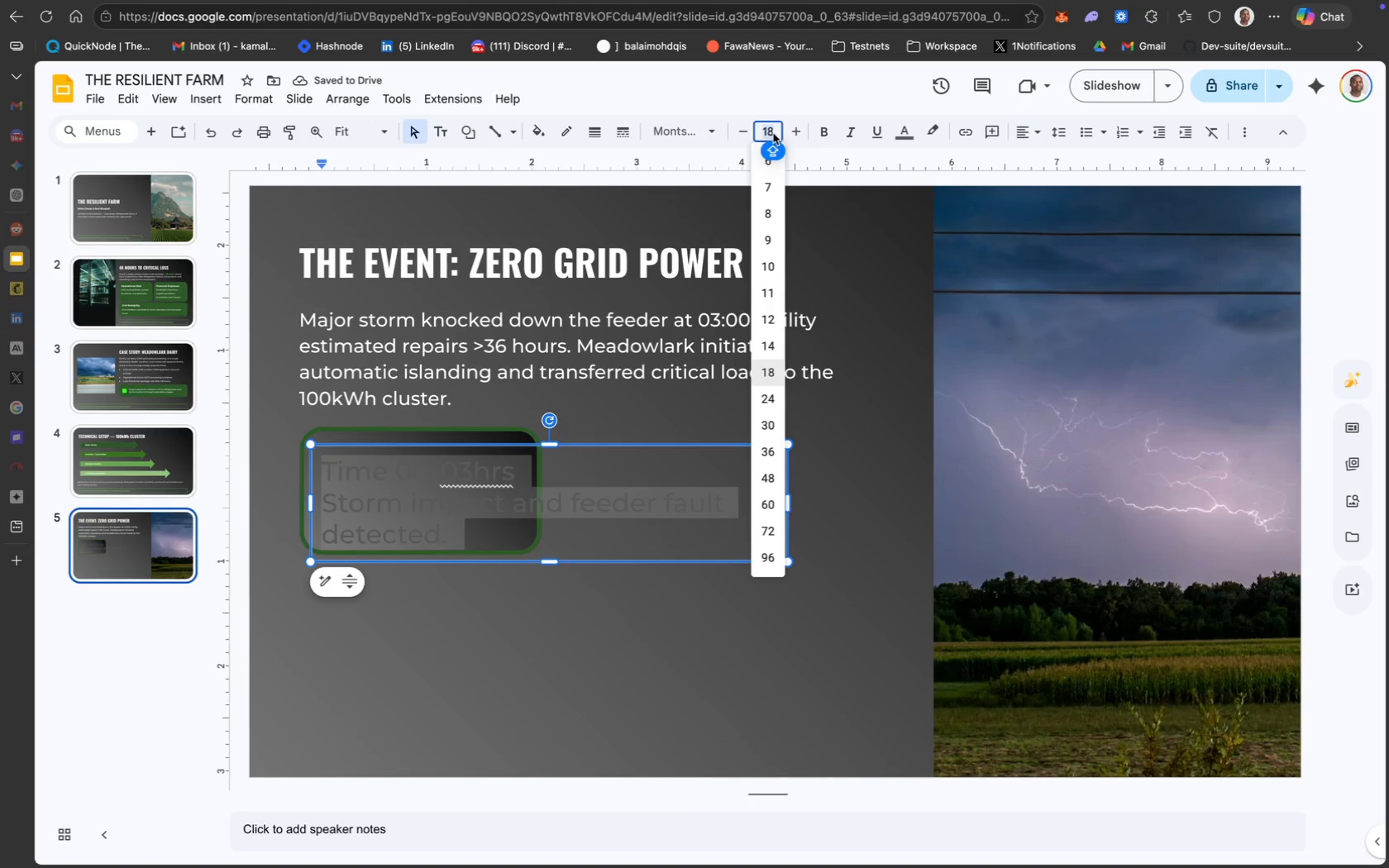 
type(132)
 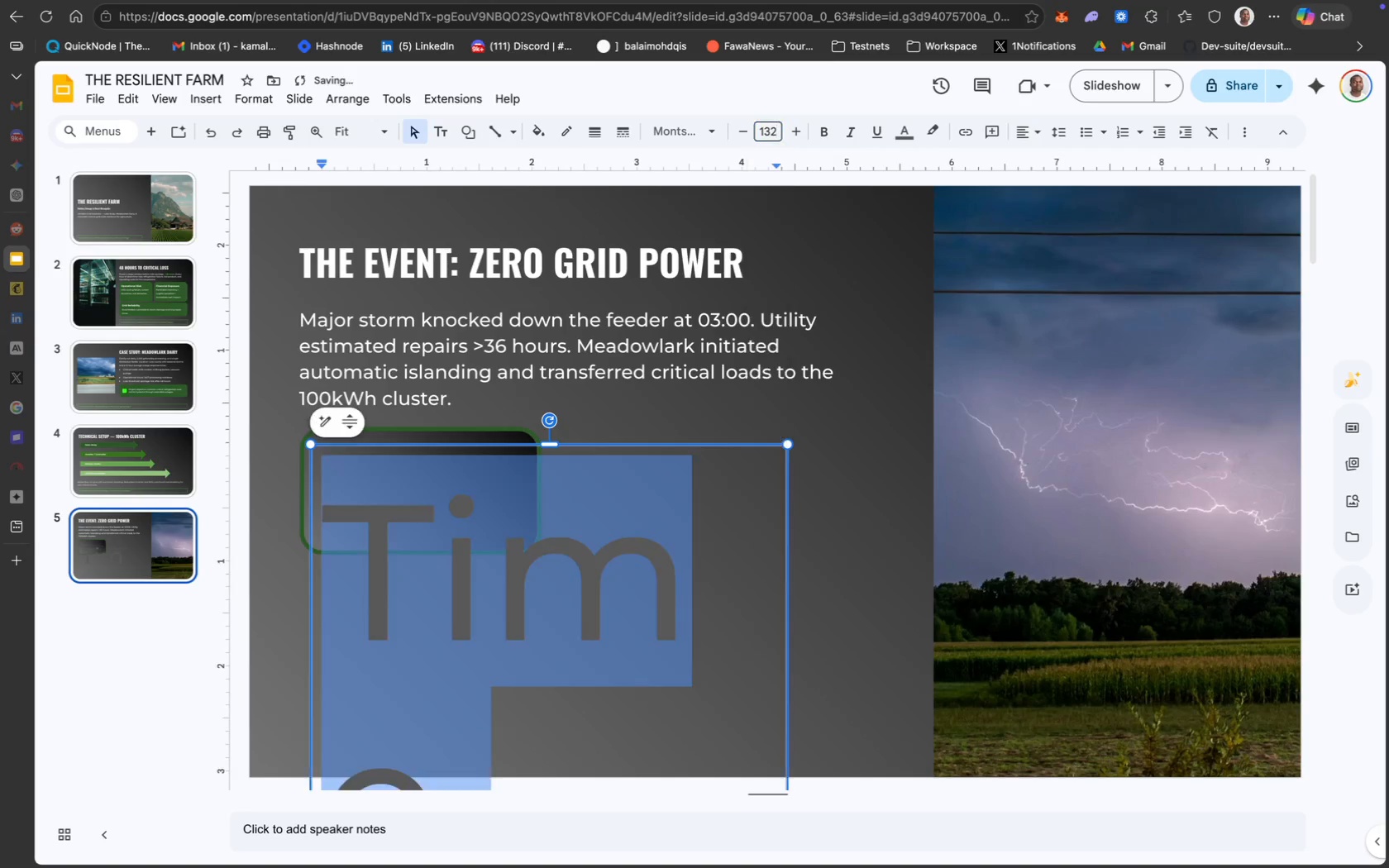 
key(Enter)
 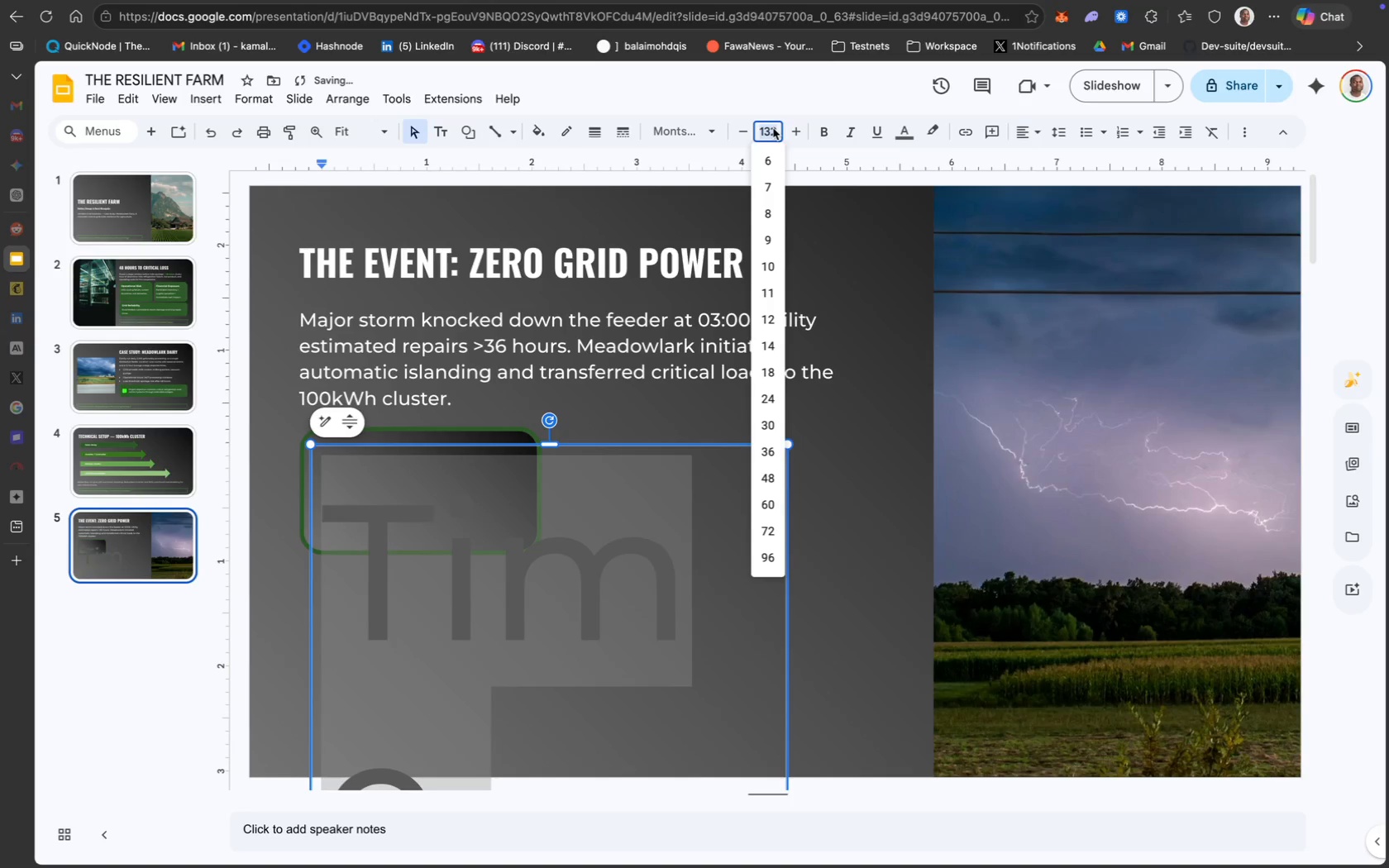 
type(13)
 